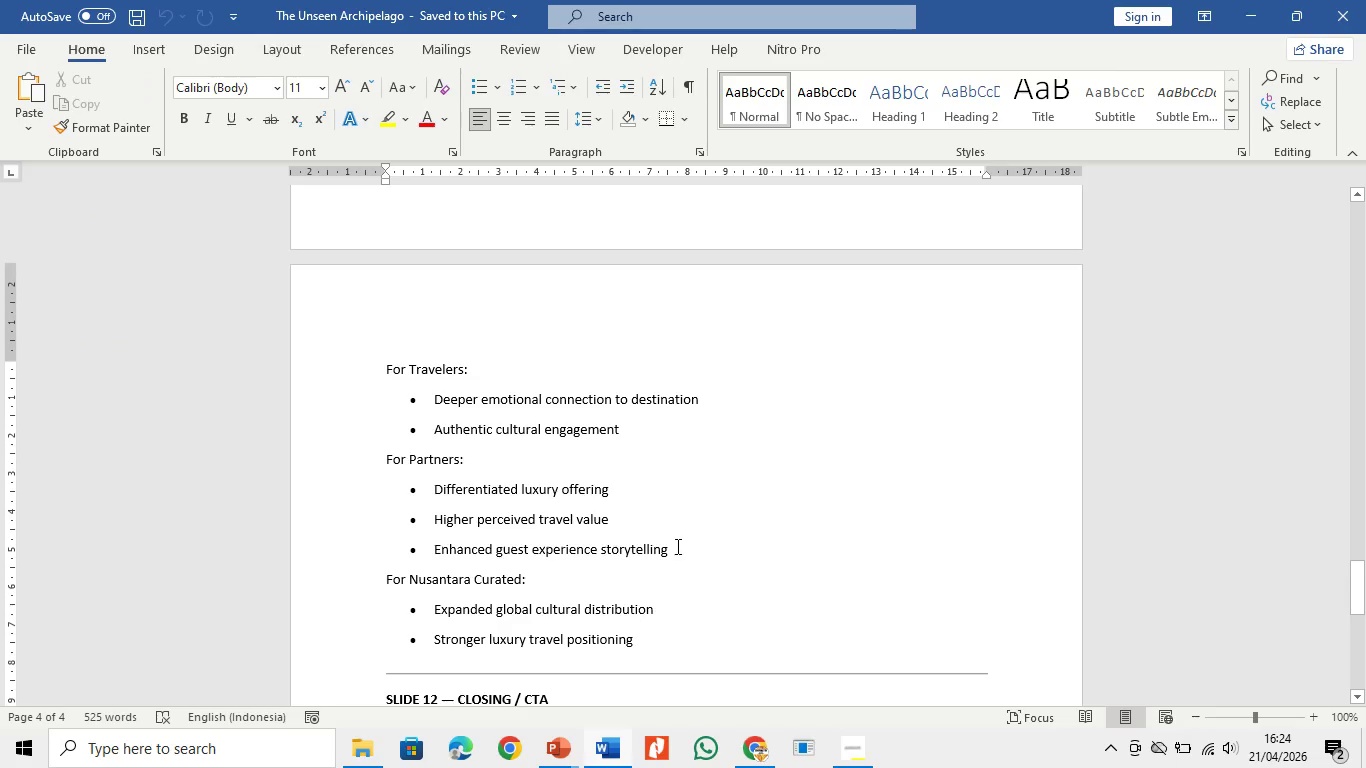 
left_click_drag(start_coordinate=[679, 547], to_coordinate=[429, 490])
 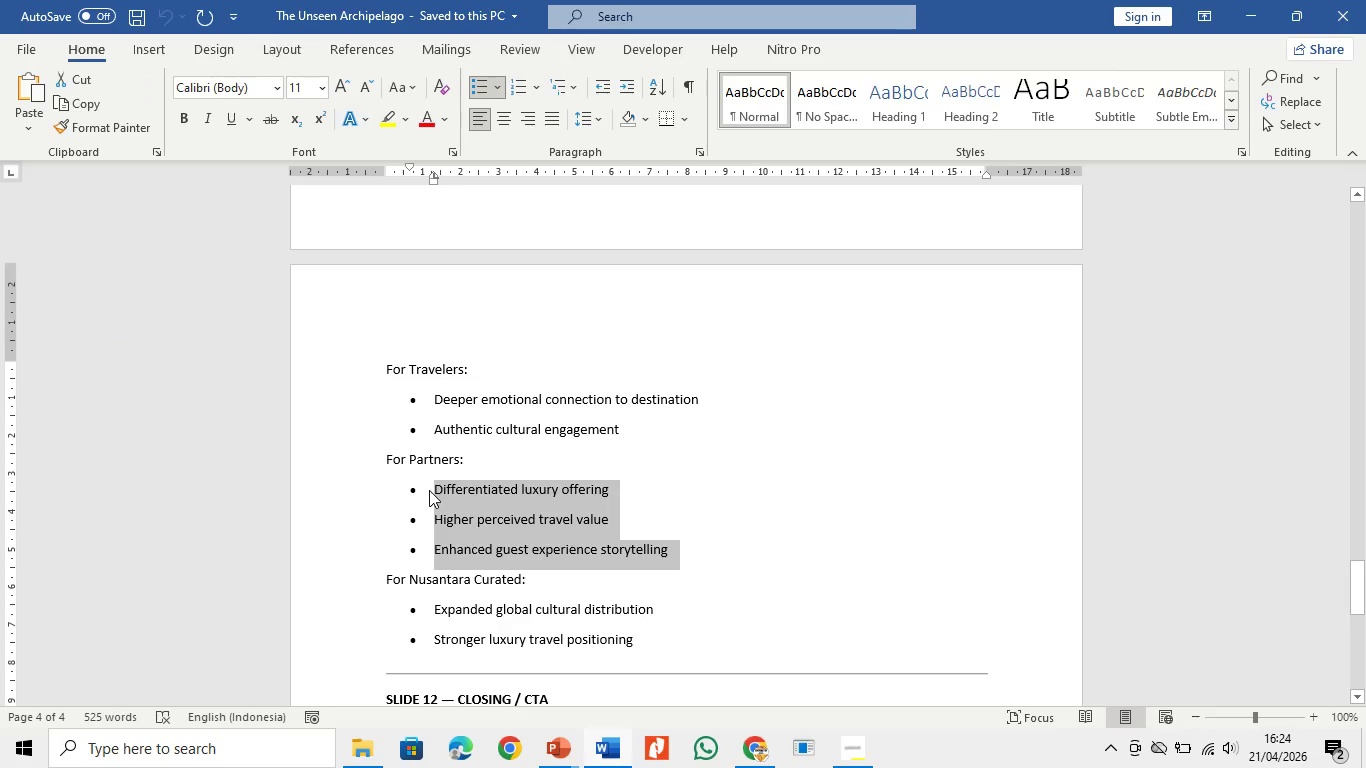 
key(Control+C)
 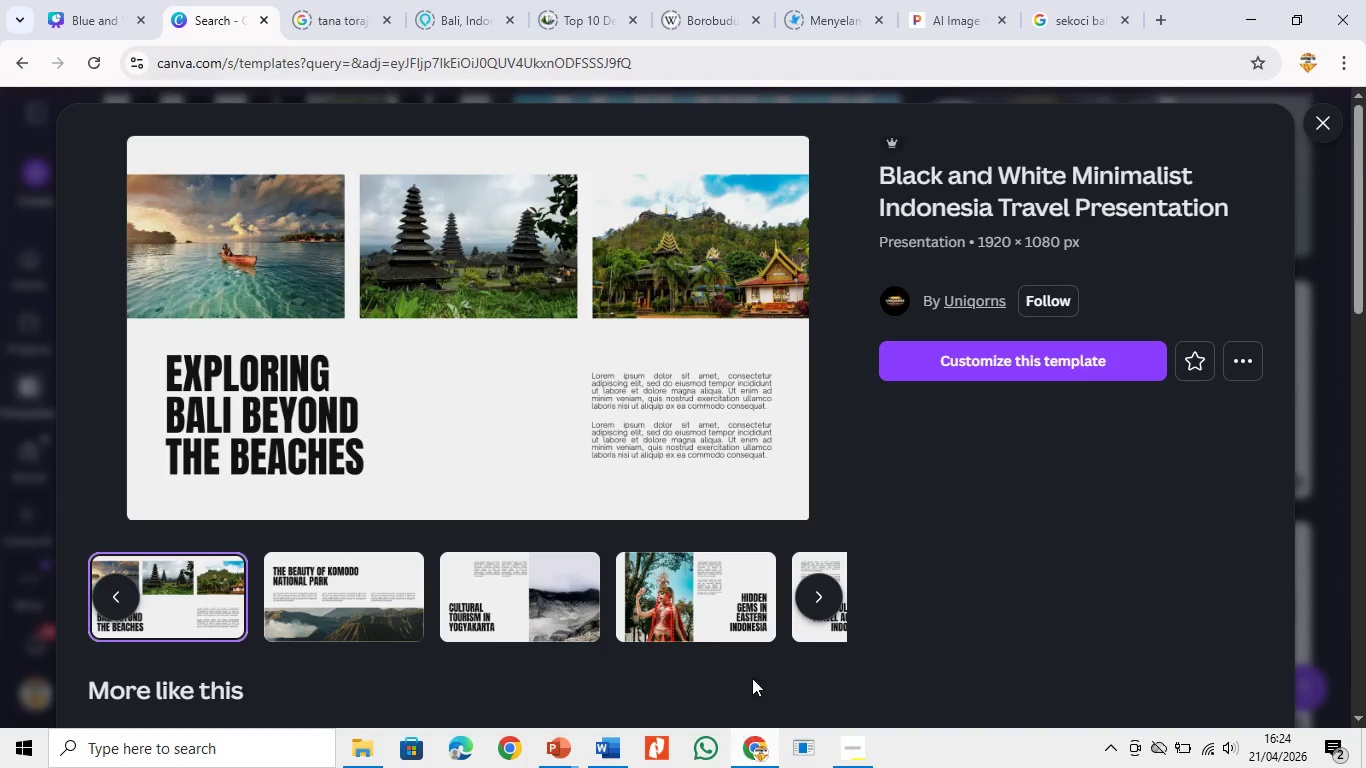 
left_click([749, 766])
 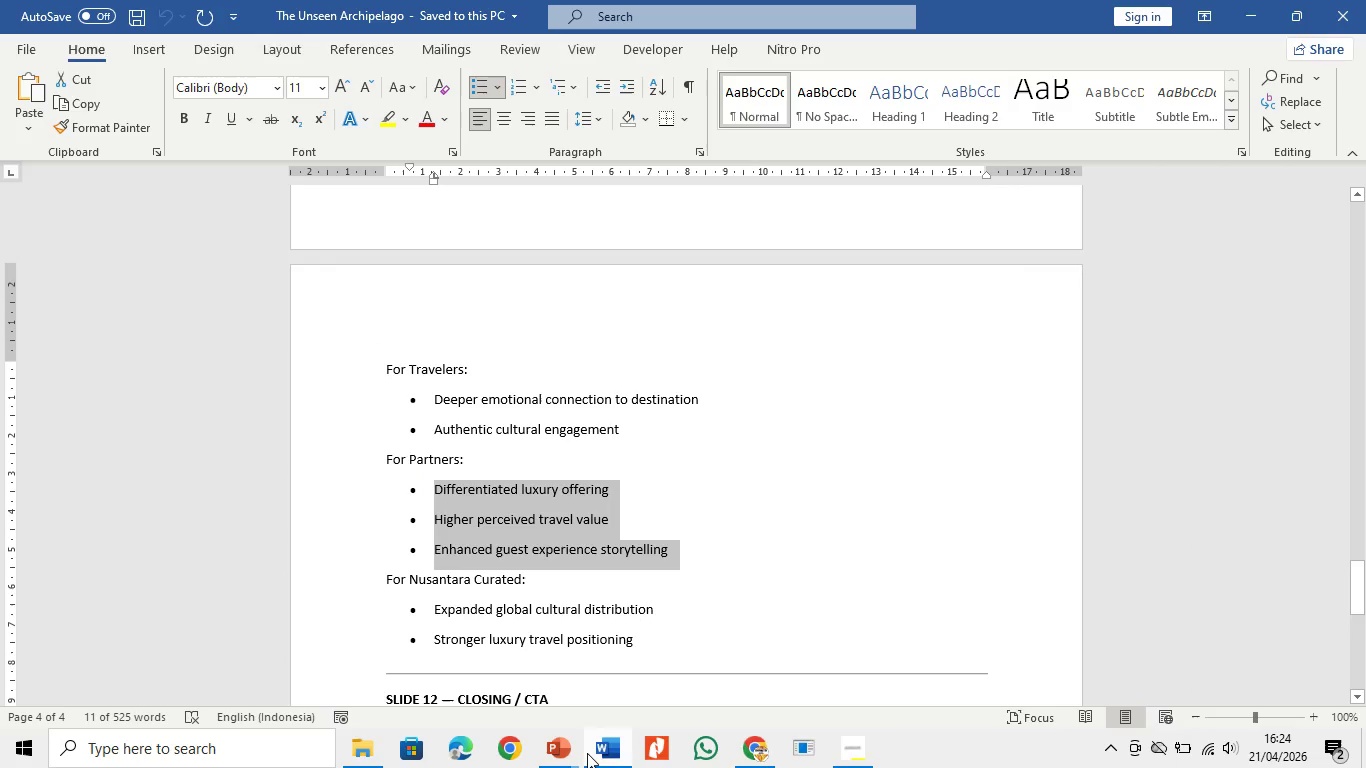 
left_click([562, 752])
 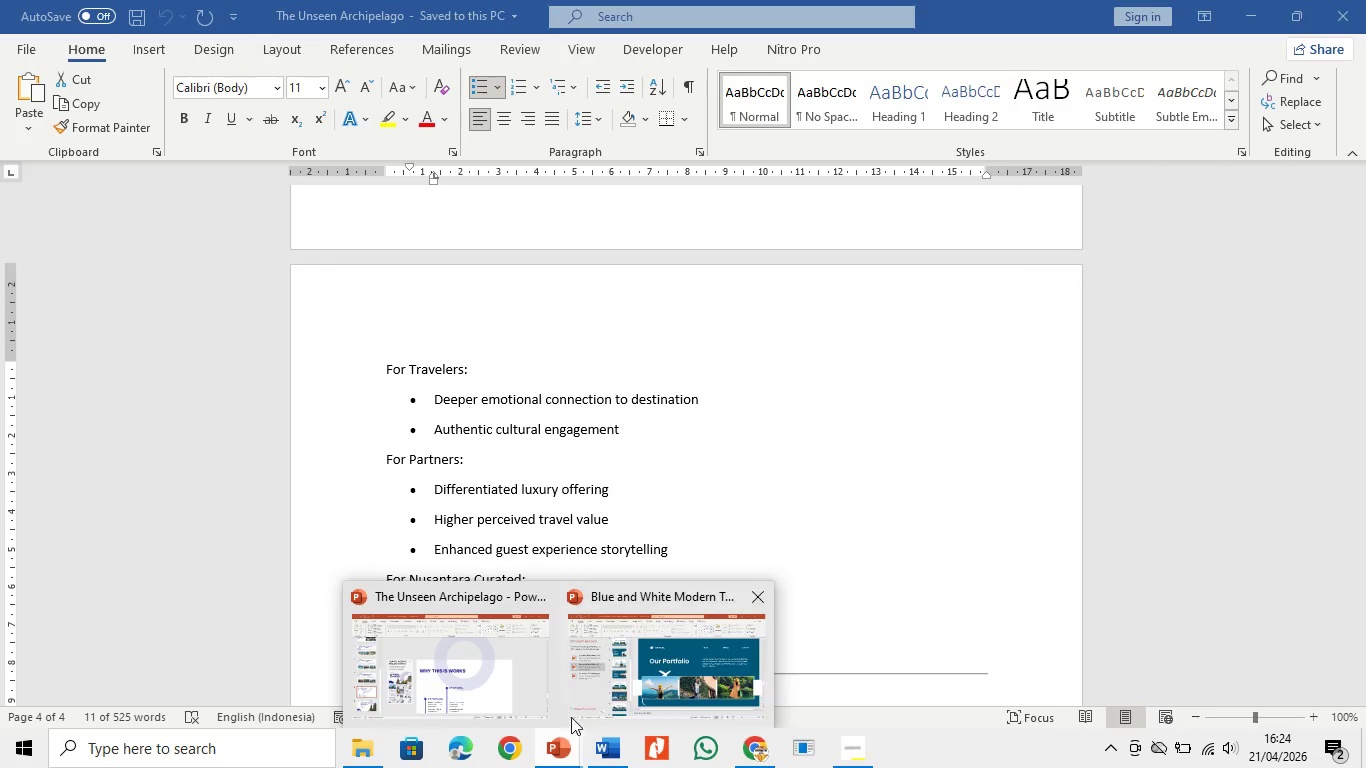 
left_click([421, 668])
 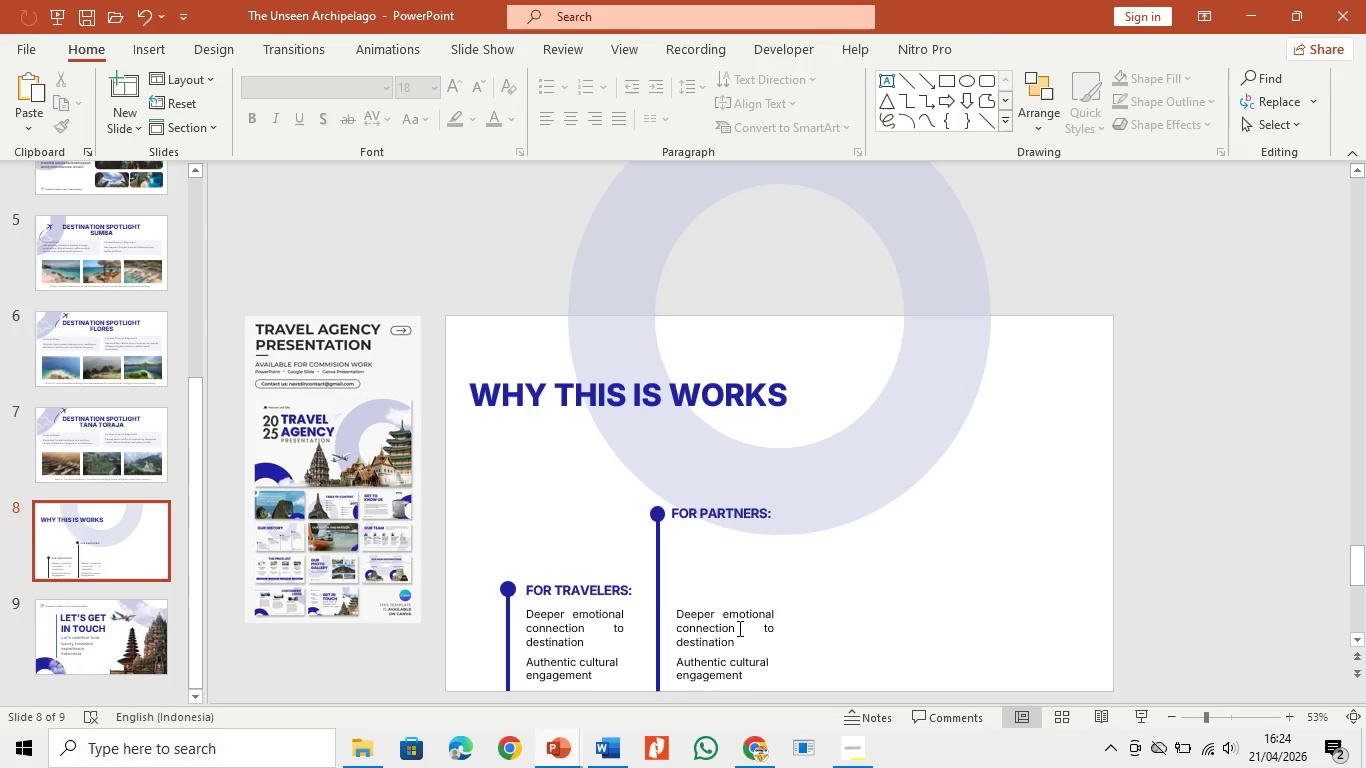 
left_click([738, 628])
 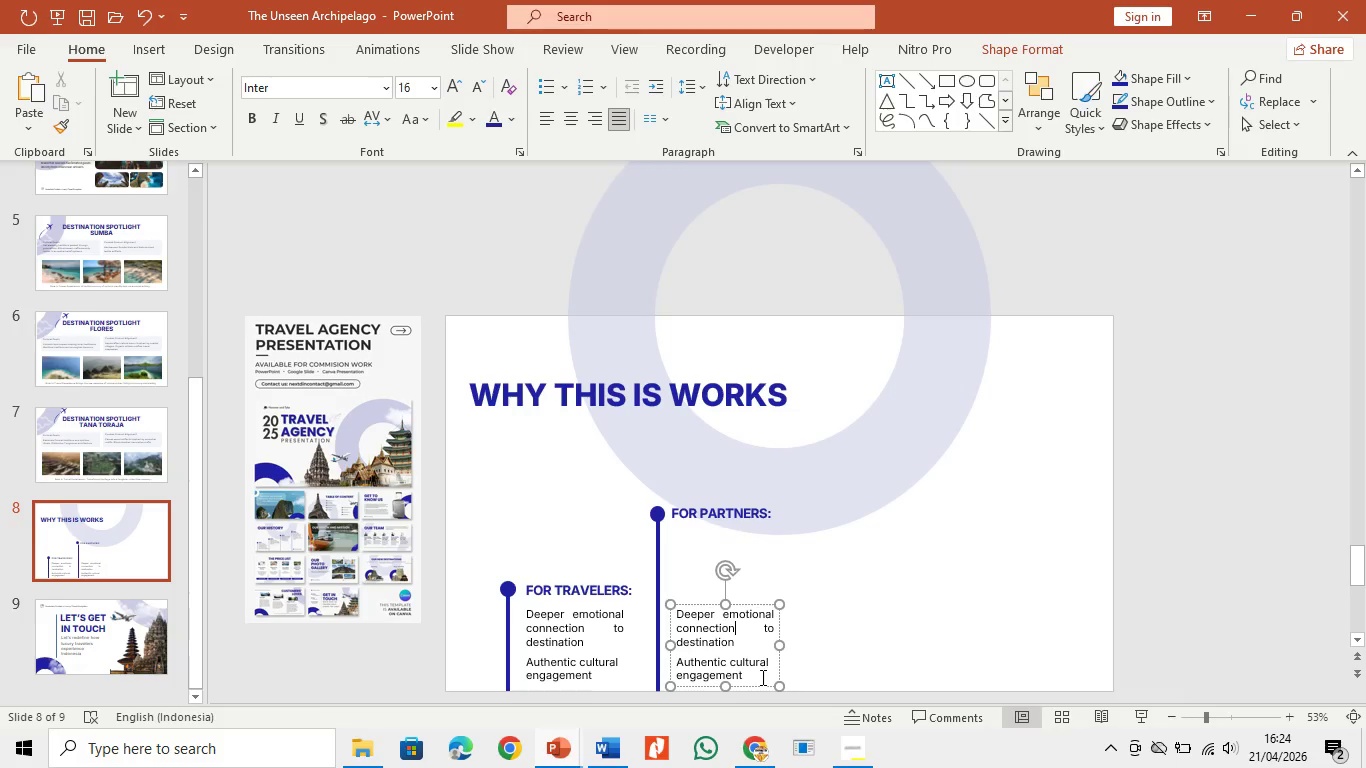 
key(Control+A)
 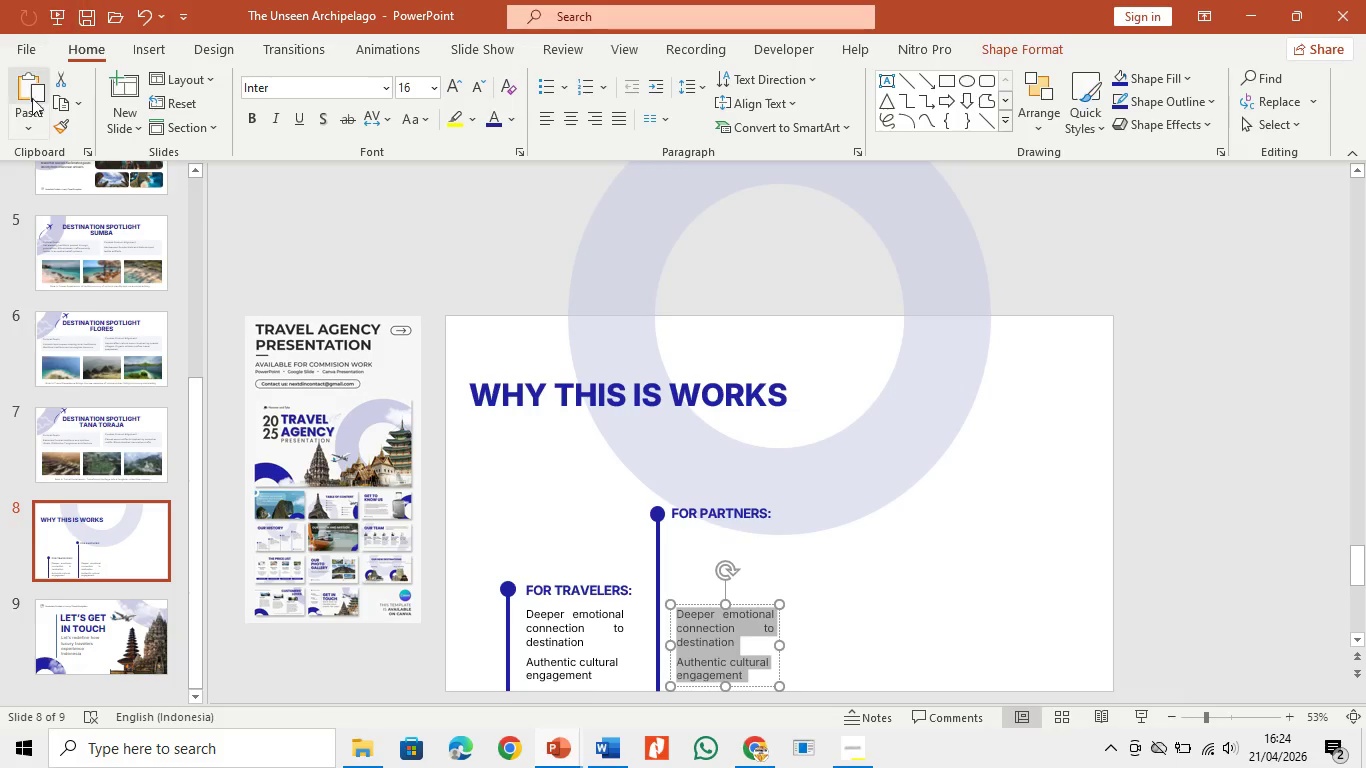 
left_click([33, 115])
 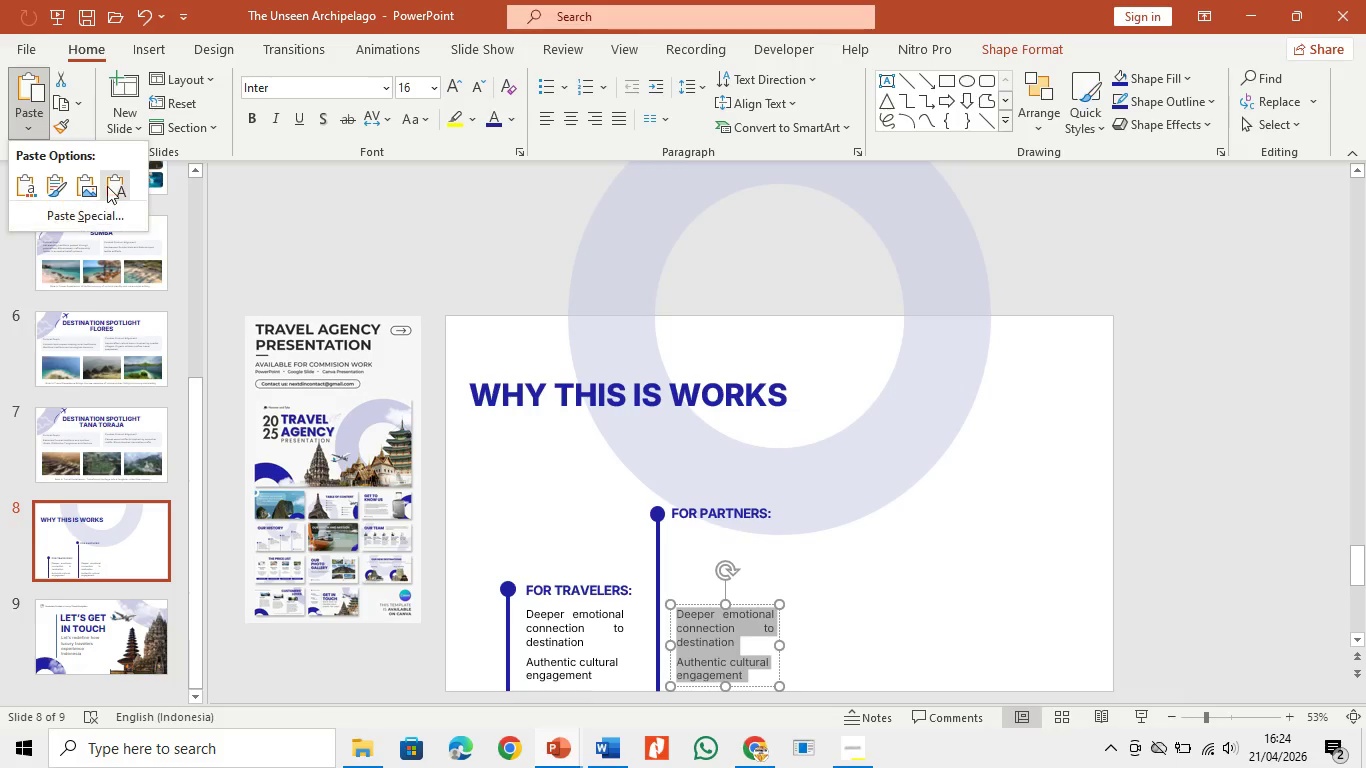 
left_click([114, 183])
 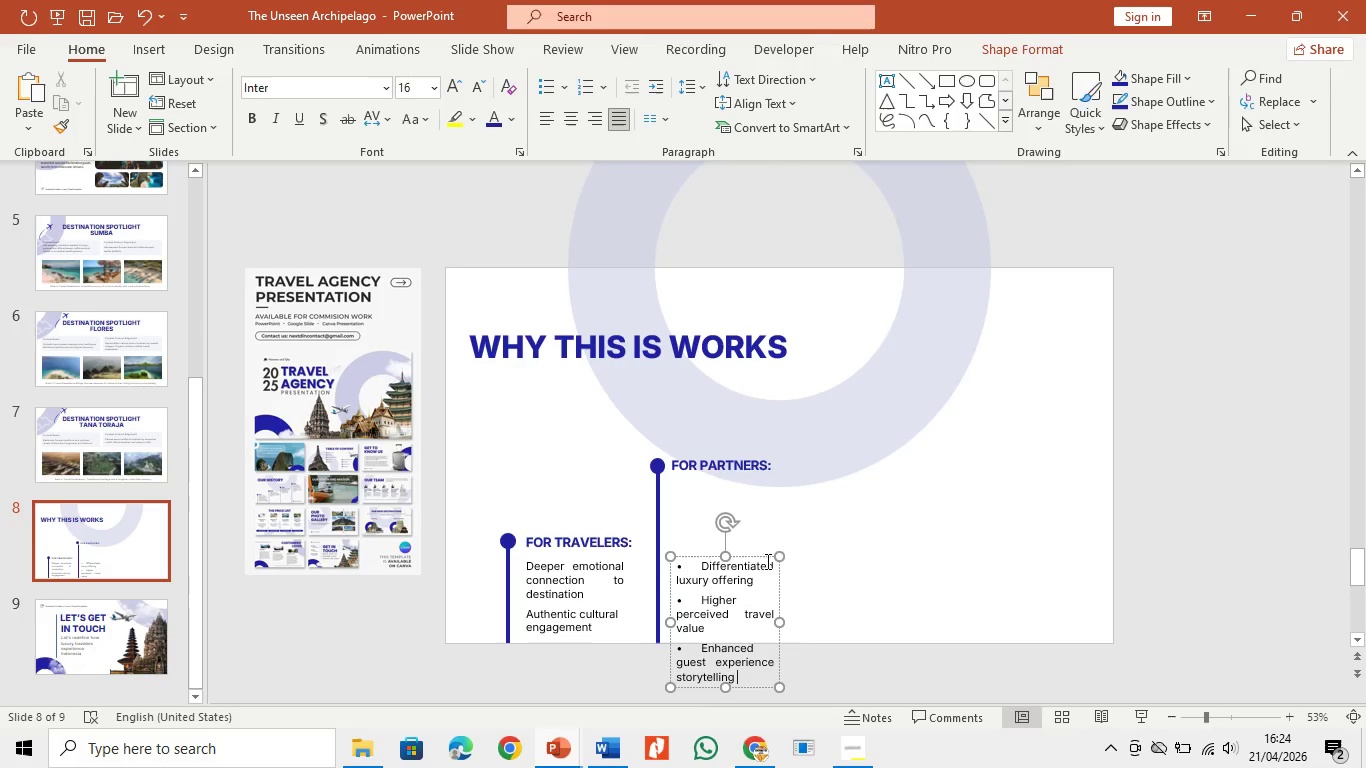 
left_click_drag(start_coordinate=[753, 557], to_coordinate=[751, 490])
 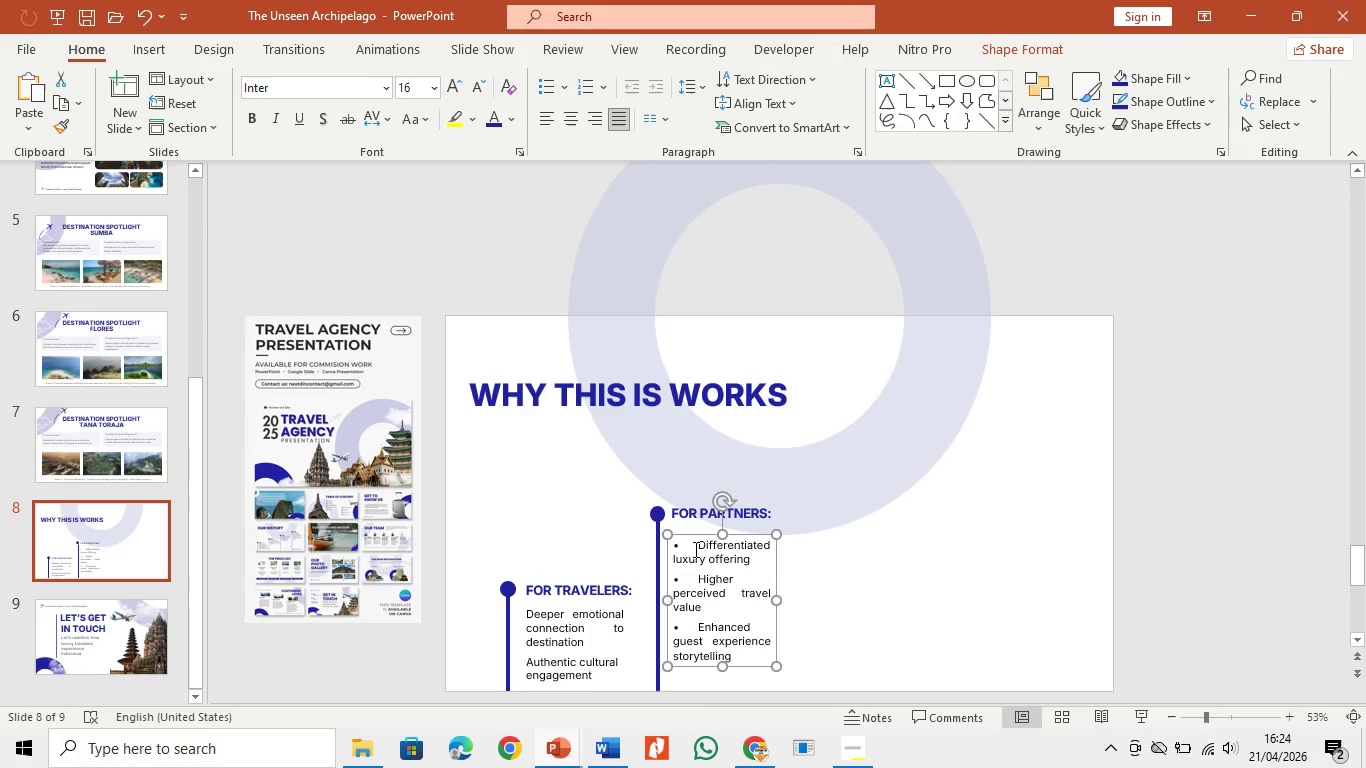 
left_click([693, 545])
 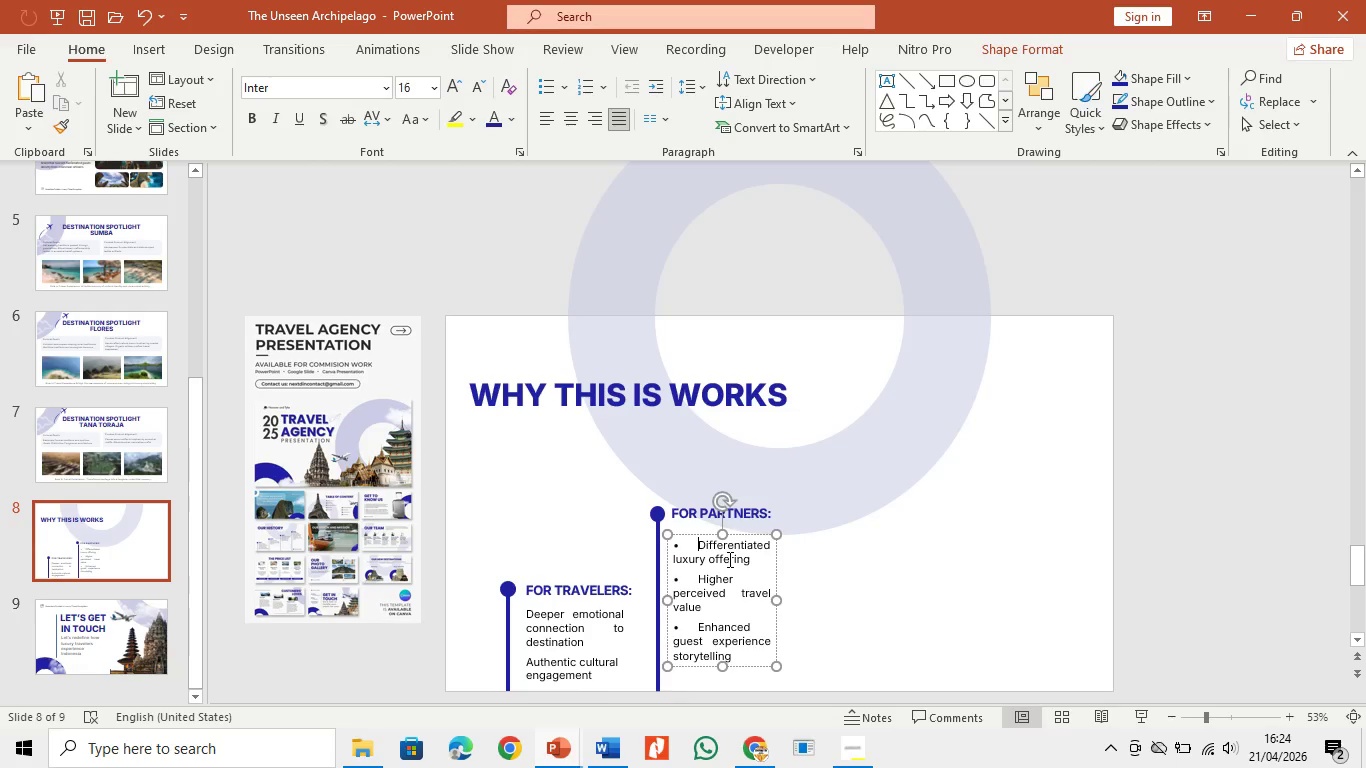 
key(Backspace)
 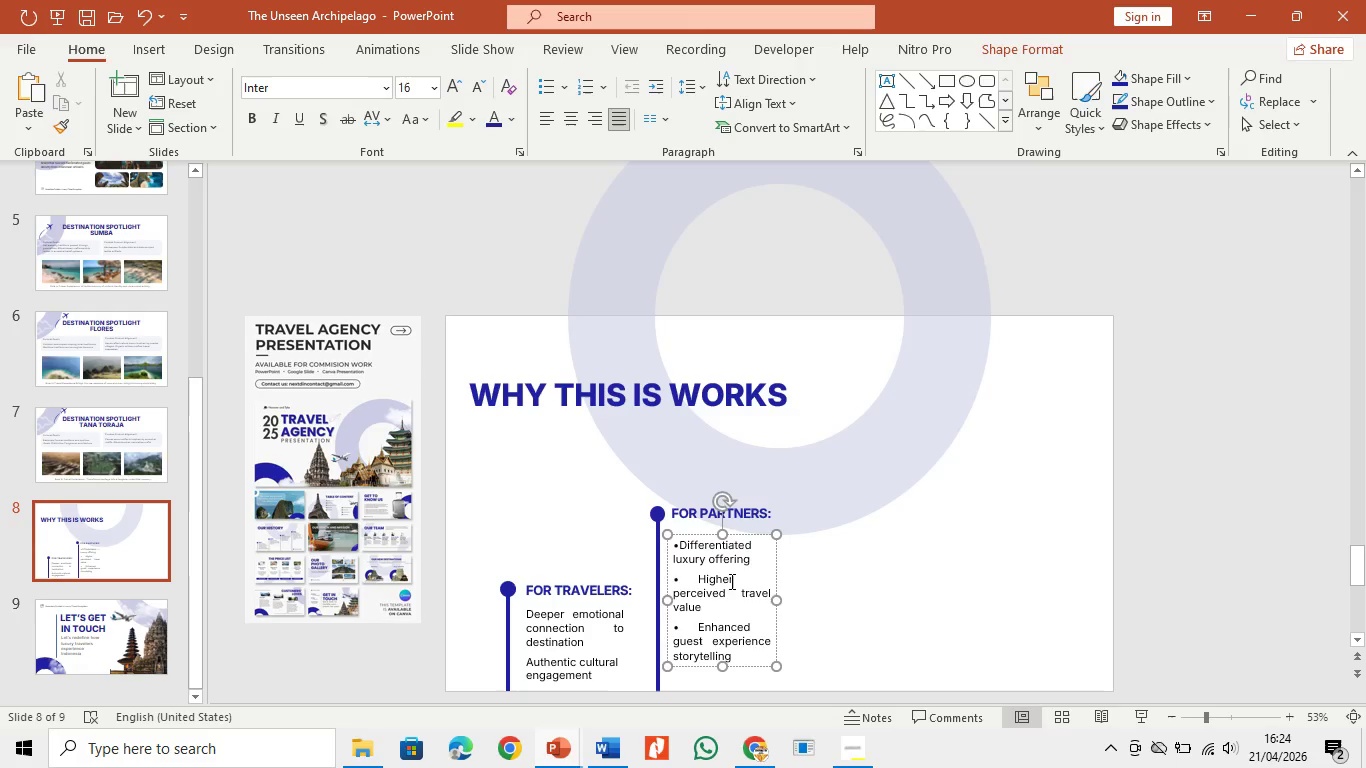 
key(Backspace)
 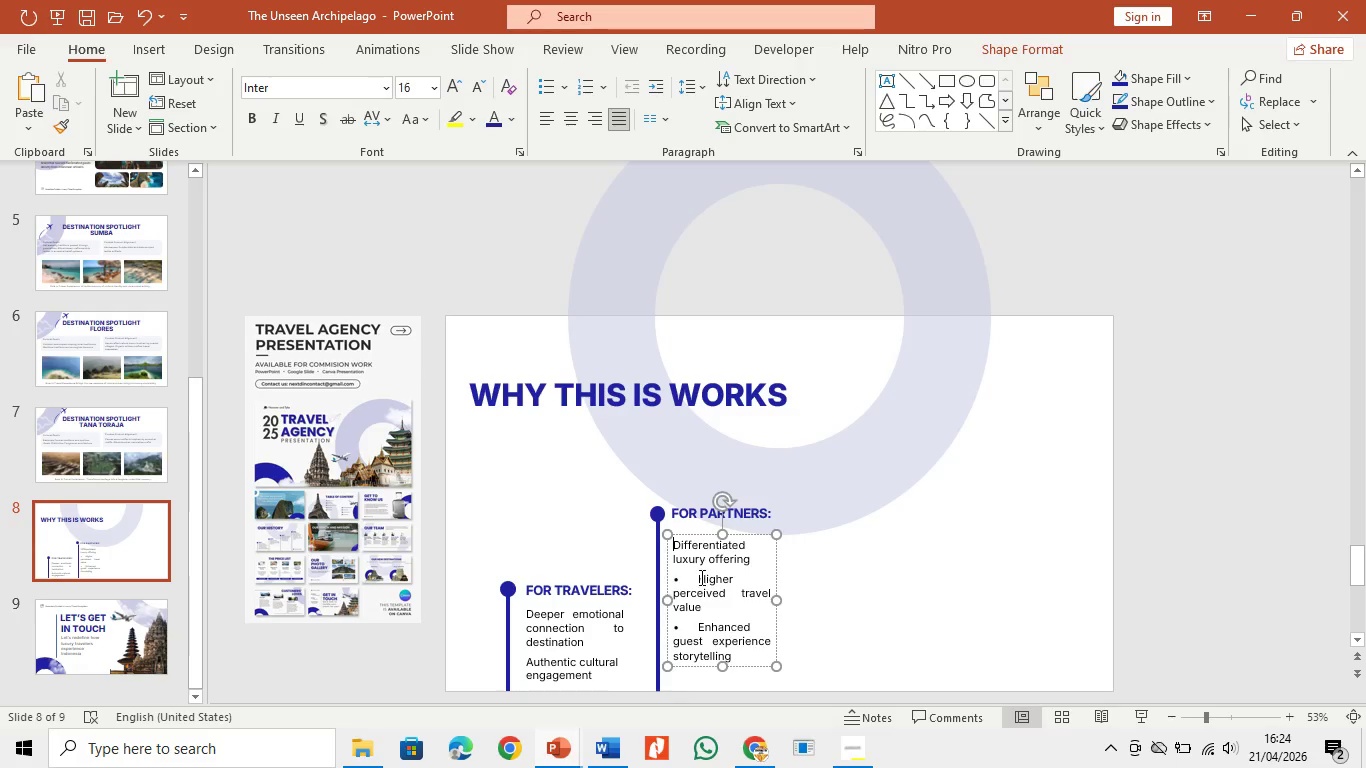 
left_click([699, 577])
 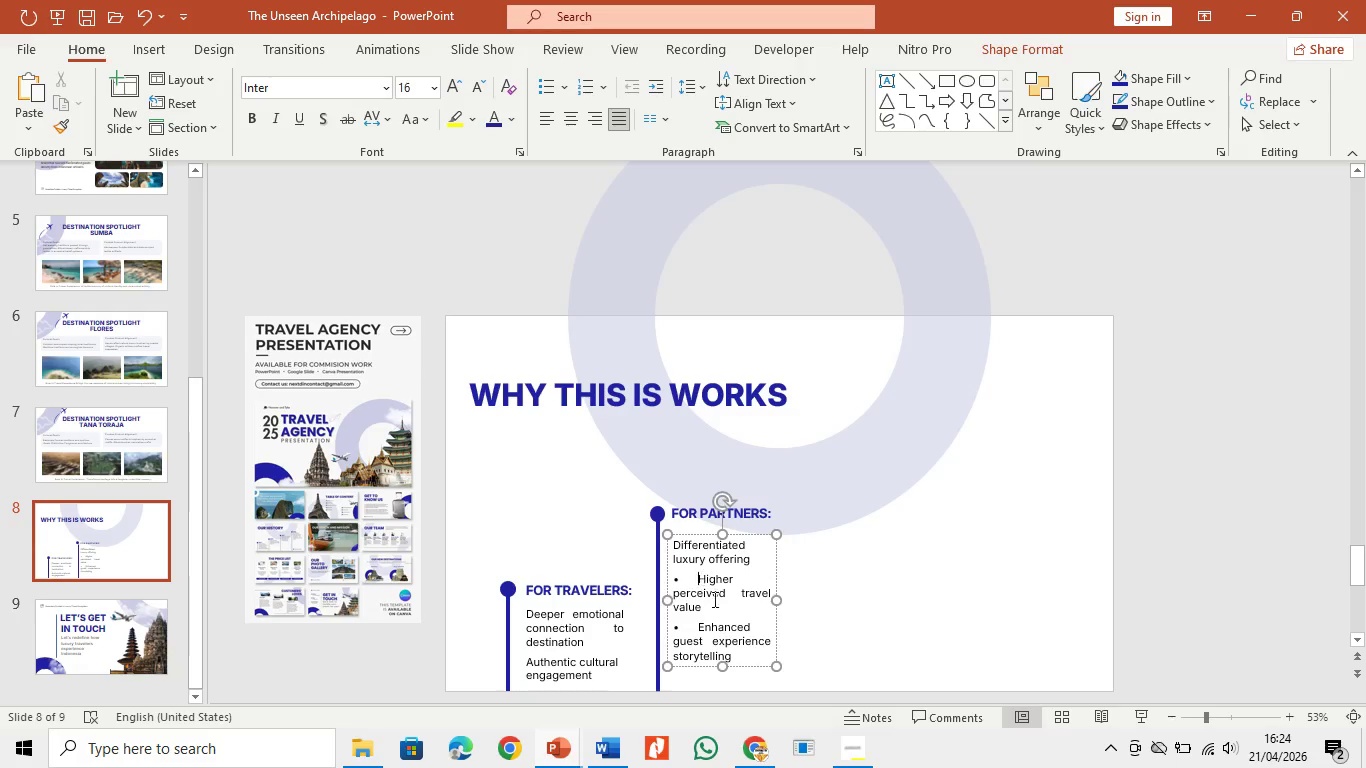 
key(Backspace)
 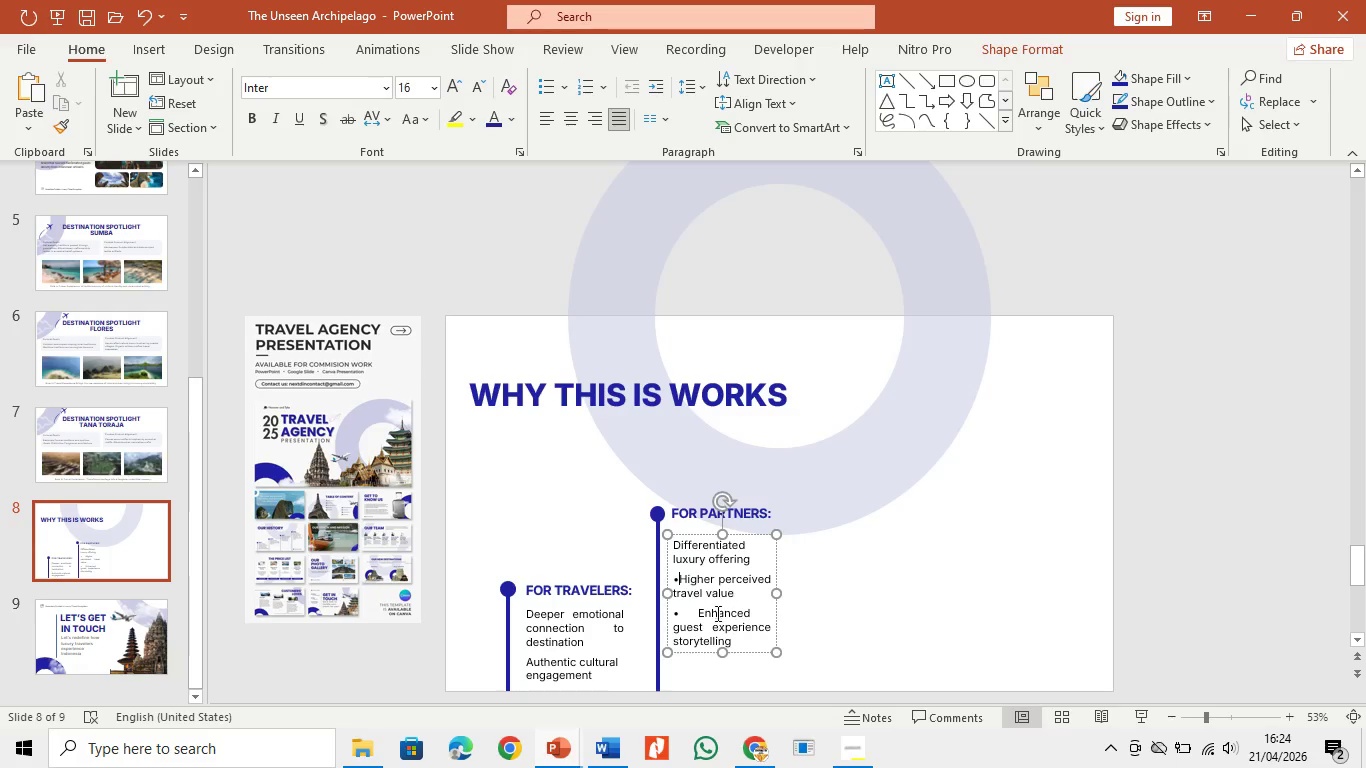 
key(Backspace)
 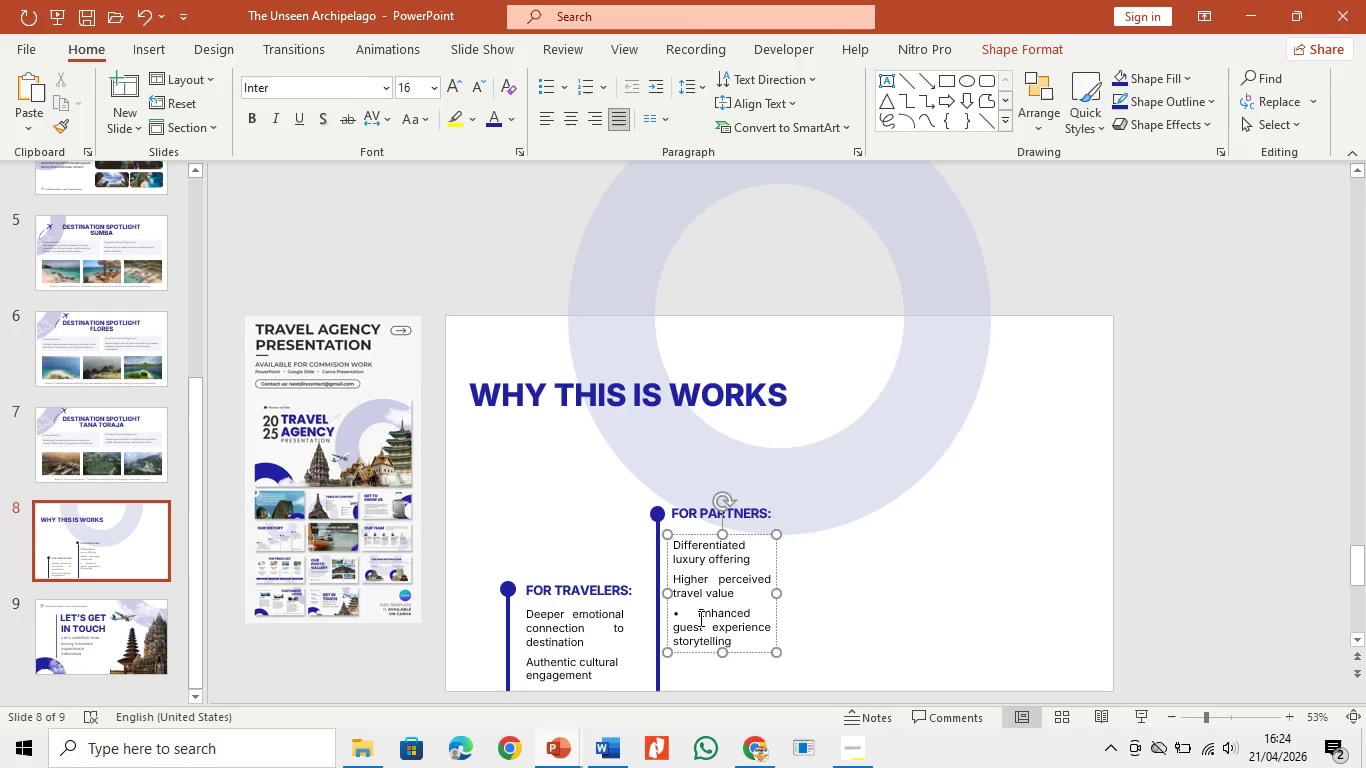 
left_click([694, 614])
 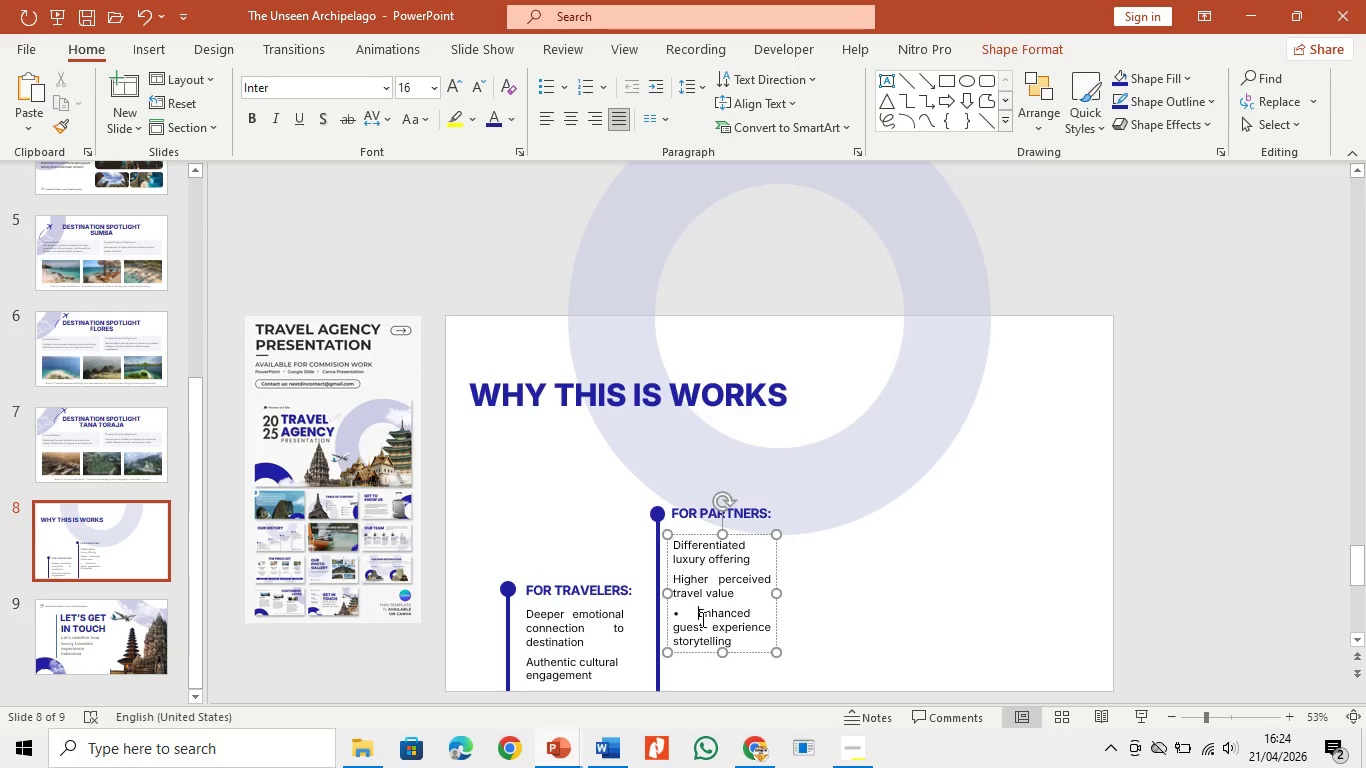 
key(Backspace)
 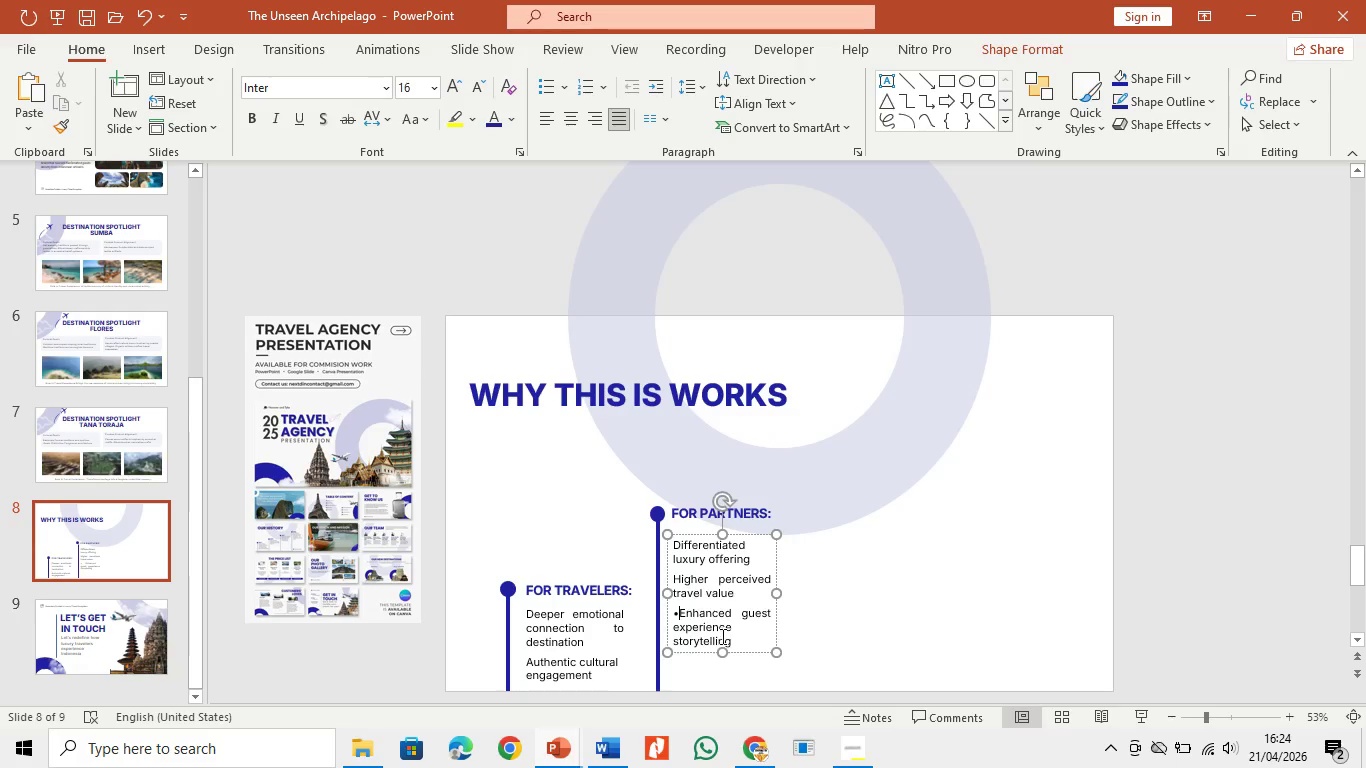 
key(Backspace)
 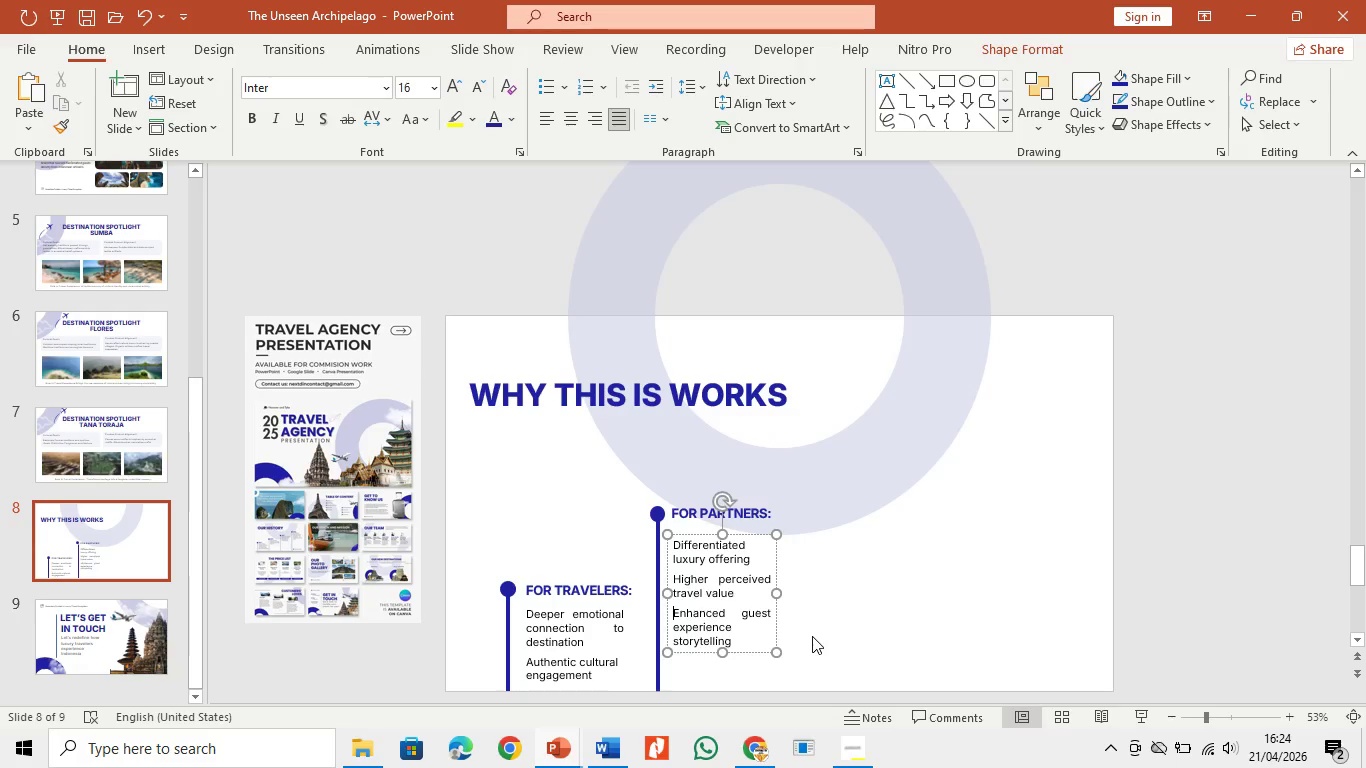 
left_click([812, 636])
 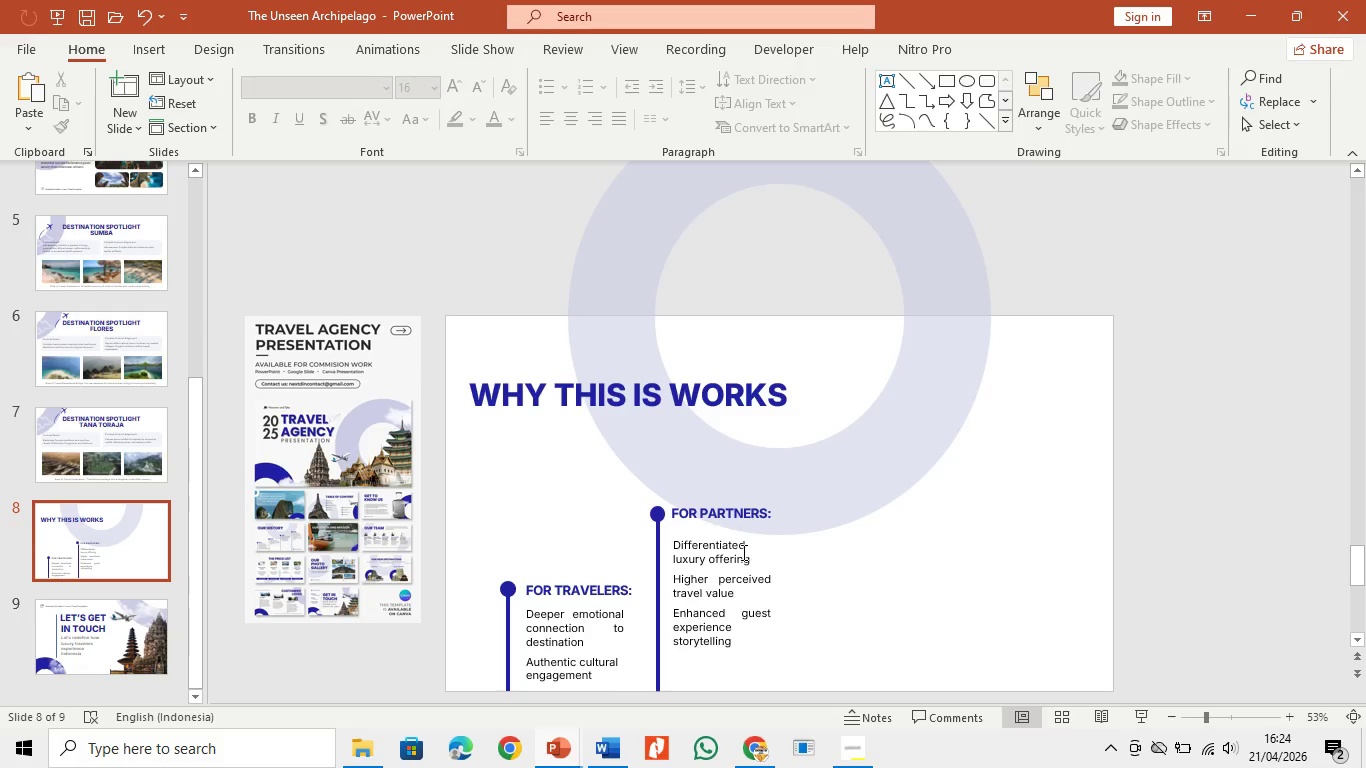 
left_click([867, 563])
 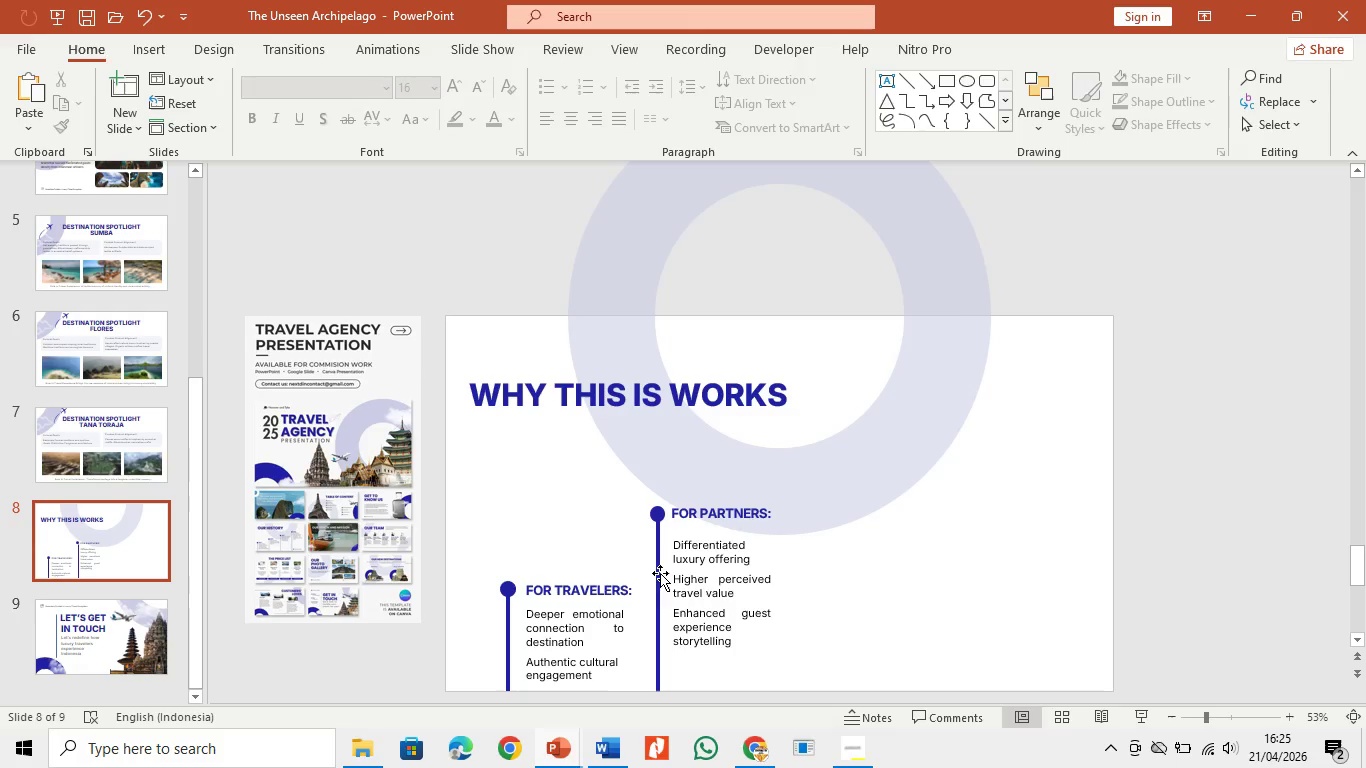 
left_click([659, 573])
 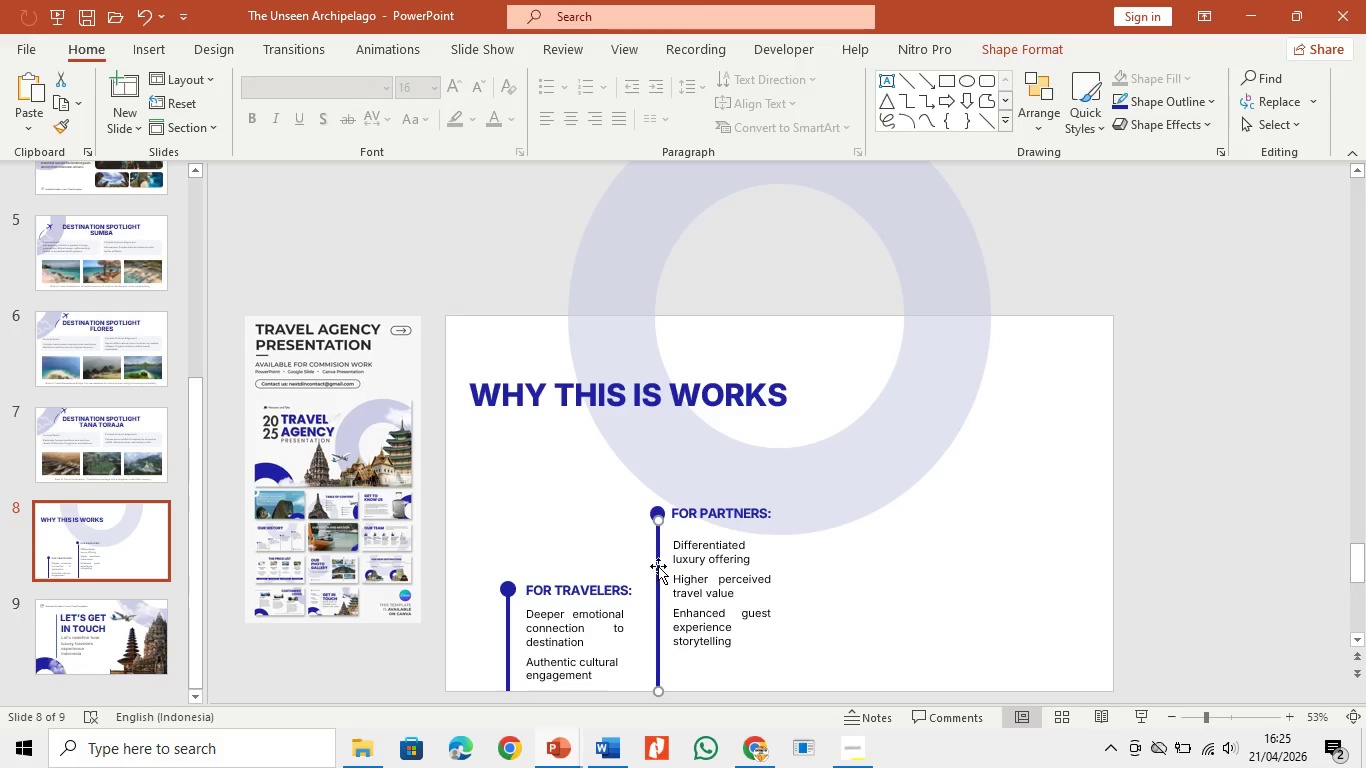 
hold_key(key=ControlLeft, duration=0.86)
left_click([657, 509])
 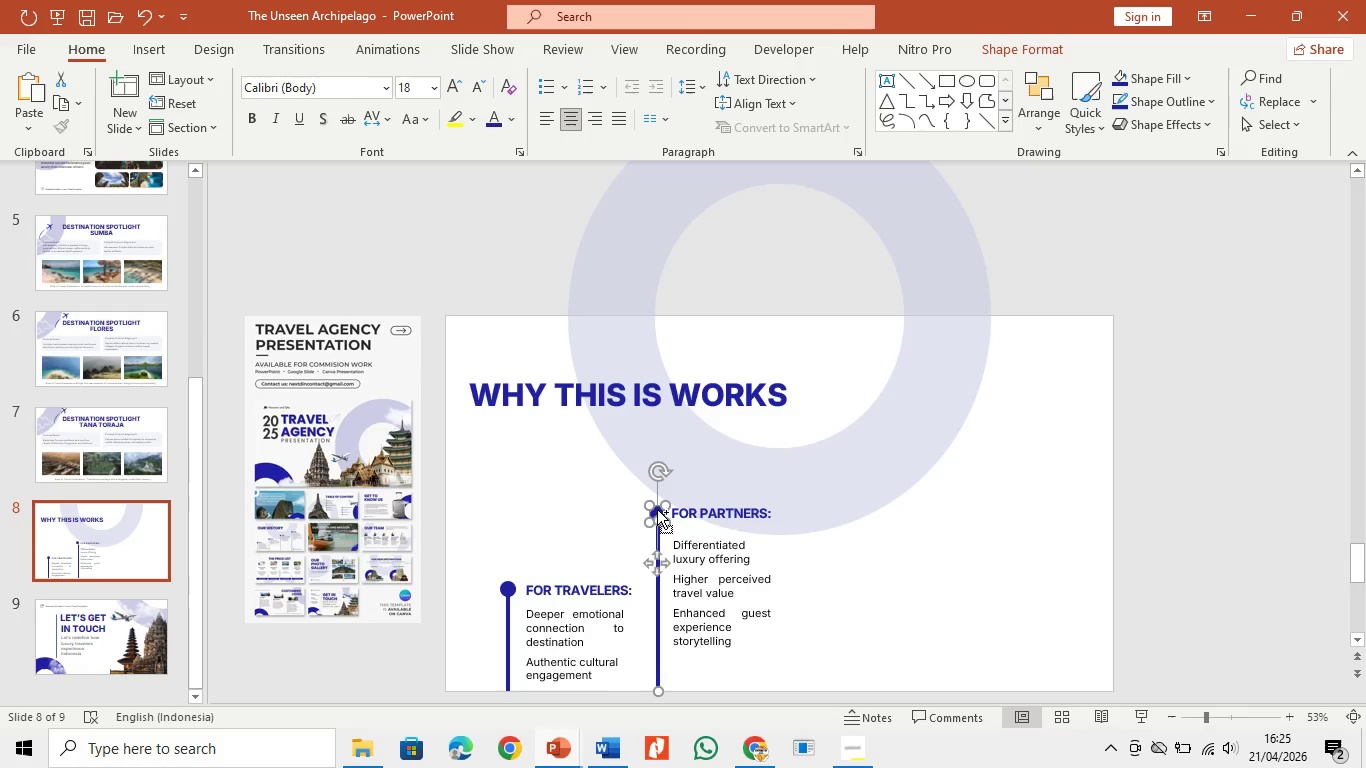 
key(Control+C)
 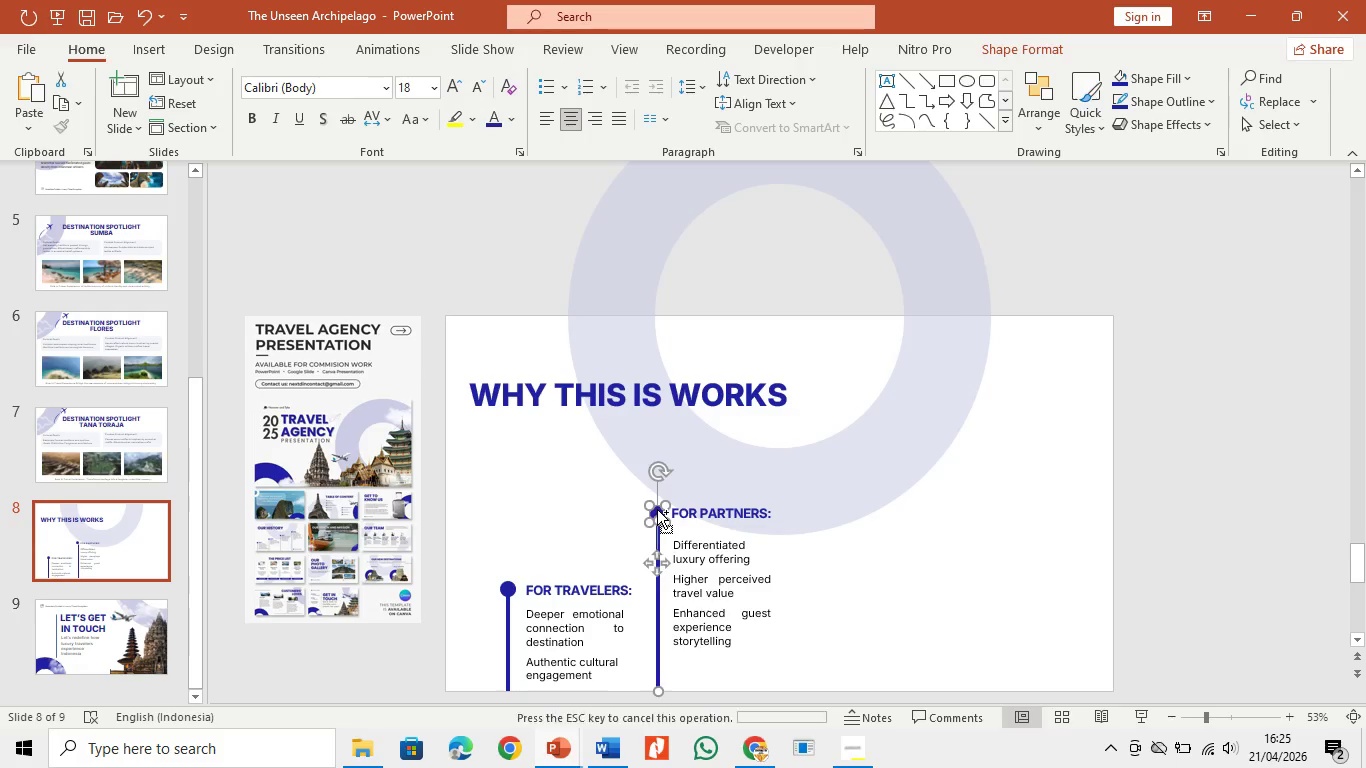 
key(Control+V)
 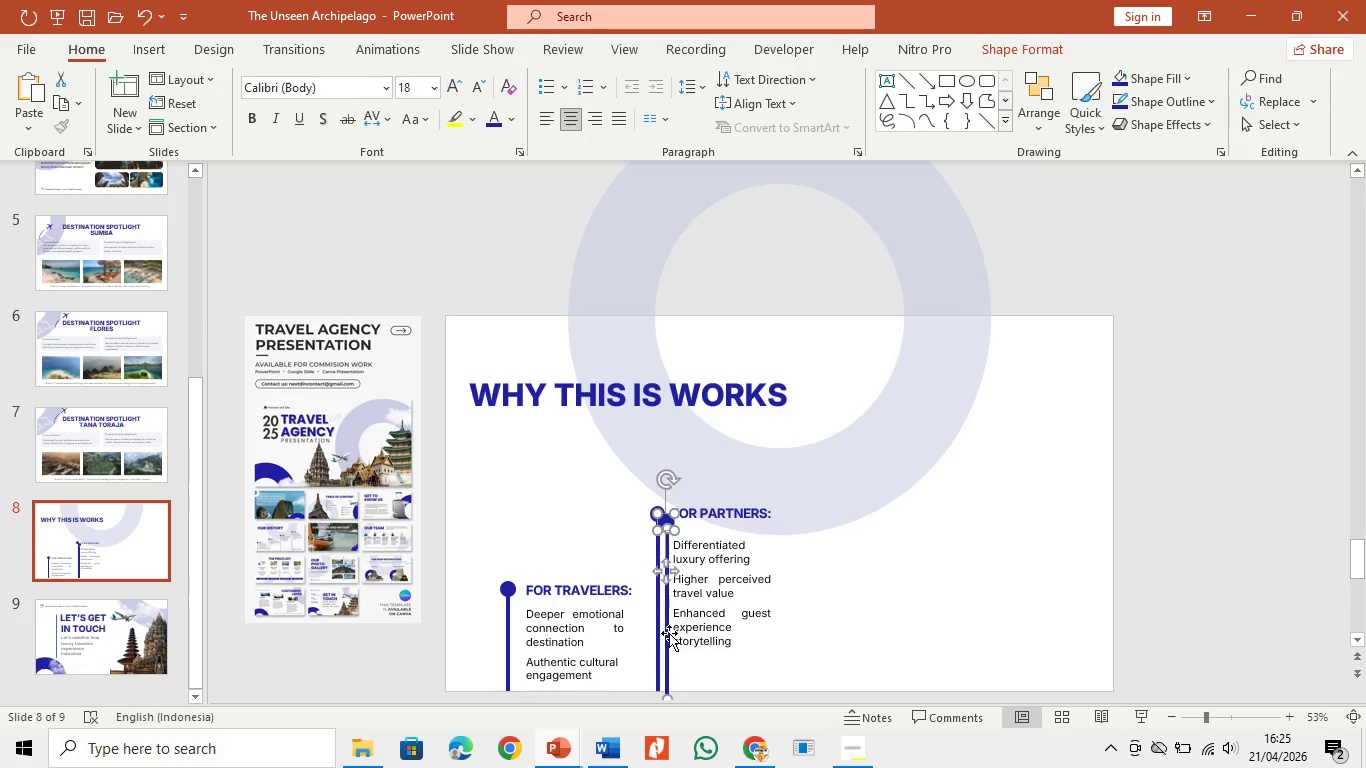 
left_click_drag(start_coordinate=[669, 633], to_coordinate=[879, 623])
 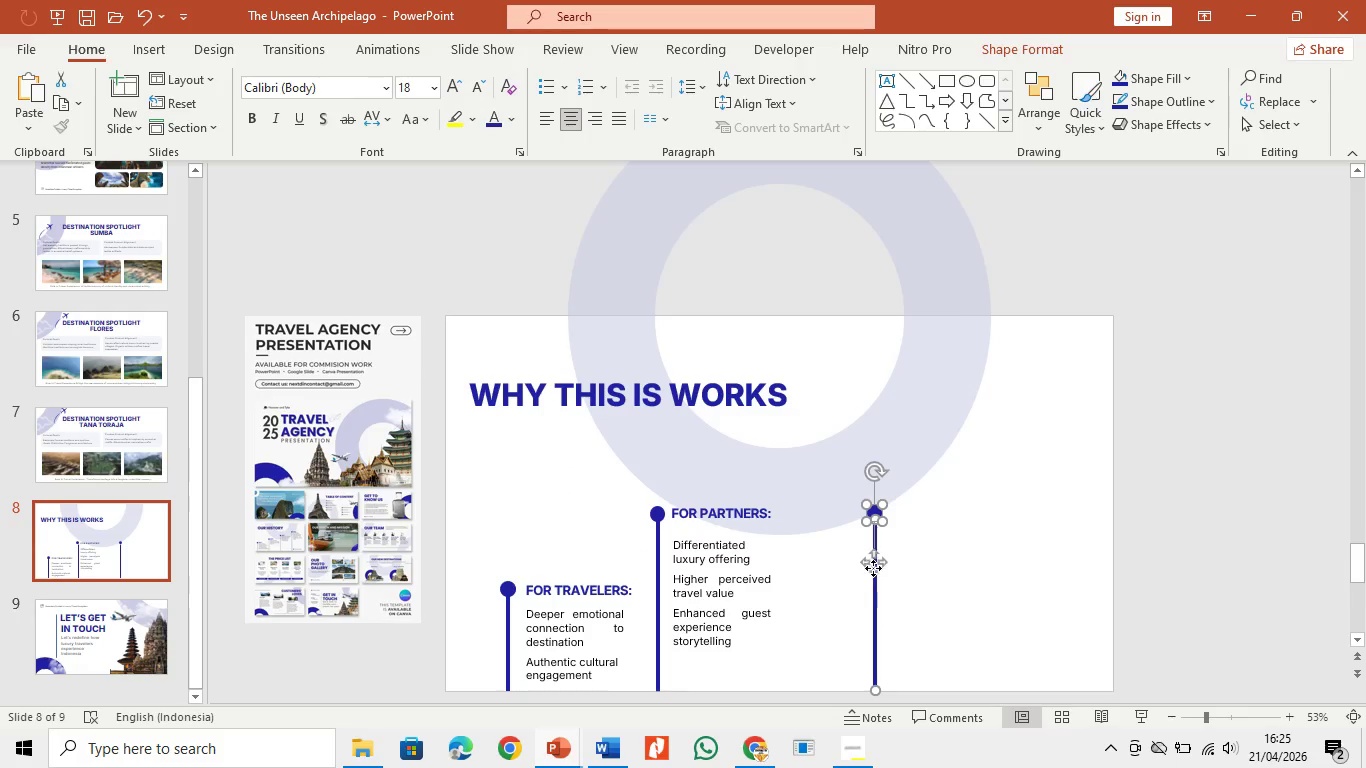 
left_click_drag(start_coordinate=[874, 566], to_coordinate=[881, 566])
 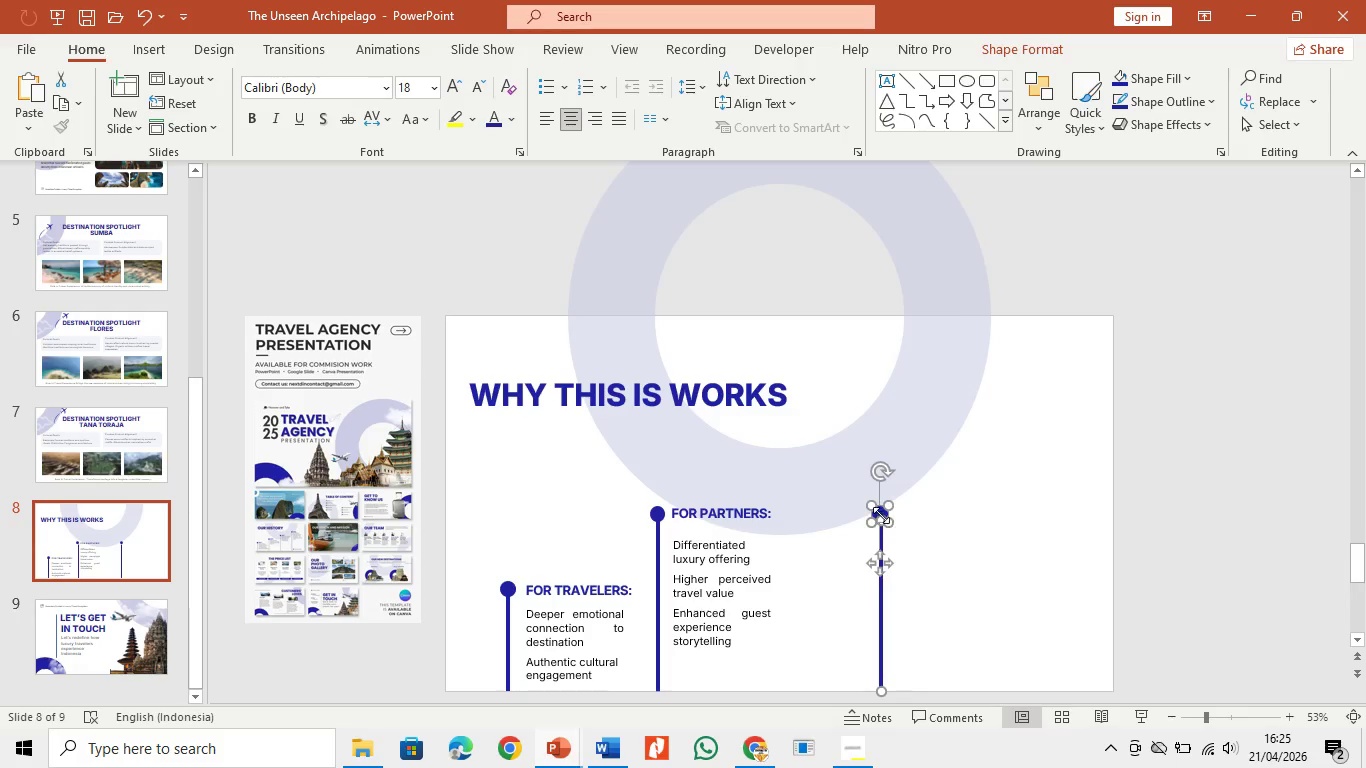 
left_click([908, 517])
 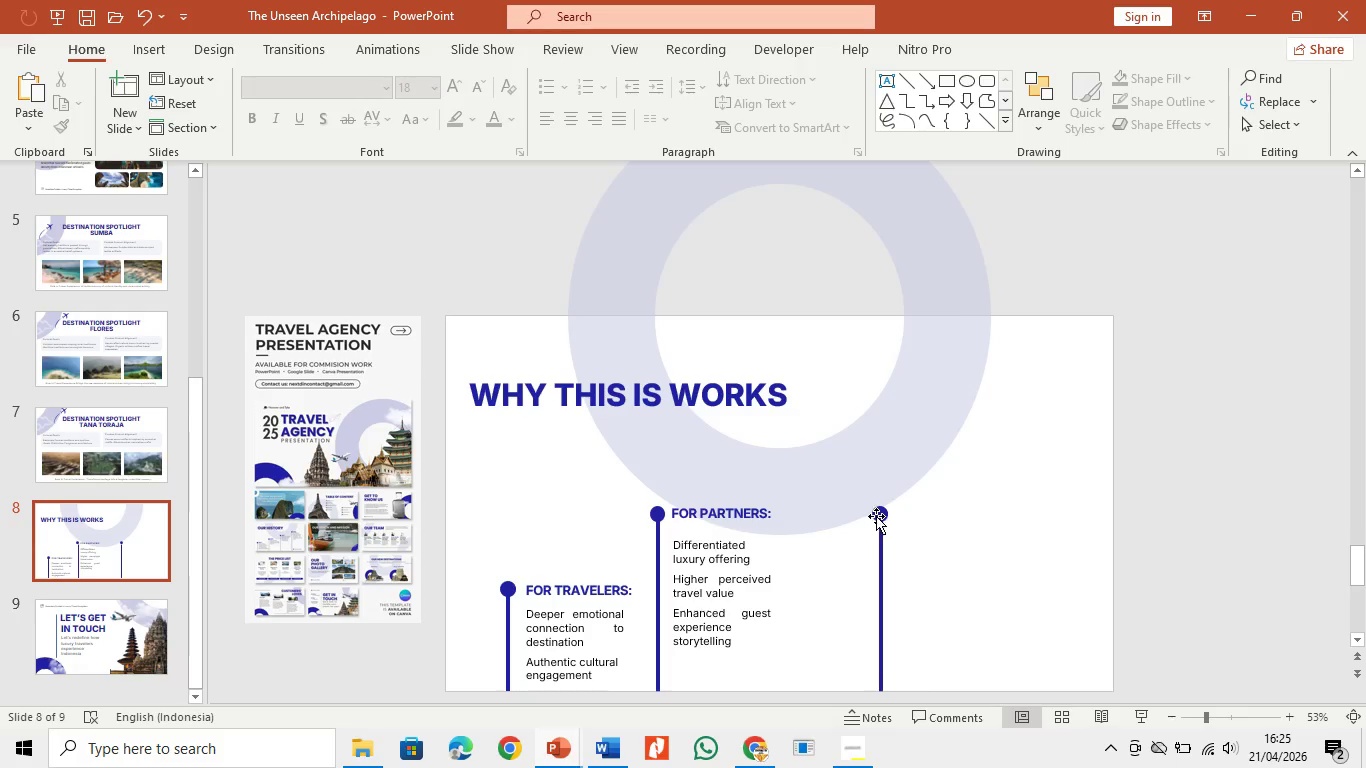 
left_click_drag(start_coordinate=[876, 516], to_coordinate=[963, 519])
 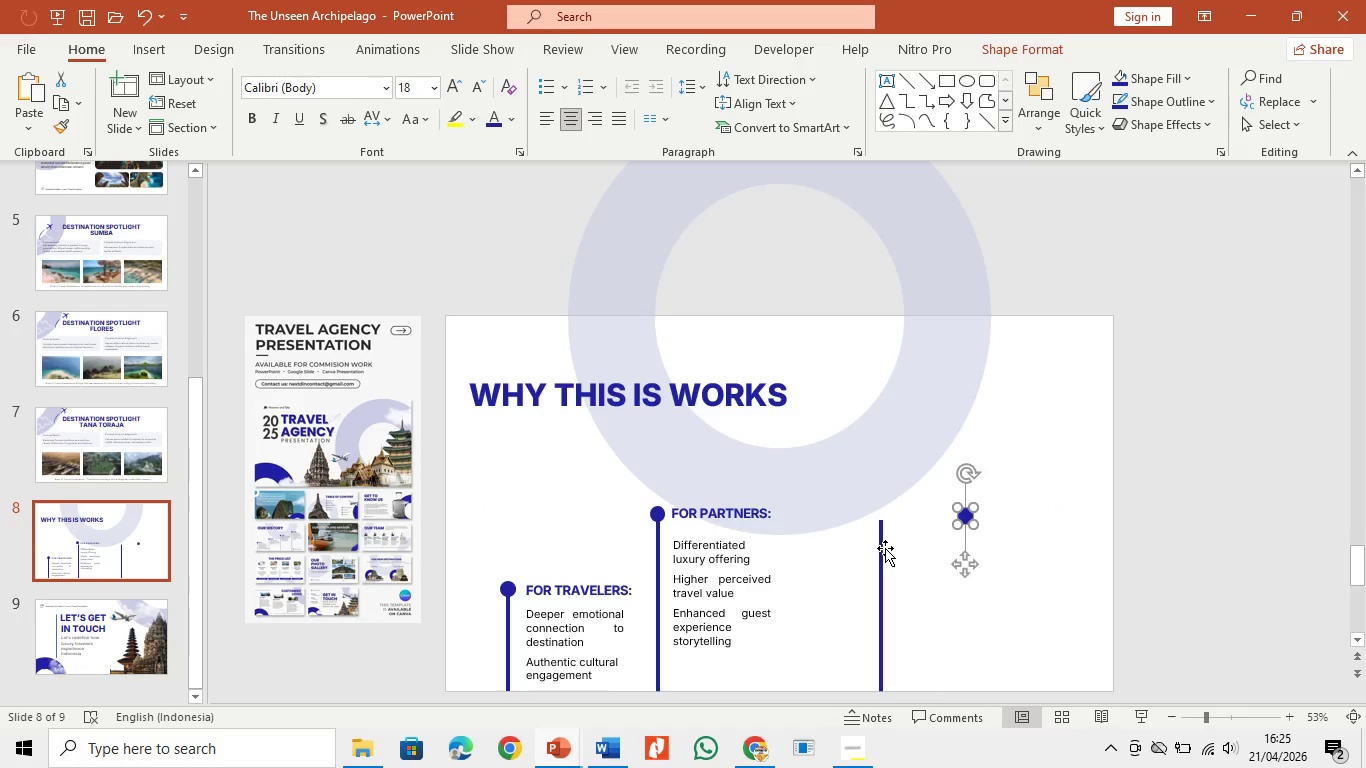 
left_click([884, 548])
 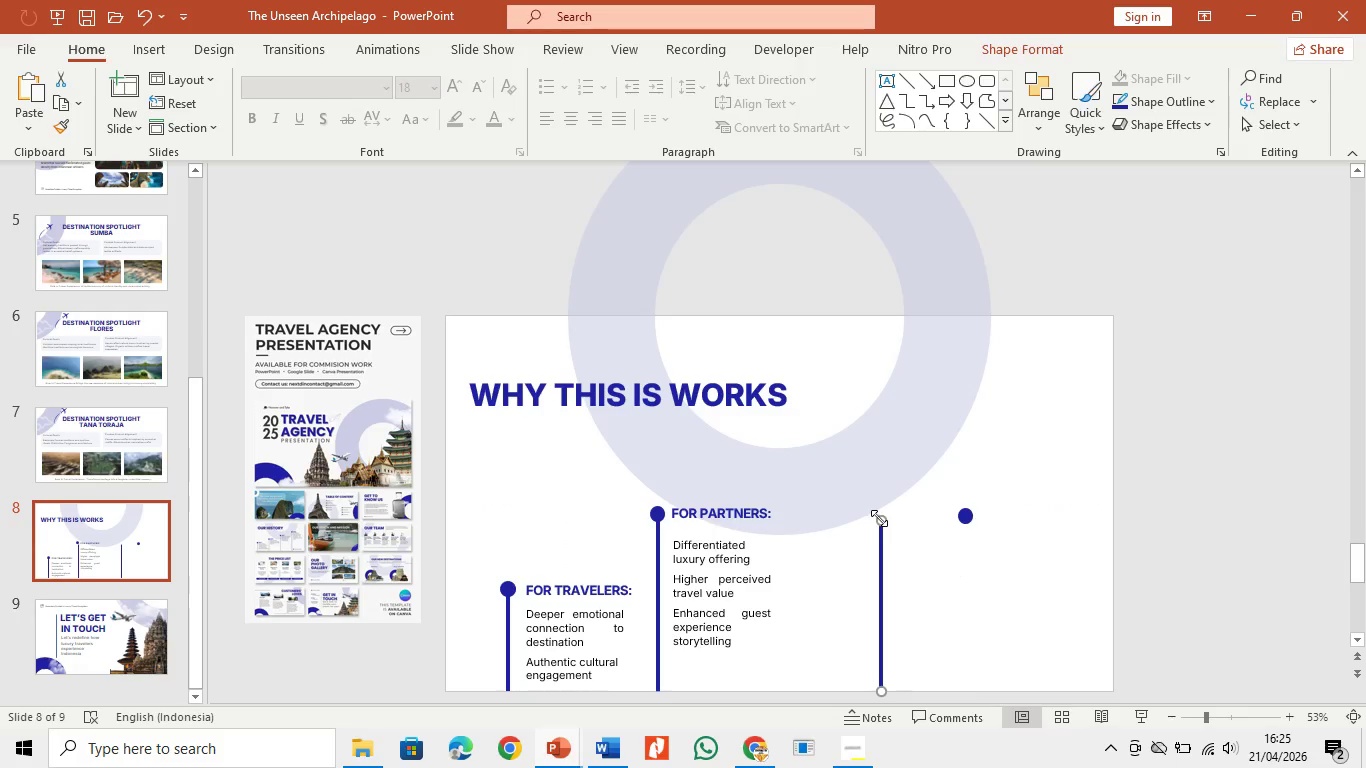 
left_click_drag(start_coordinate=[879, 518], to_coordinate=[879, 452])
 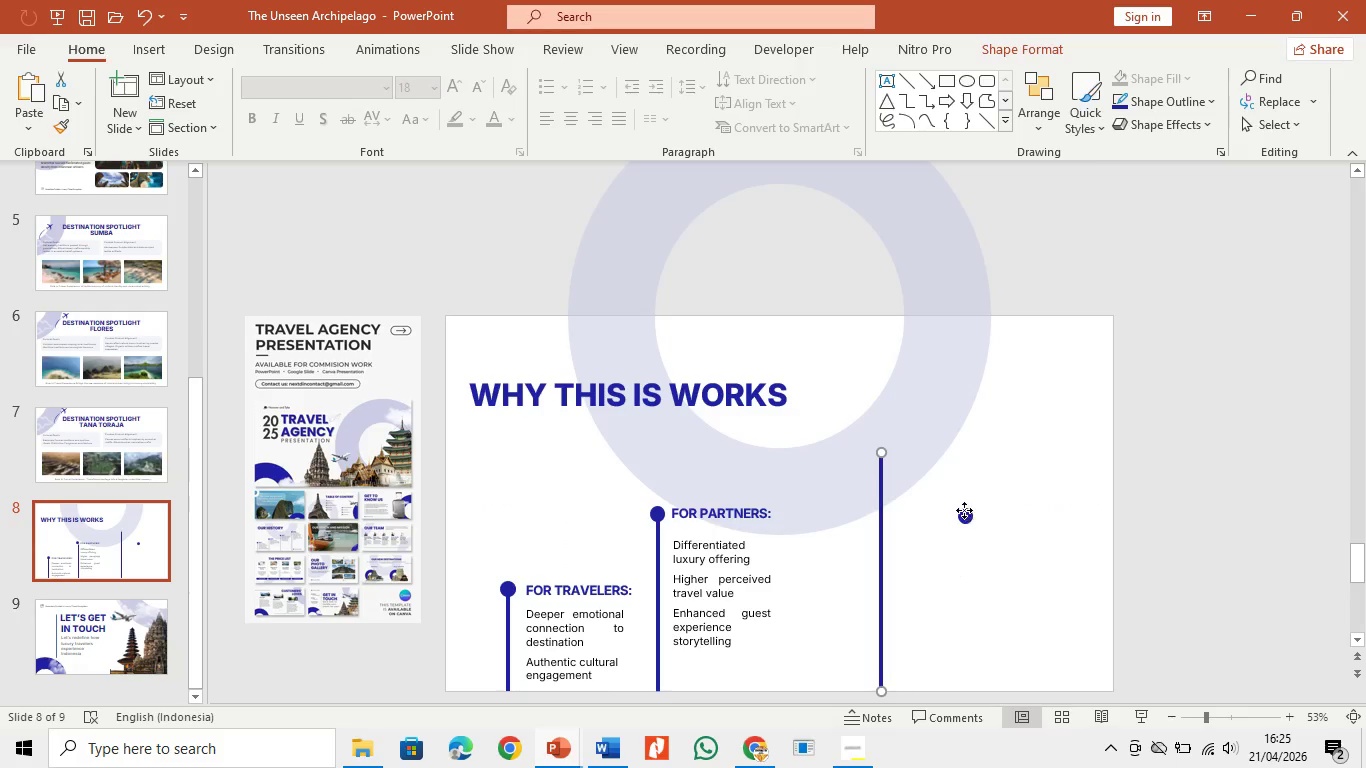 
left_click_drag(start_coordinate=[964, 510], to_coordinate=[879, 440])
 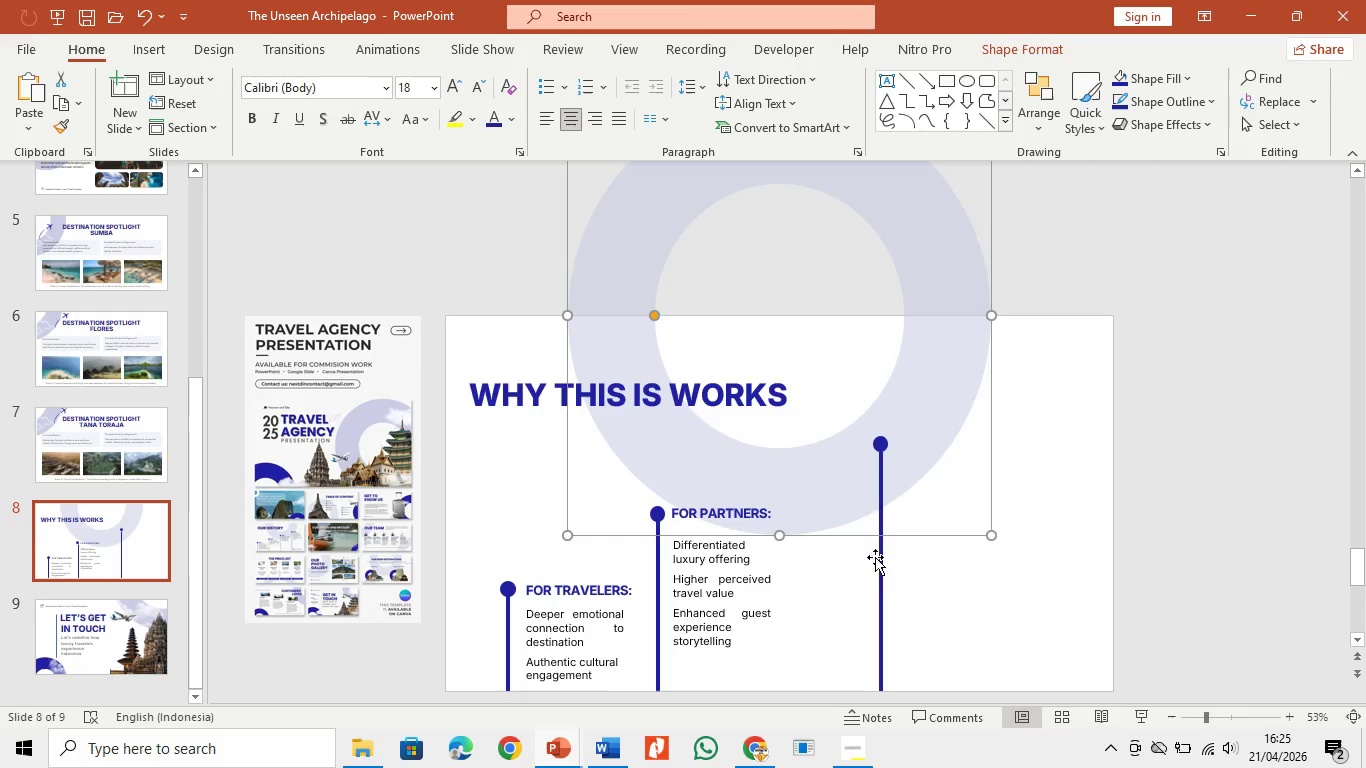 
left_click([739, 574])
 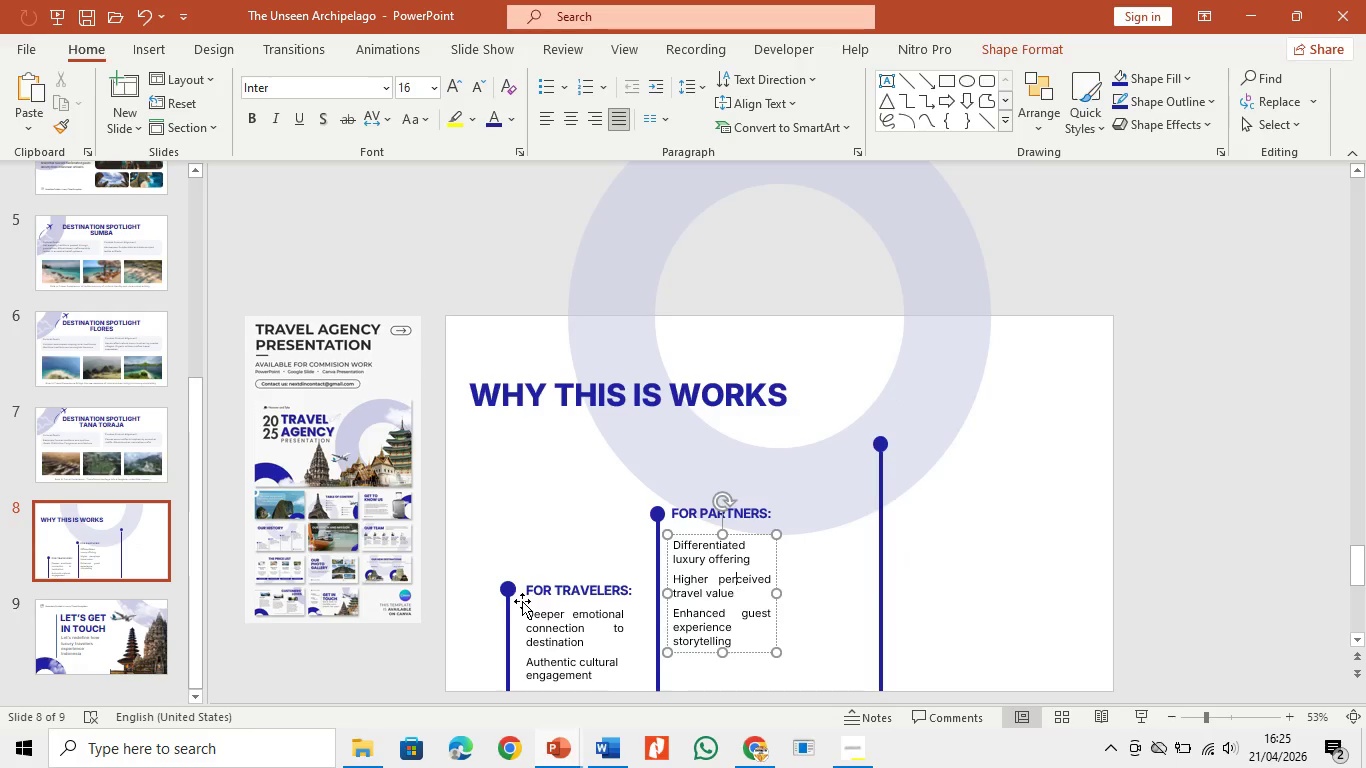 
left_click_drag(start_coordinate=[513, 590], to_coordinate=[514, 543])
 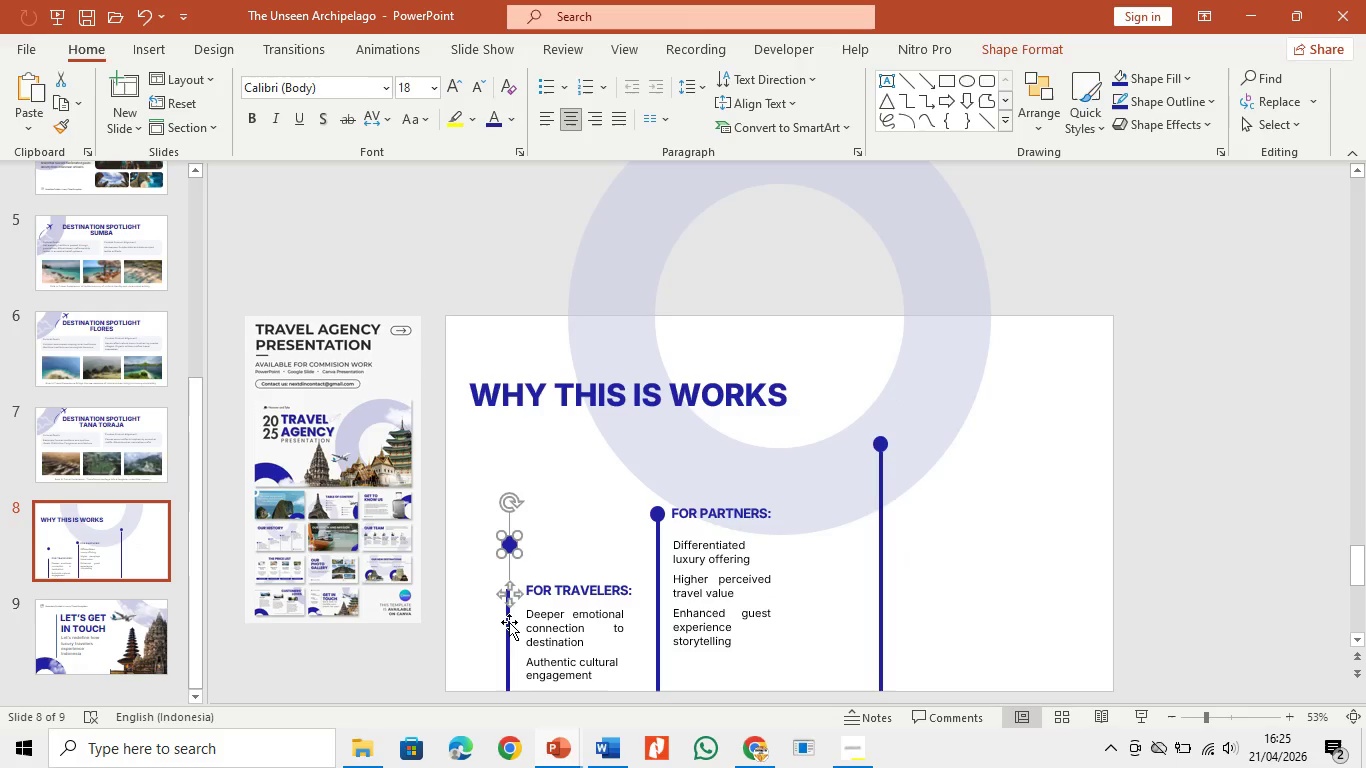 
left_click([509, 624])
 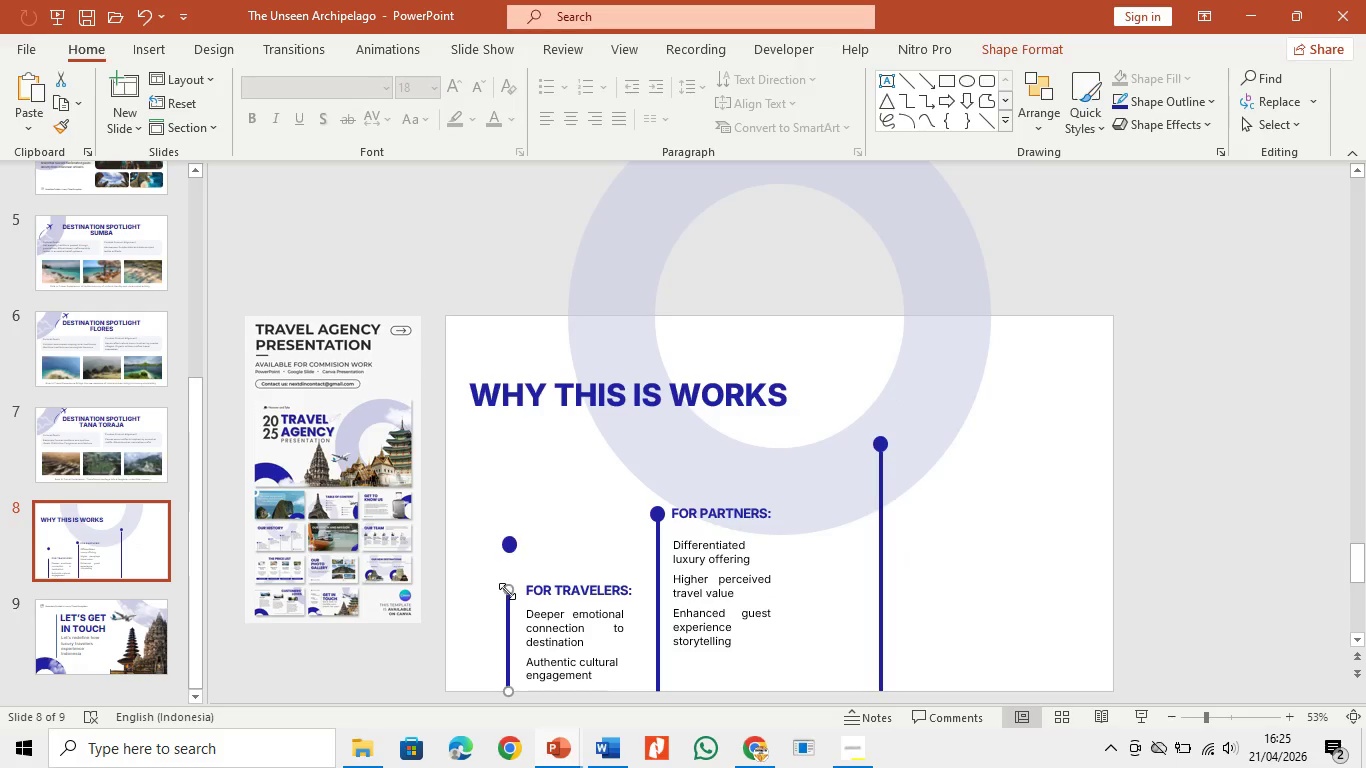 
left_click_drag(start_coordinate=[508, 591], to_coordinate=[508, 555])
 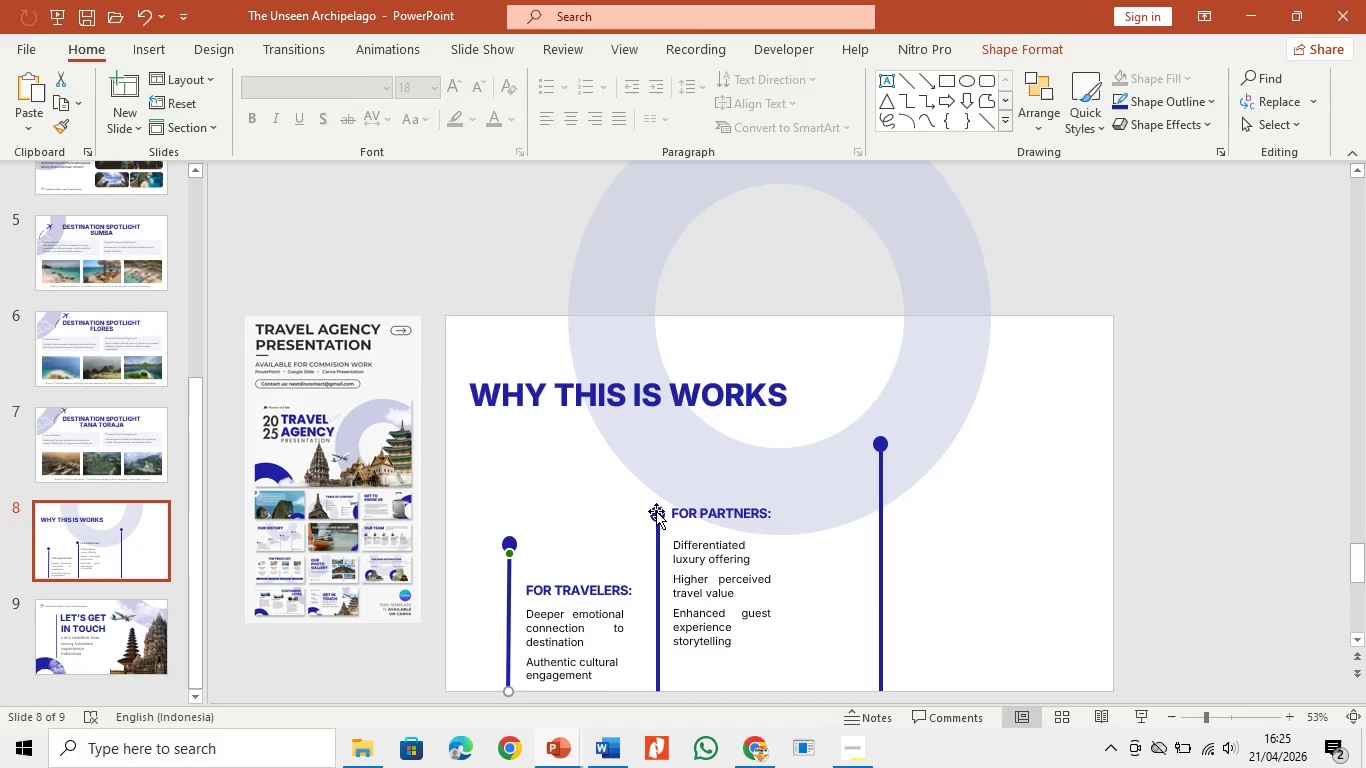 
left_click([657, 512])
 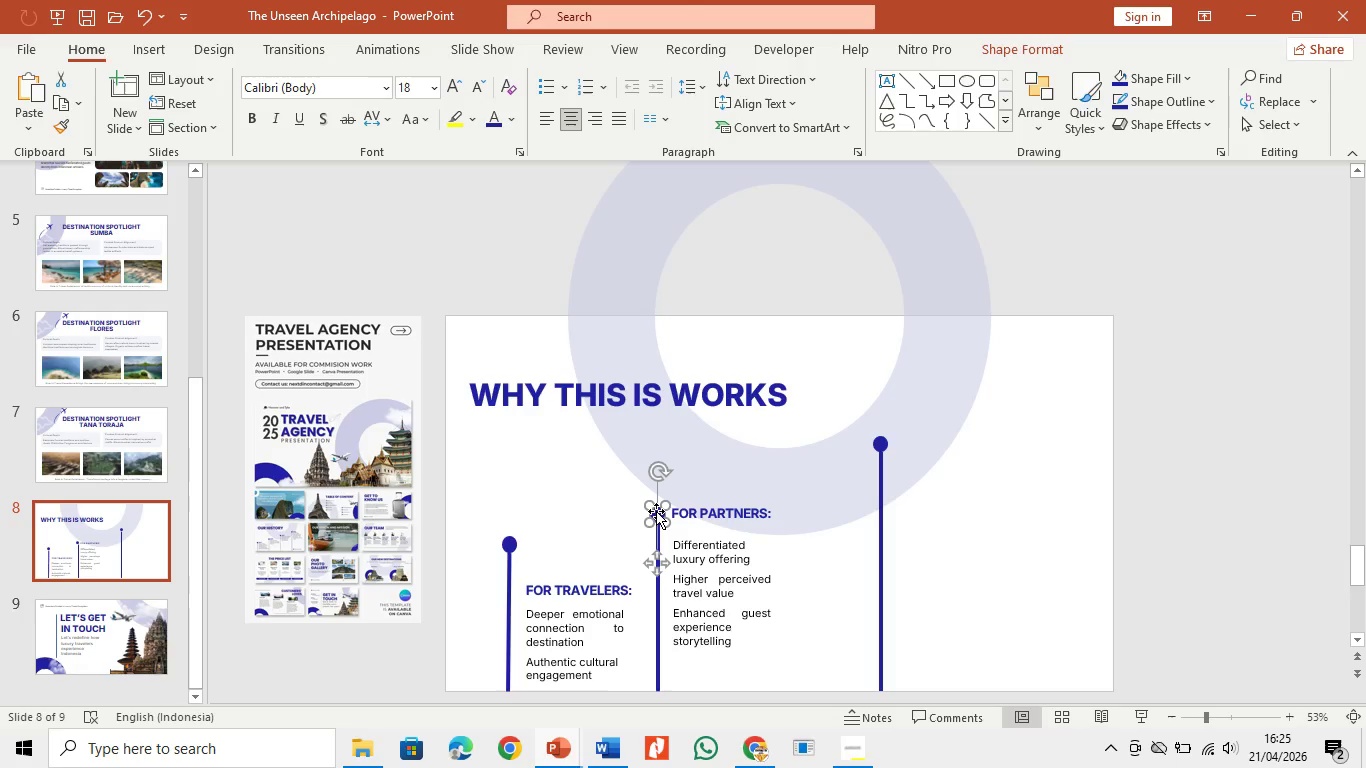 
left_click_drag(start_coordinate=[656, 511], to_coordinate=[656, 486])
 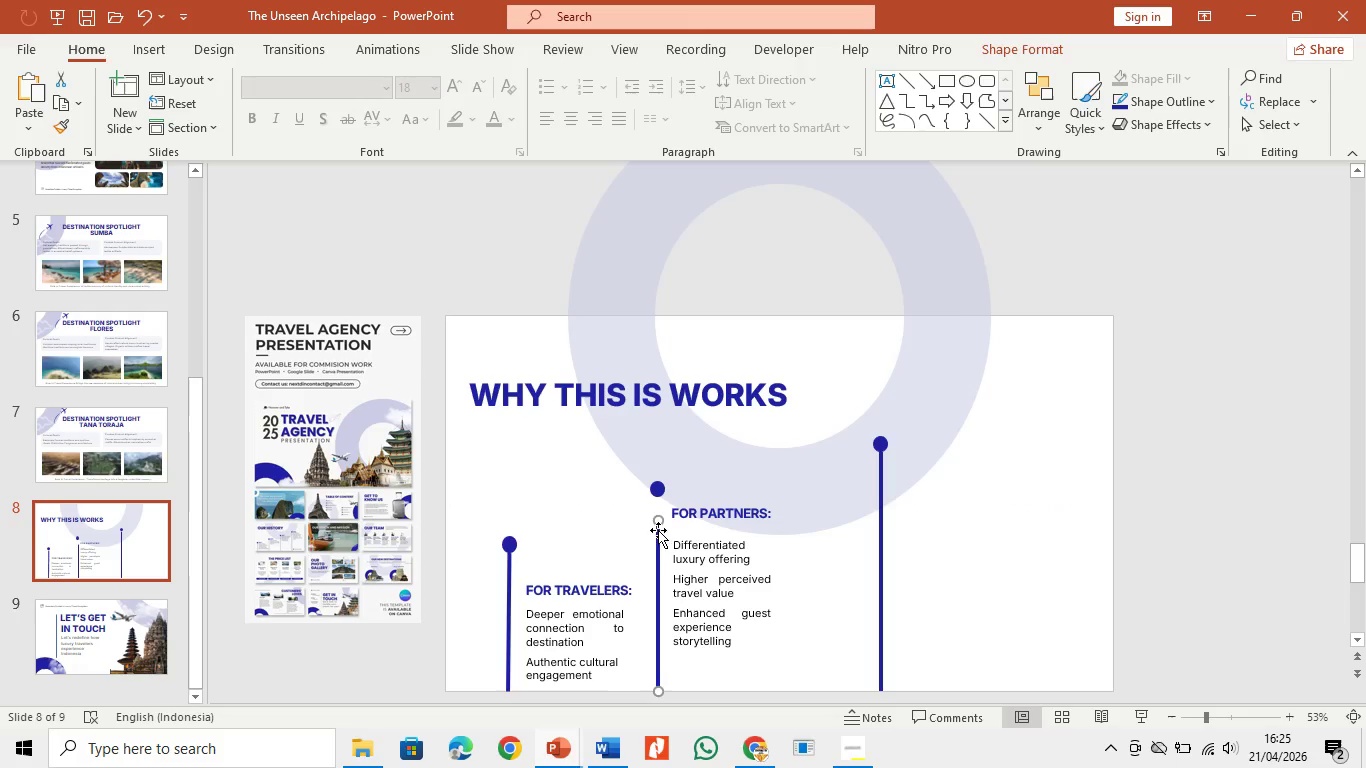 
left_click_drag(start_coordinate=[657, 522], to_coordinate=[656, 498])
 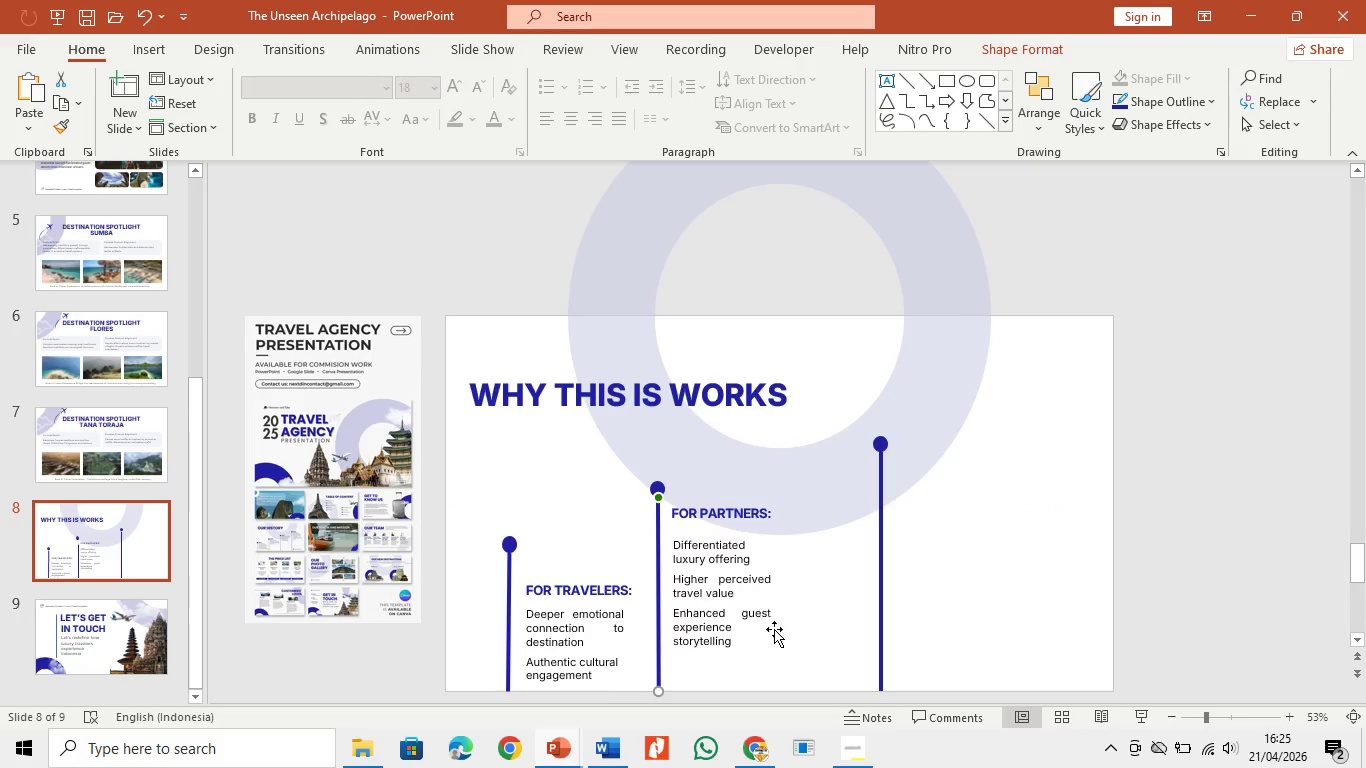 
left_click([776, 629])
 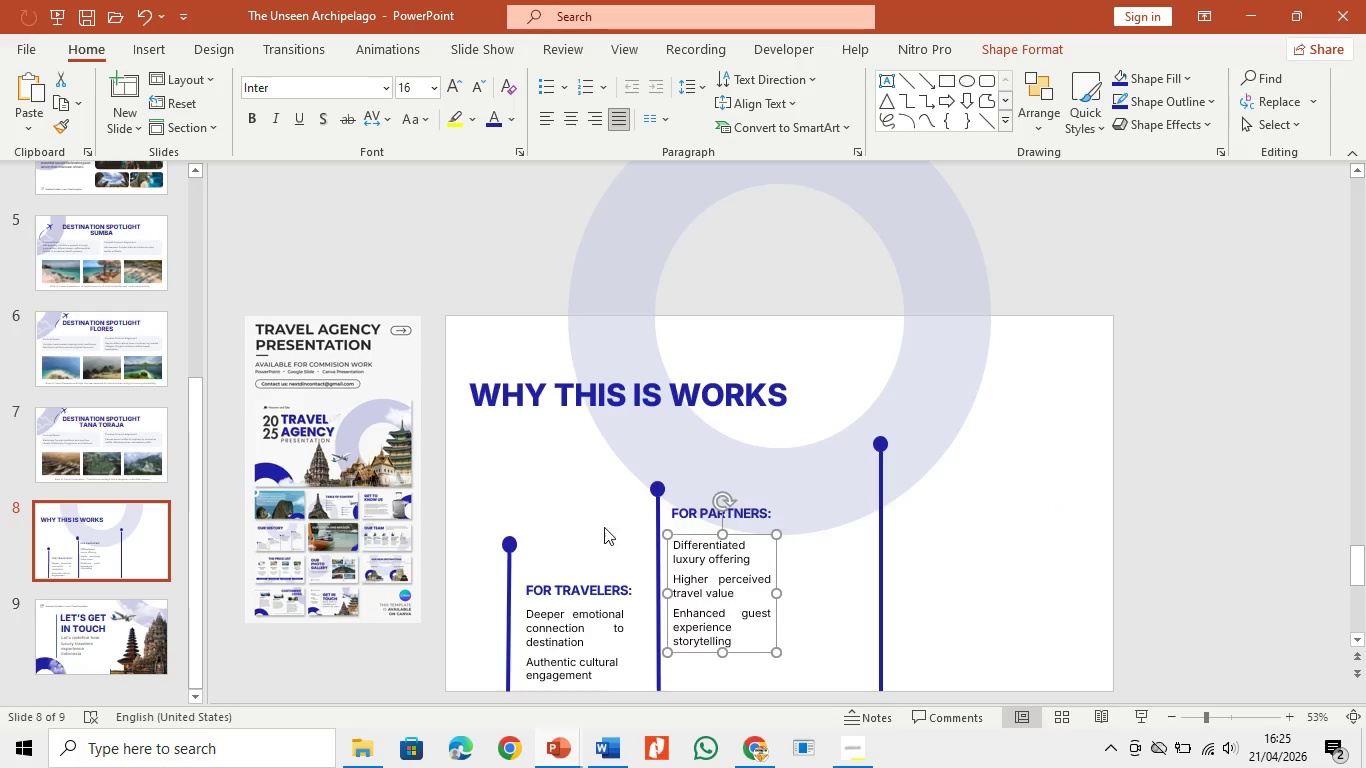 
left_click([602, 516])
 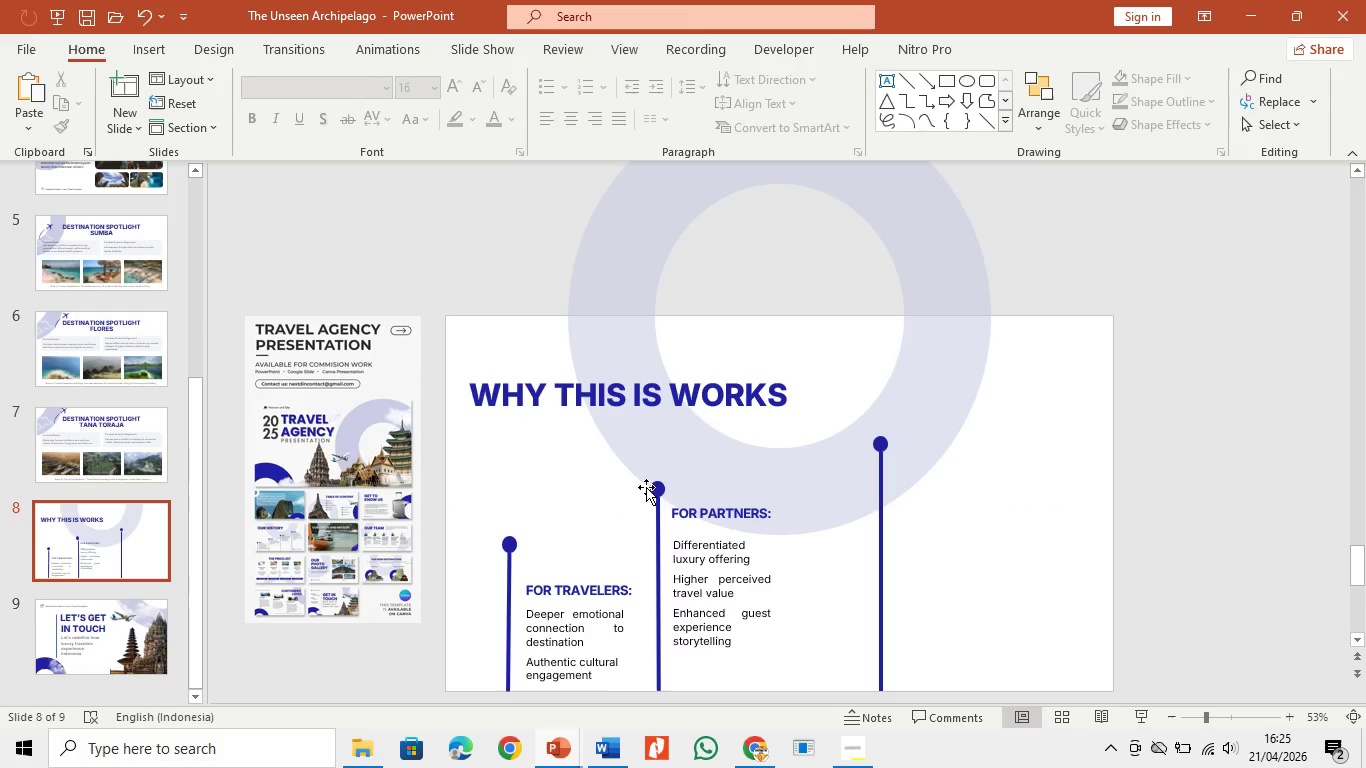 
hold_key(key=ControlLeft, duration=1.53)
left_click([654, 488])
 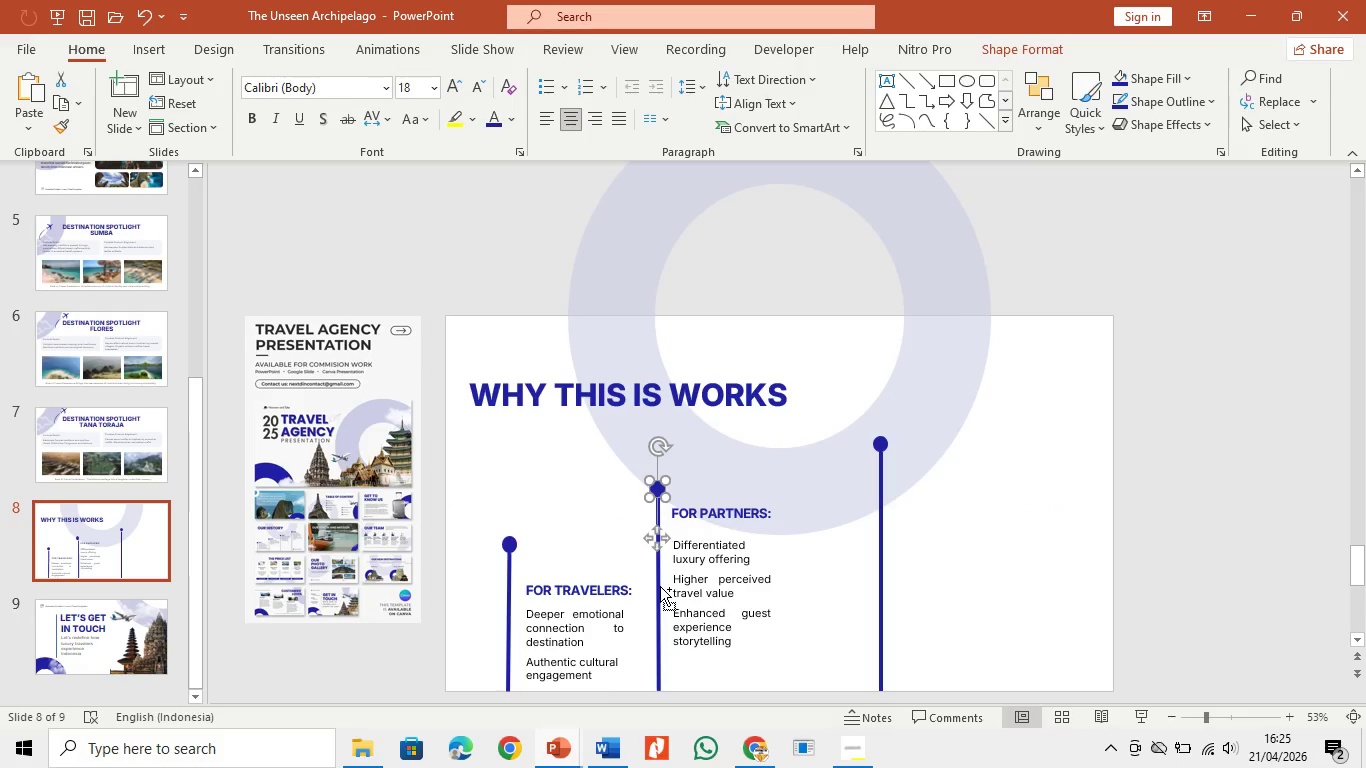 
left_click([660, 586])
 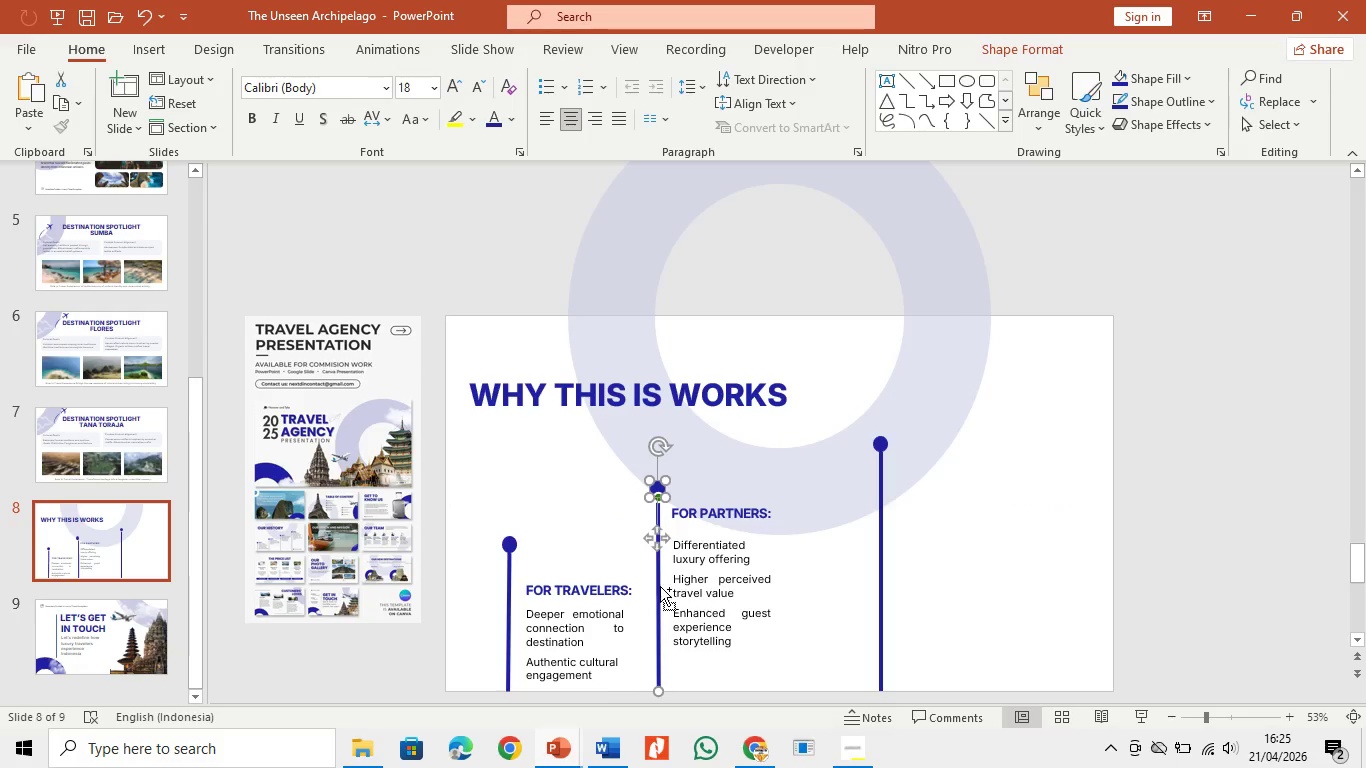 
hold_key(key=ControlLeft, duration=1.48)
left_click([736, 510])
 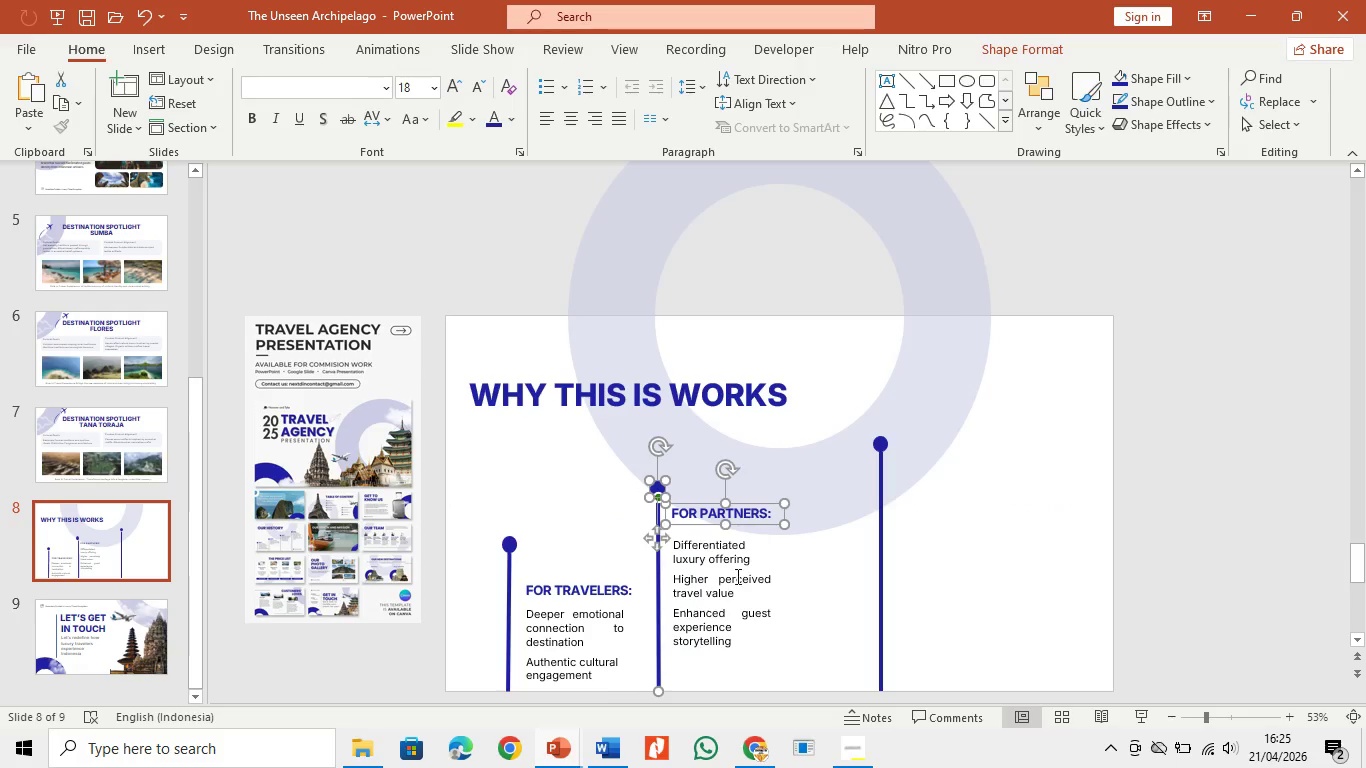 
double_click([736, 577])
 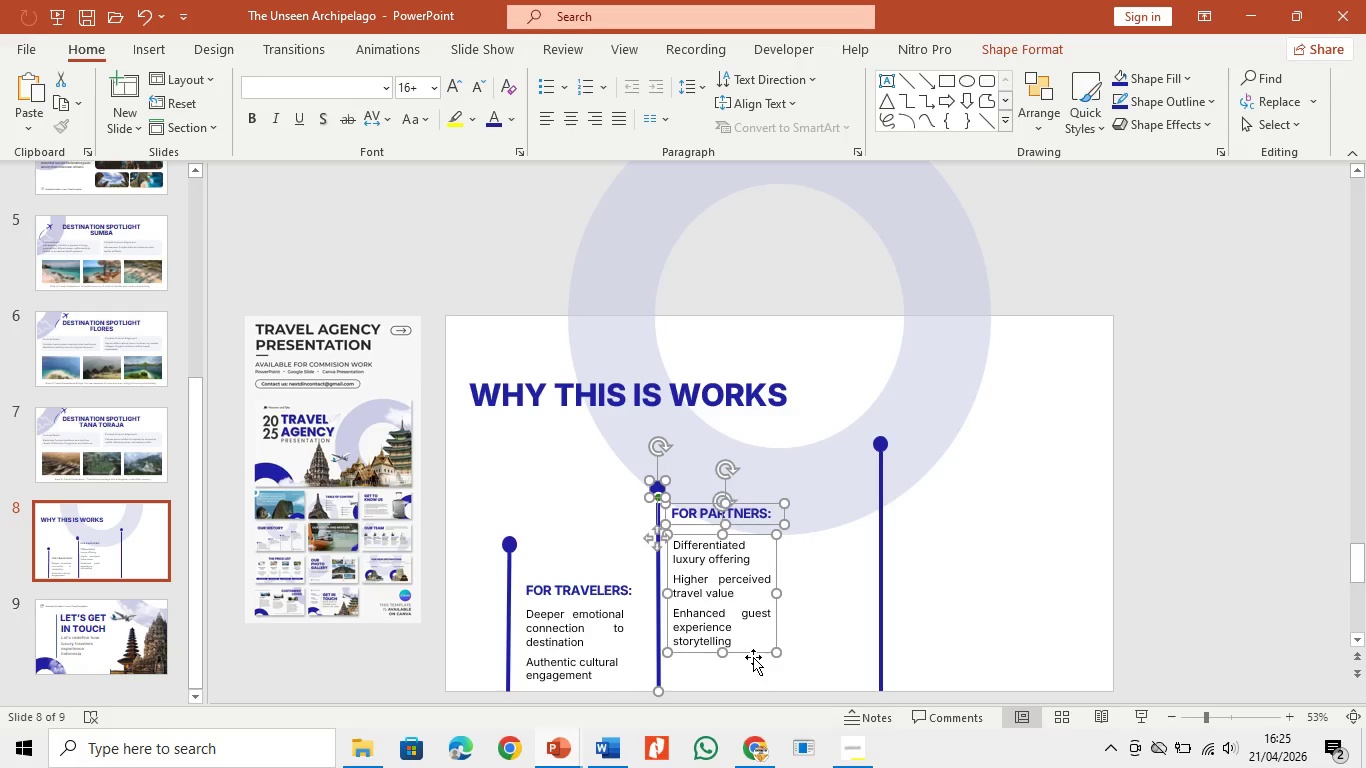 
left_click_drag(start_coordinate=[752, 656], to_coordinate=[814, 654])
 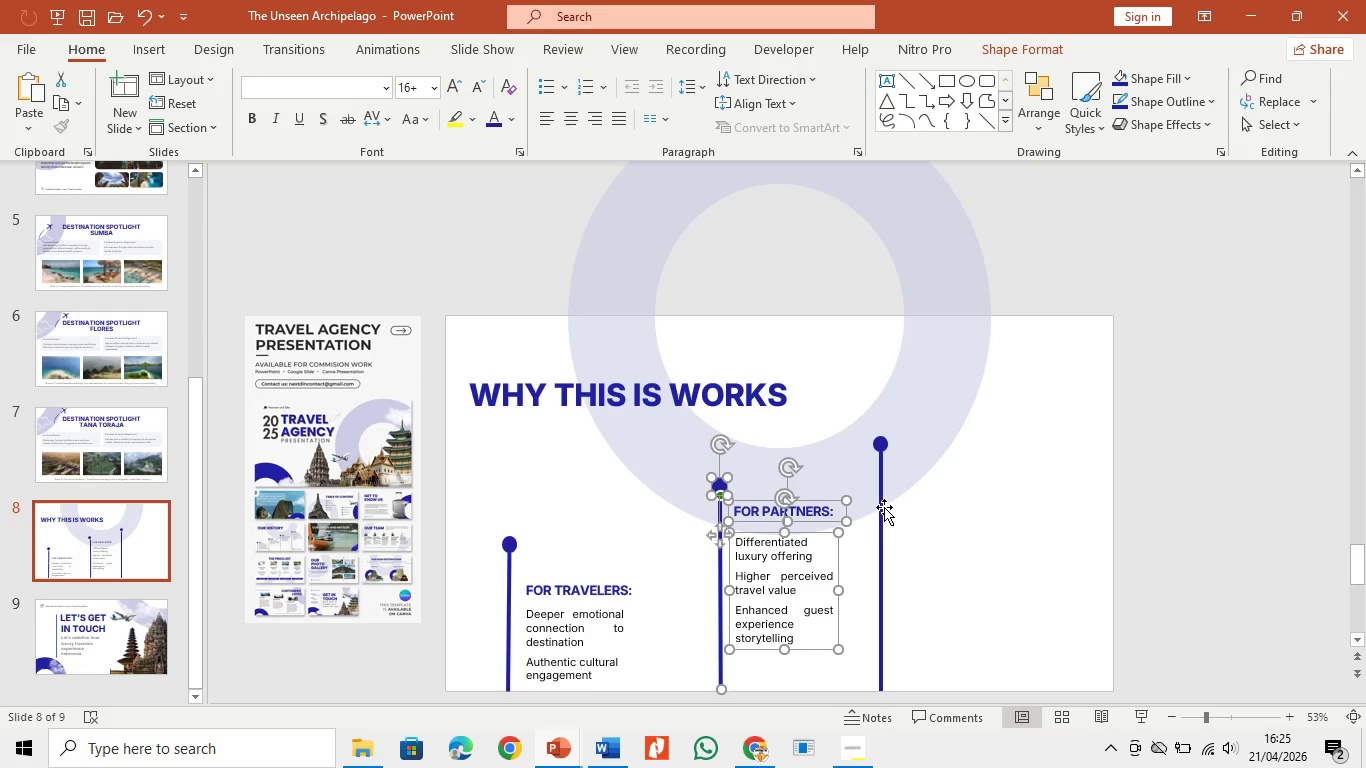 
left_click([882, 507])
 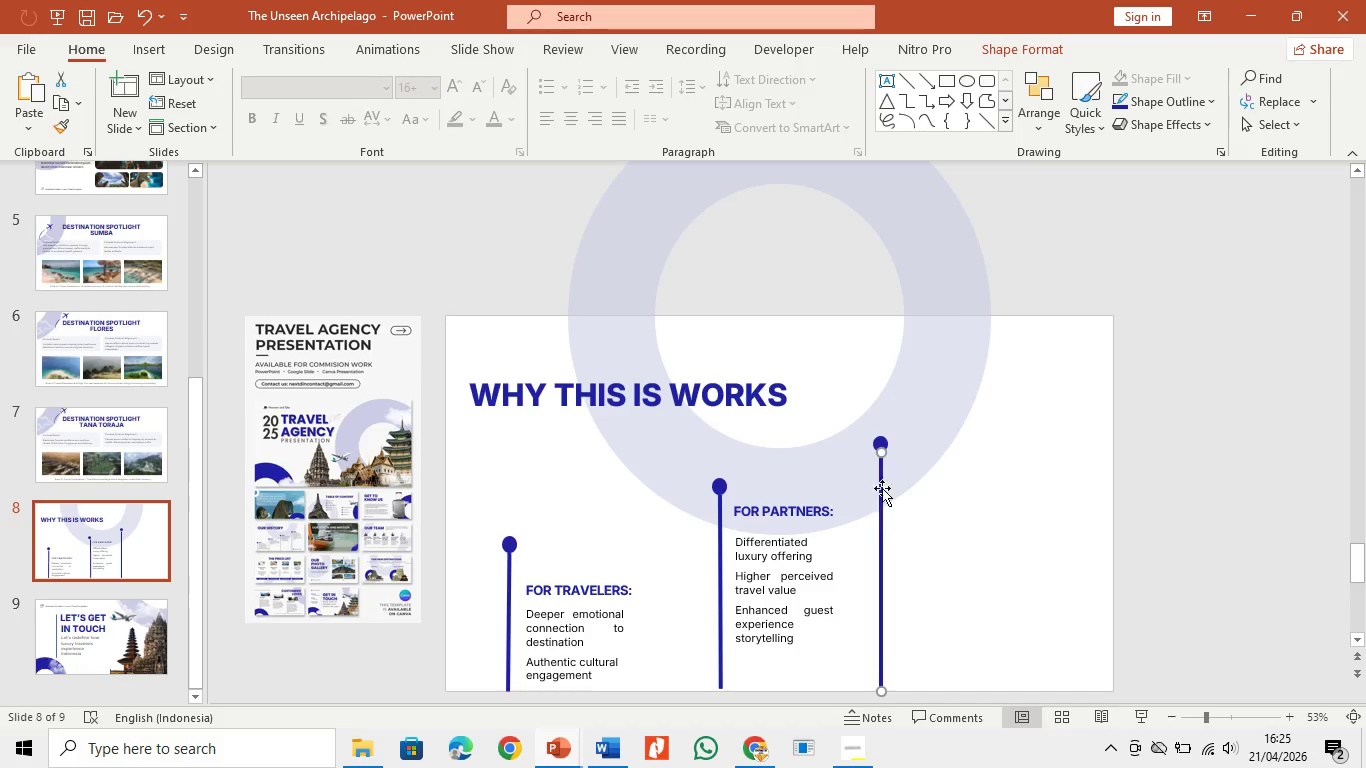 
hold_key(key=ControlLeft, duration=0.8)
left_click([880, 439])
 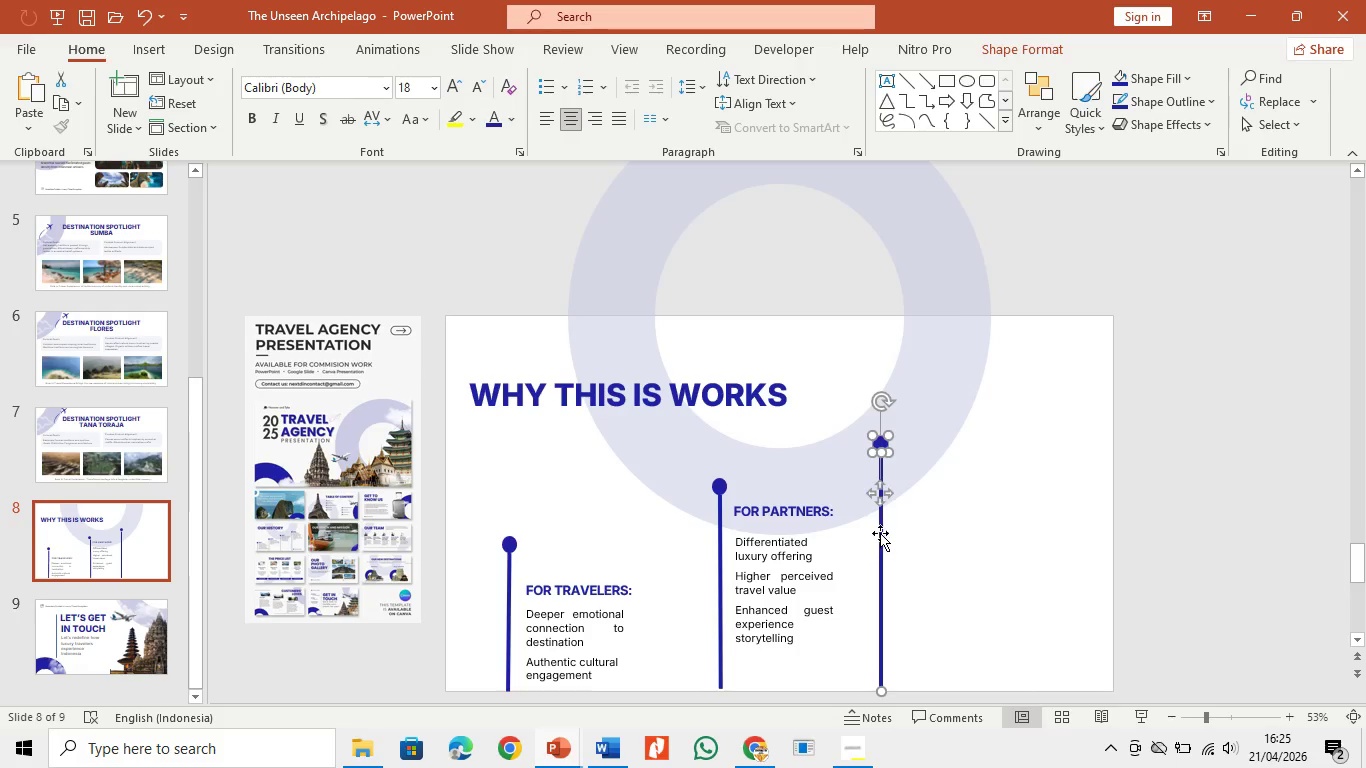 
left_click_drag(start_coordinate=[881, 533], to_coordinate=[919, 534])
 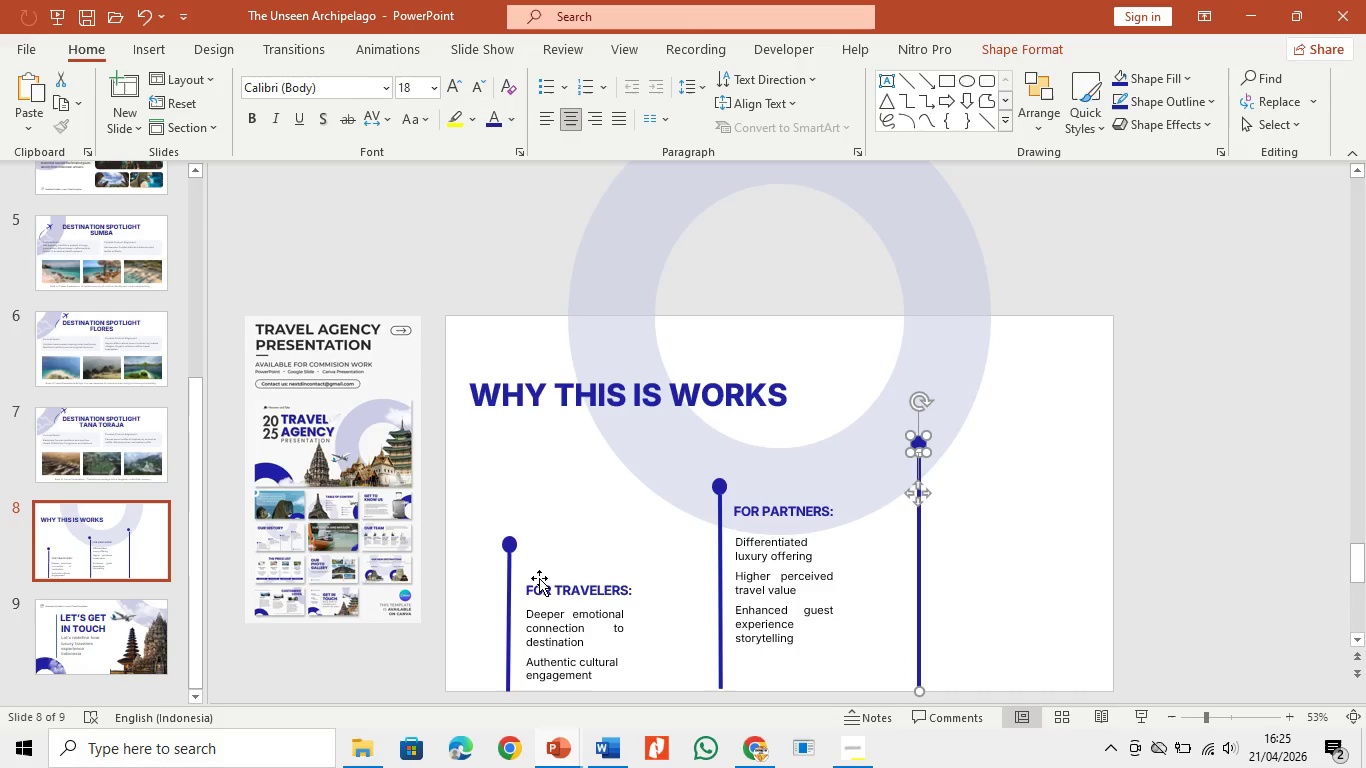 
left_click([530, 580])
 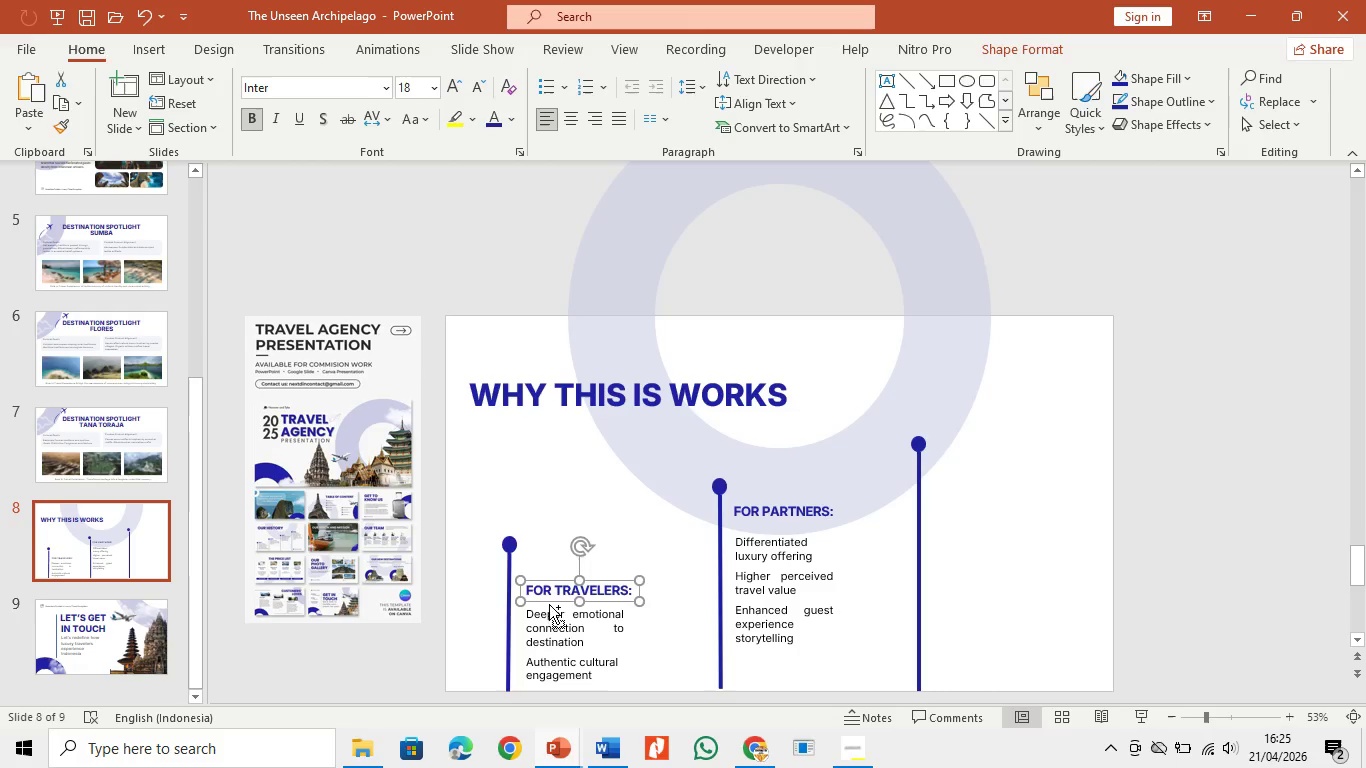 
hold_key(key=ControlLeft, duration=0.59)
double_click([561, 625])
 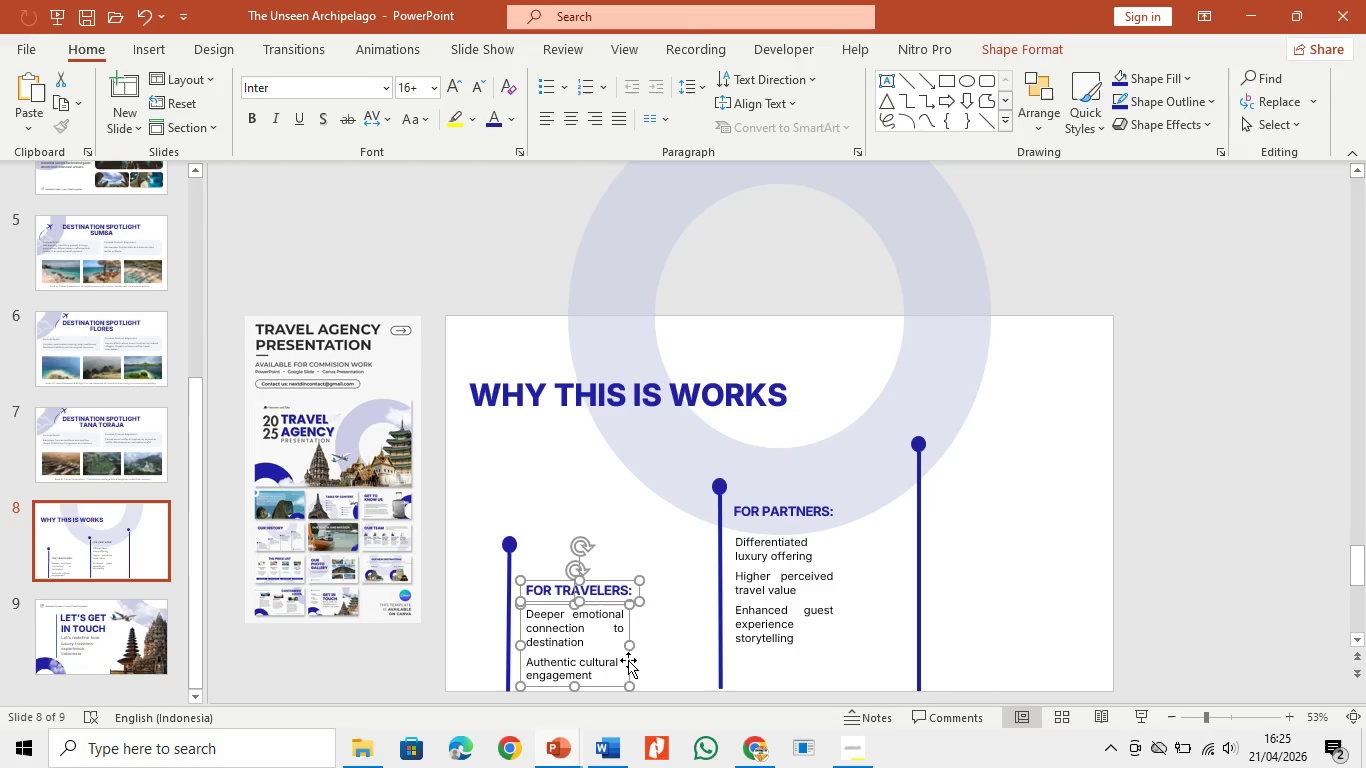 
left_click_drag(start_coordinate=[628, 661], to_coordinate=[626, 617])
 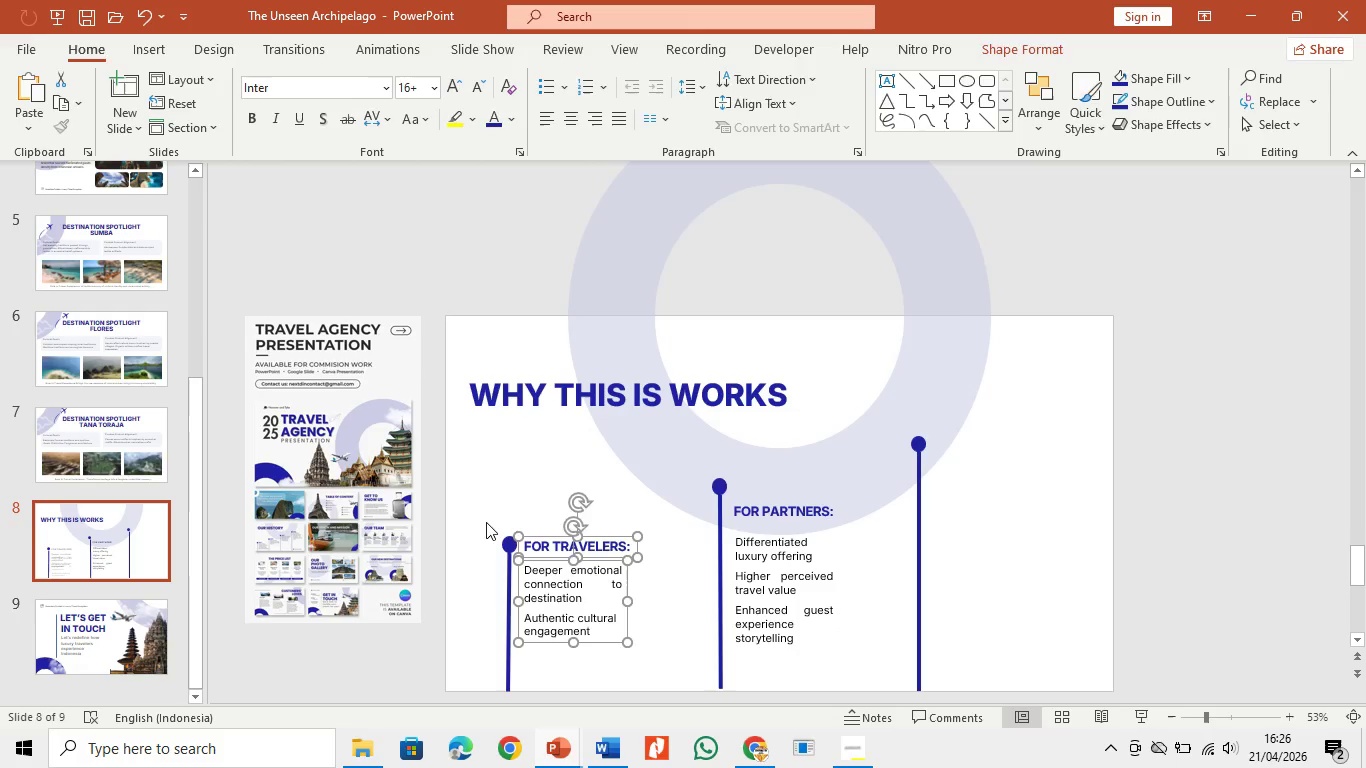 
left_click([479, 517])
 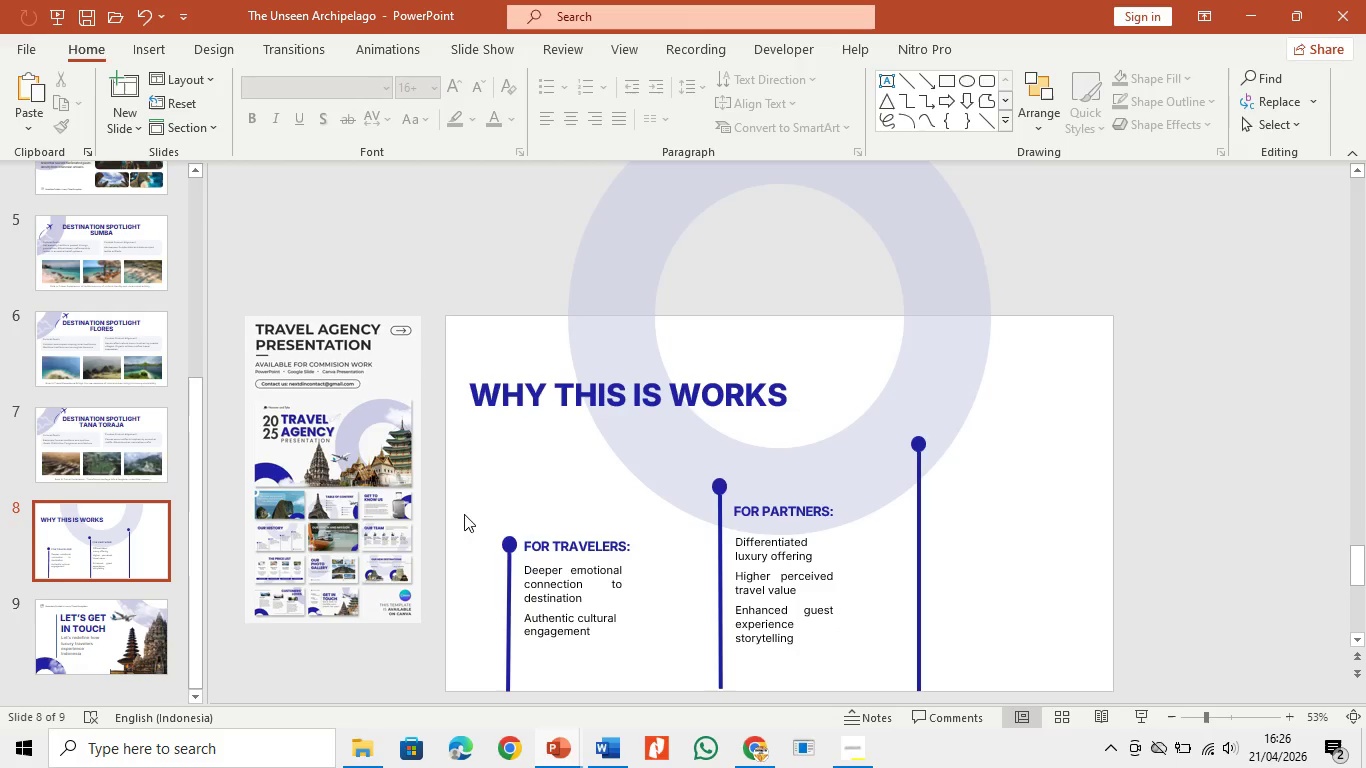 
left_click_drag(start_coordinate=[460, 514], to_coordinate=[646, 697])
 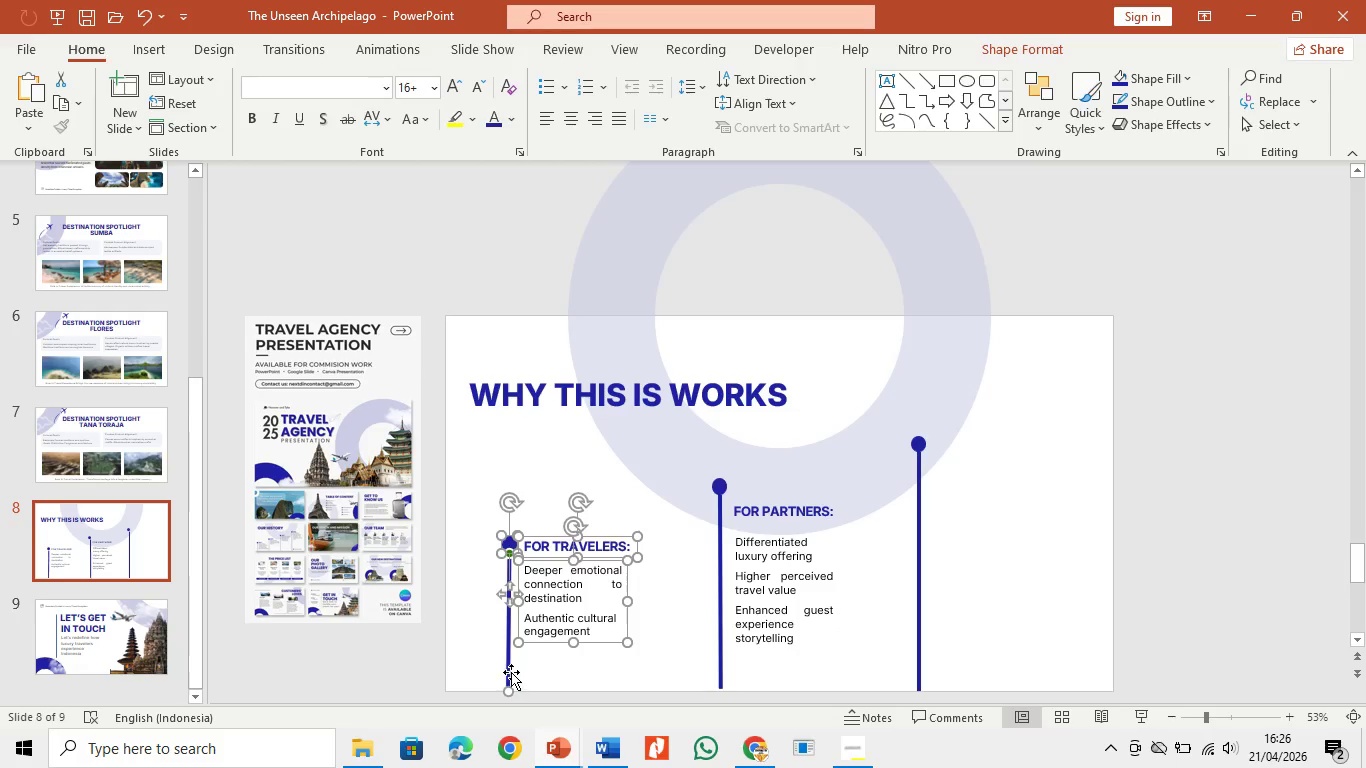 
left_click_drag(start_coordinate=[511, 672], to_coordinate=[531, 672])
 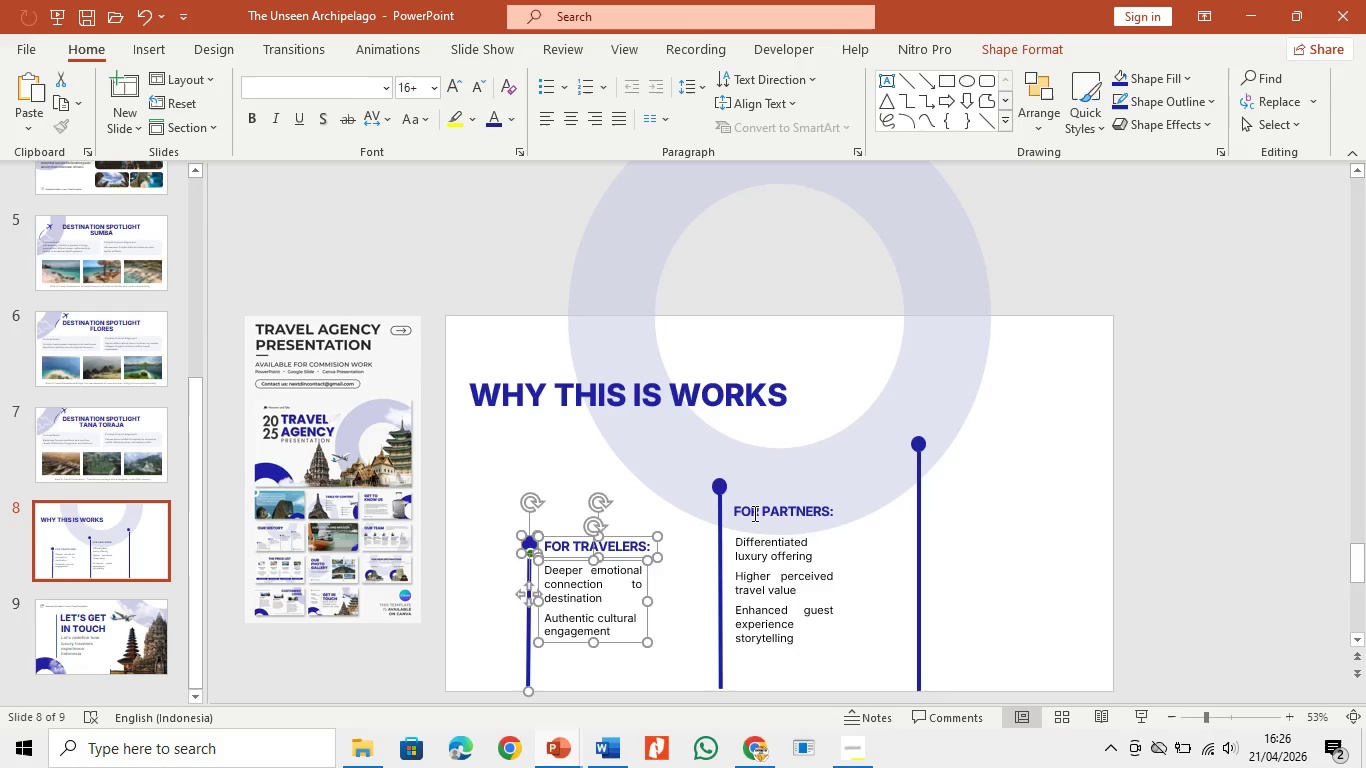 
left_click([753, 513])
 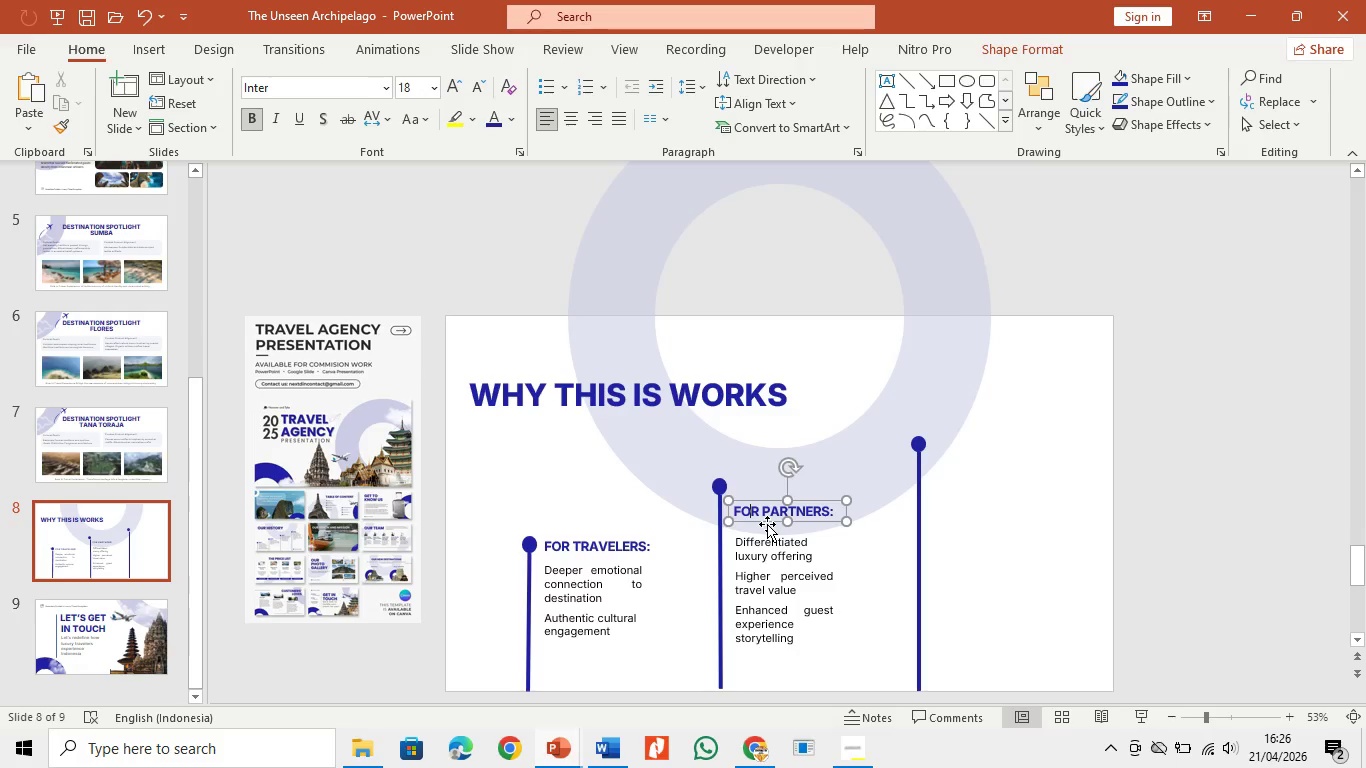 
left_click_drag(start_coordinate=[767, 524], to_coordinate=[766, 499])
 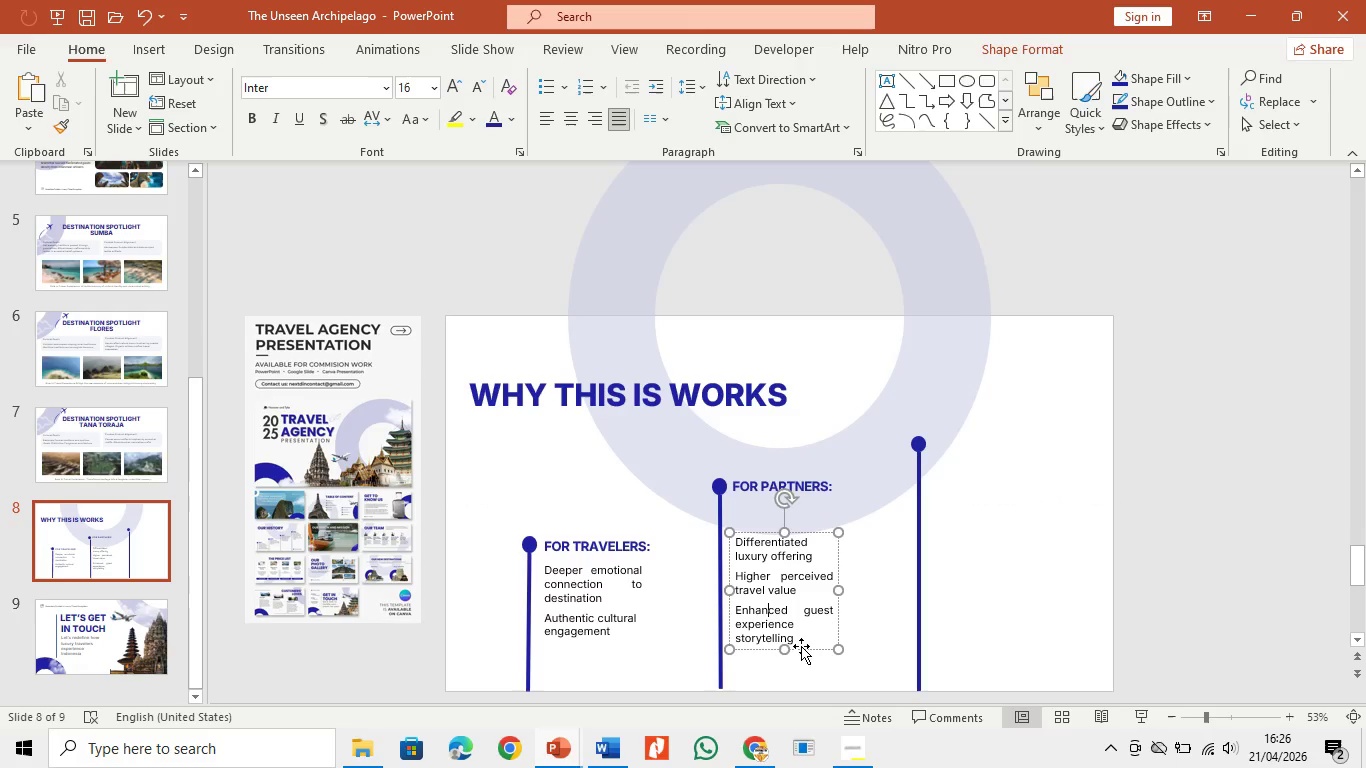 
left_click_drag(start_coordinate=[806, 651], to_coordinate=[805, 620])
 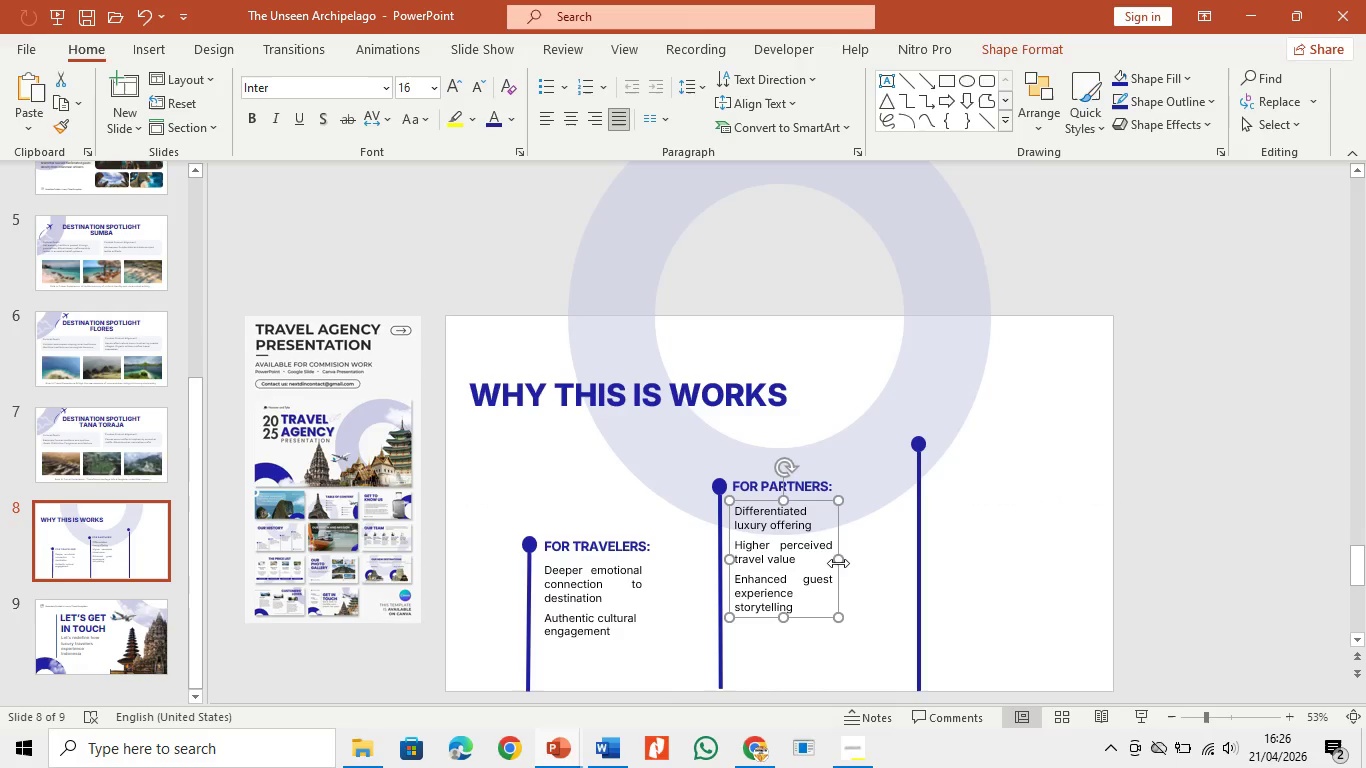 
left_click_drag(start_coordinate=[838, 563], to_coordinate=[866, 563])
 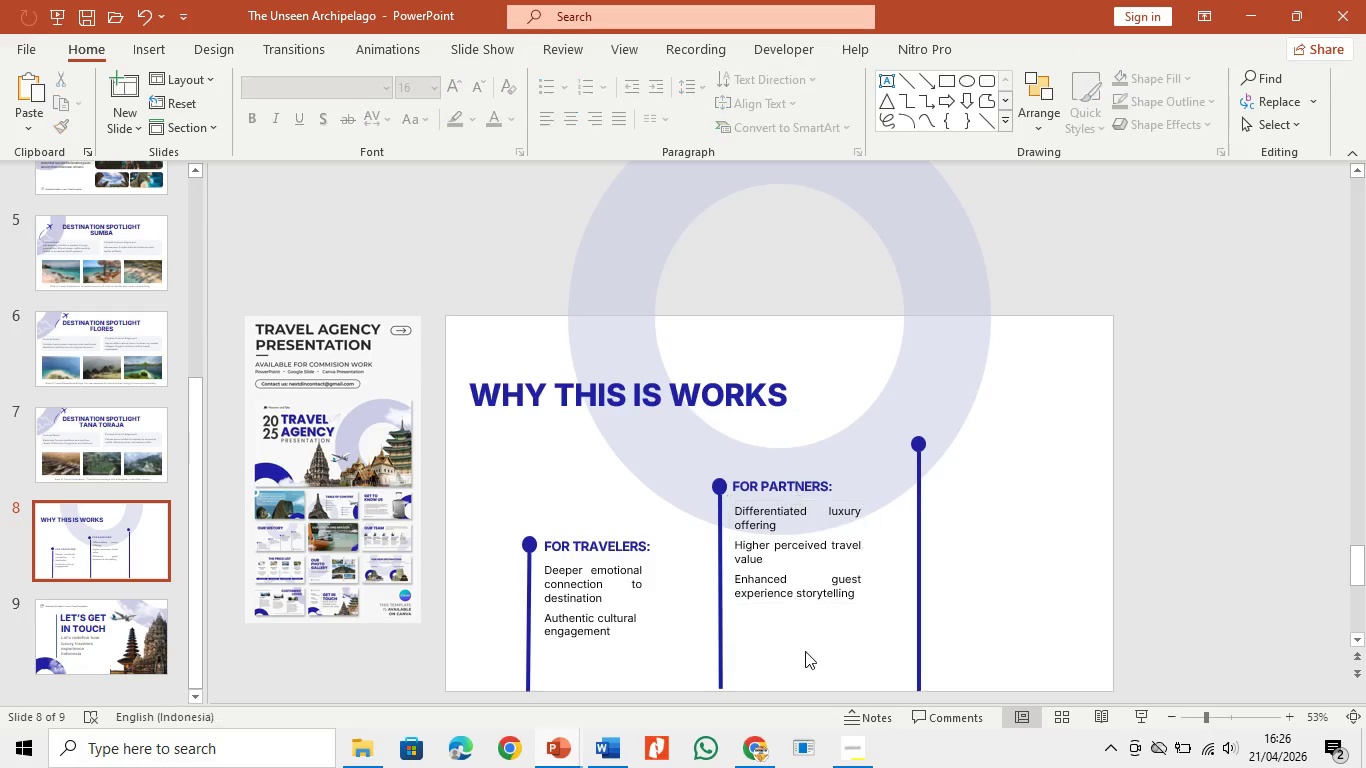 
double_click([610, 605])
 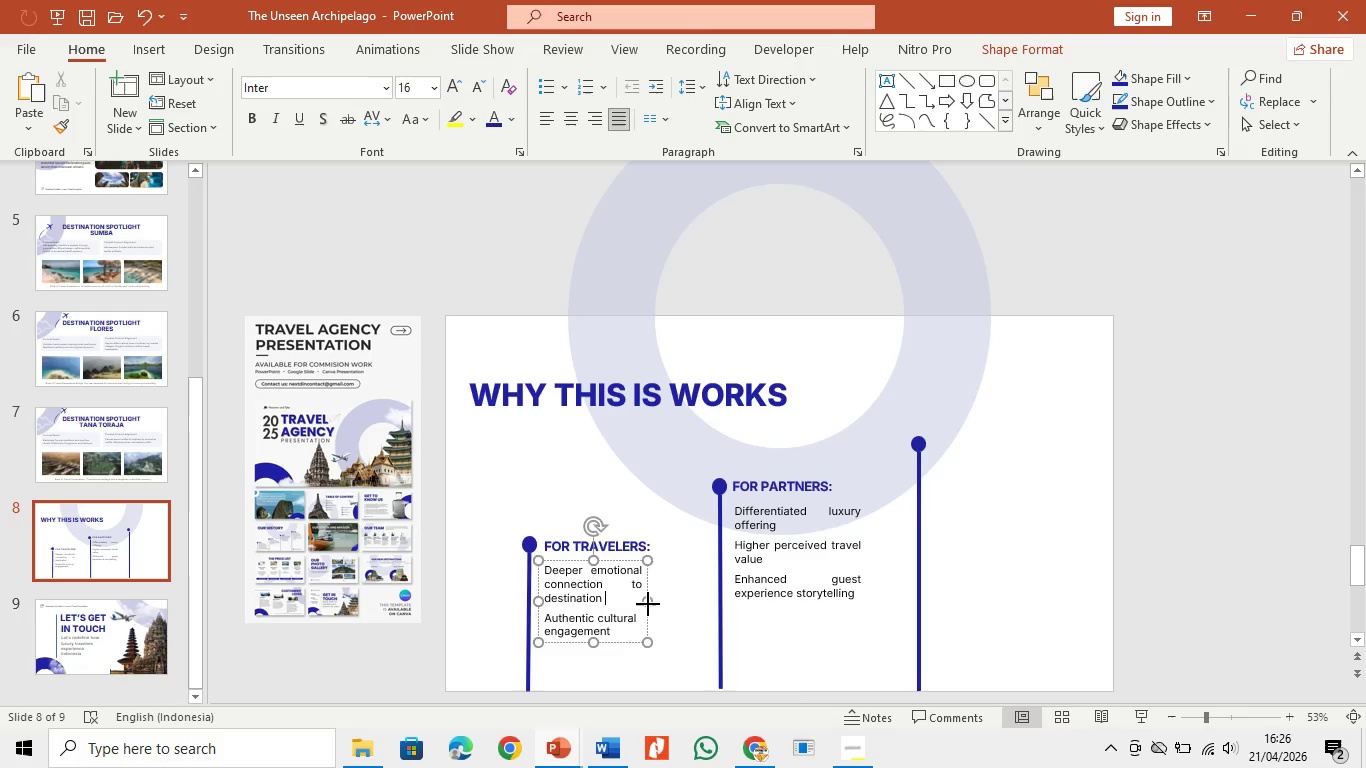 
left_click_drag(start_coordinate=[647, 604], to_coordinate=[714, 600])
 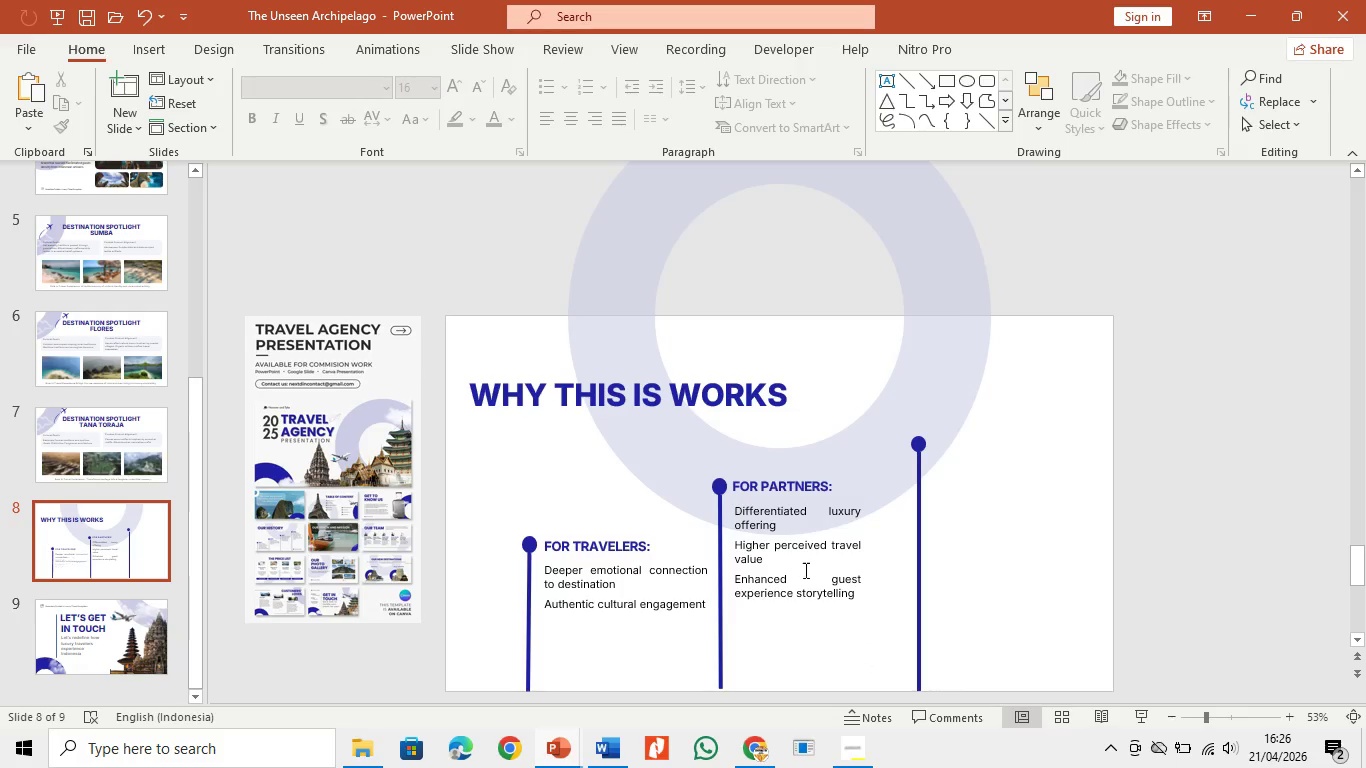 
left_click([805, 567])
 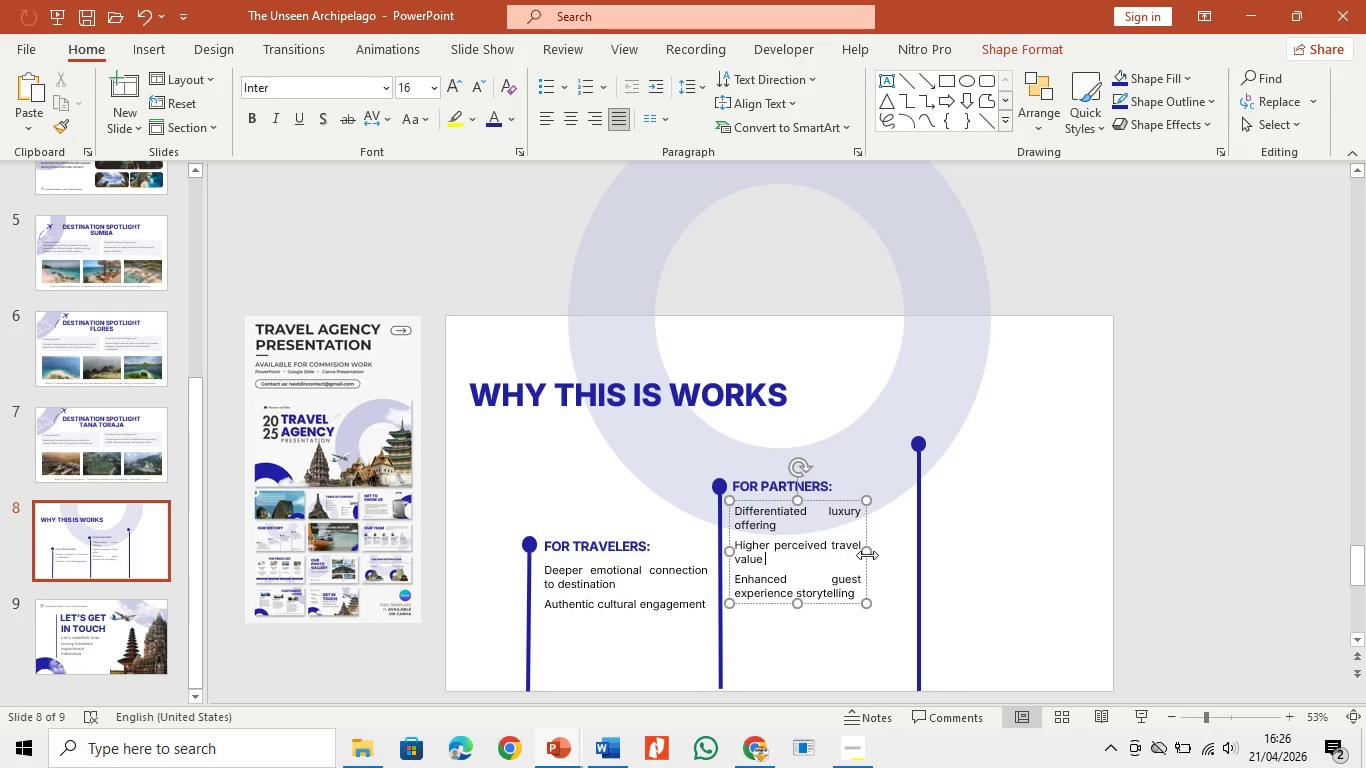 
left_click_drag(start_coordinate=[871, 555], to_coordinate=[910, 557])
 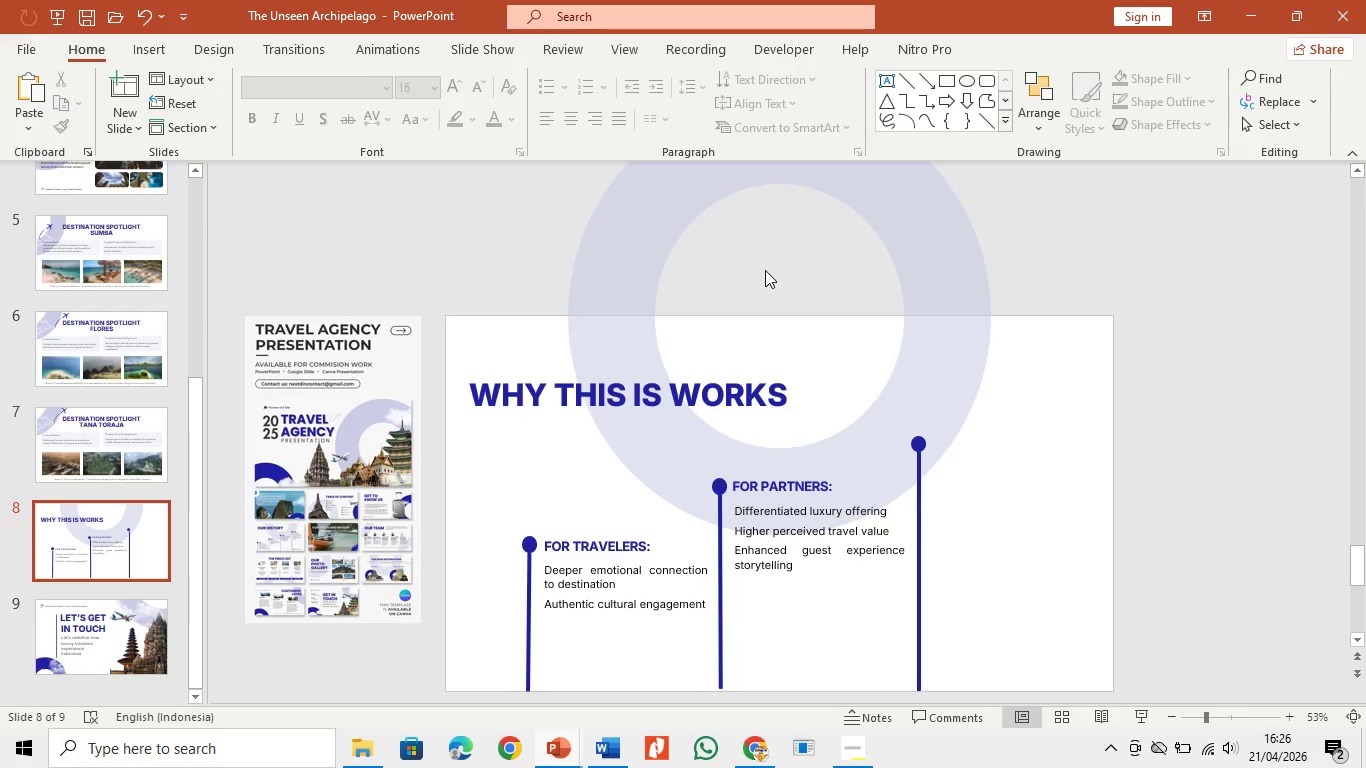 
left_click([356, 705])
 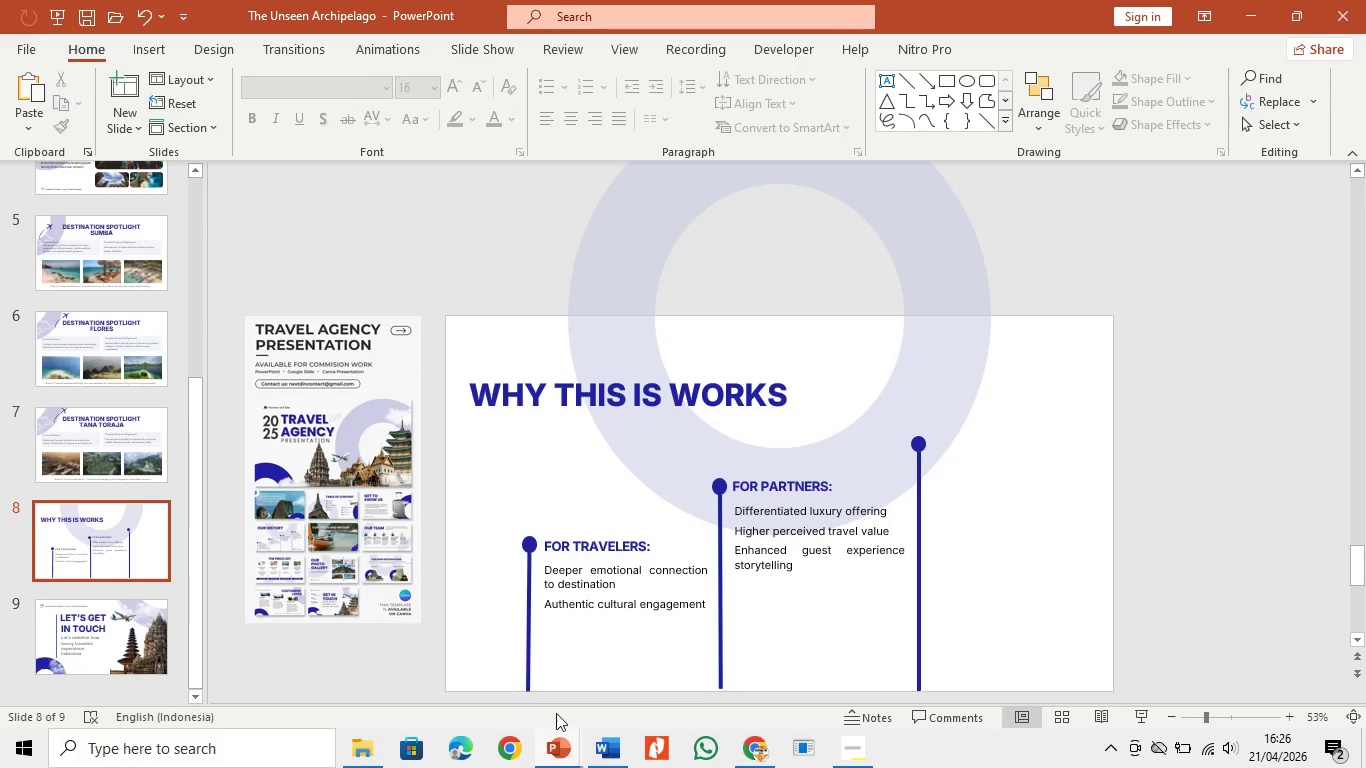 
left_click([607, 758])
 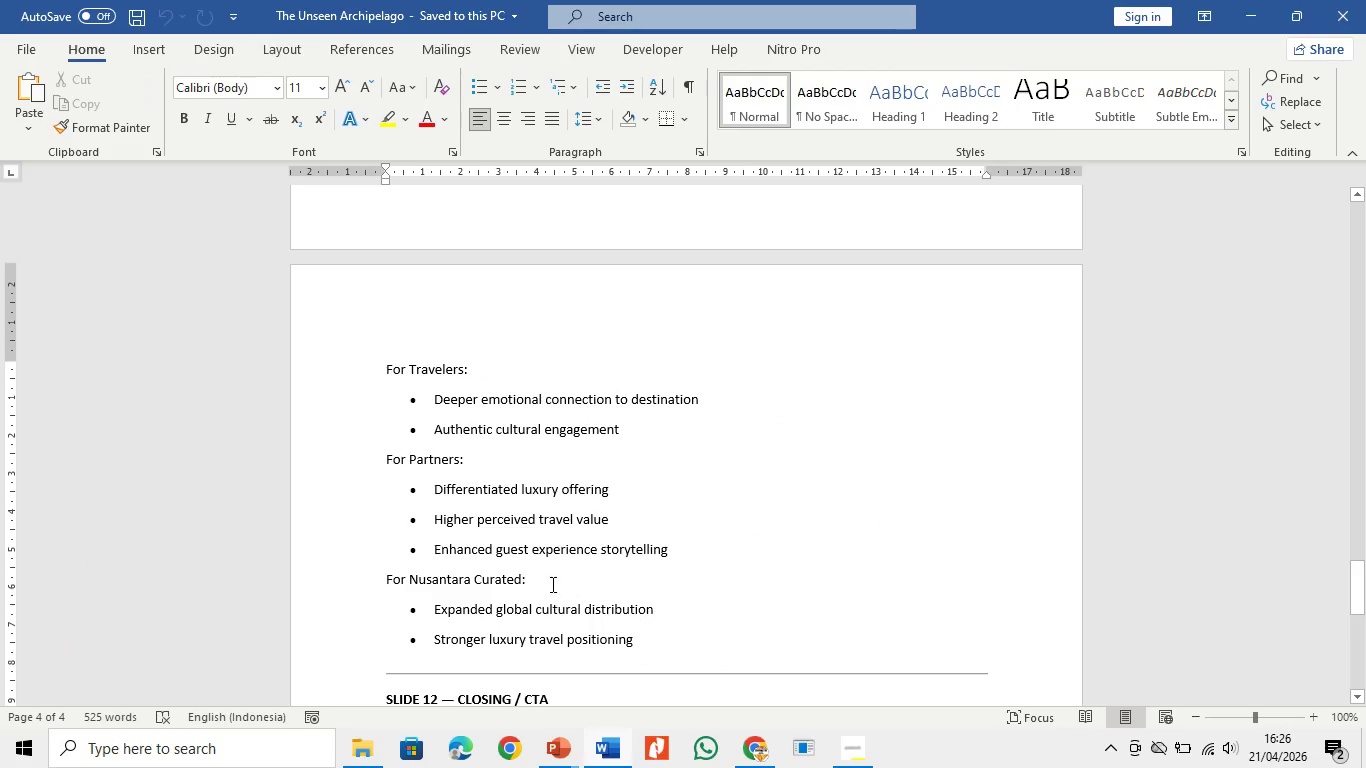 
left_click_drag(start_coordinate=[536, 579], to_coordinate=[362, 578])
 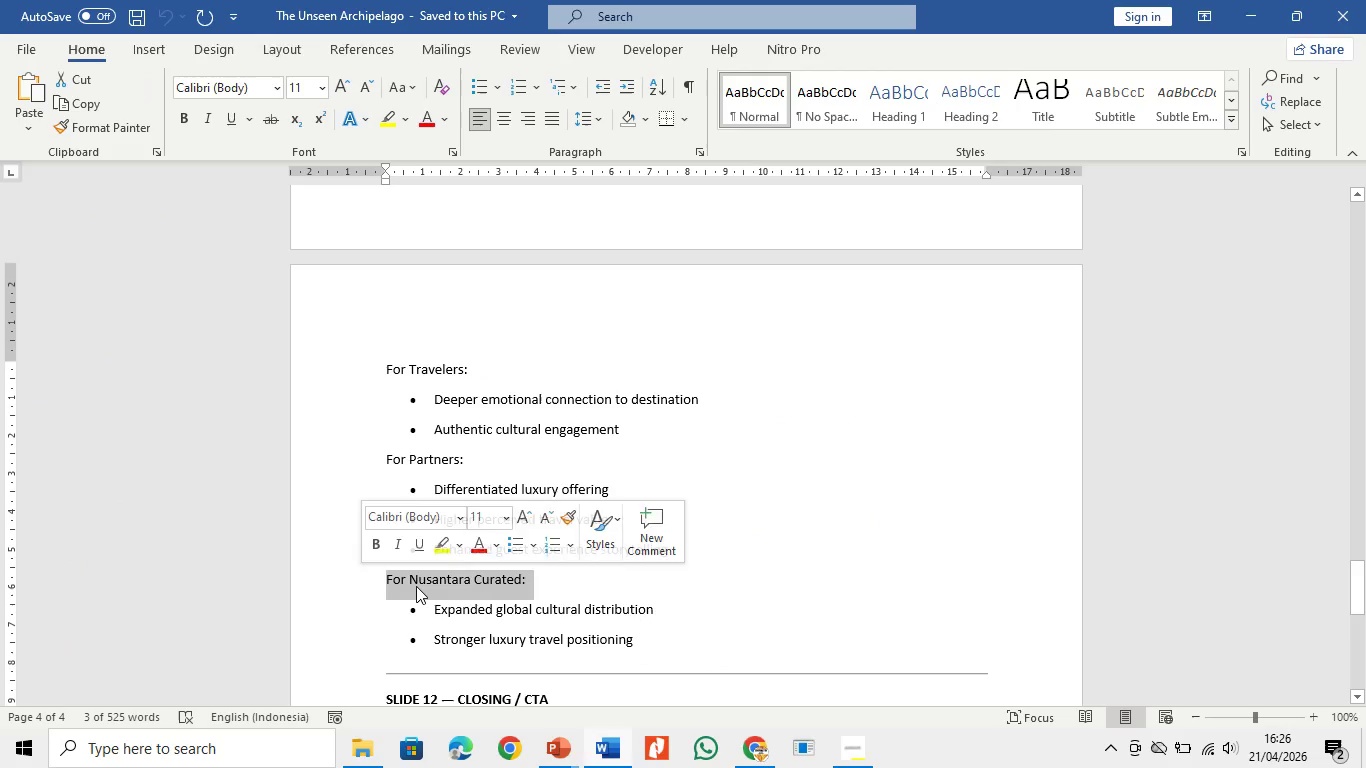 
right_click([416, 586])
 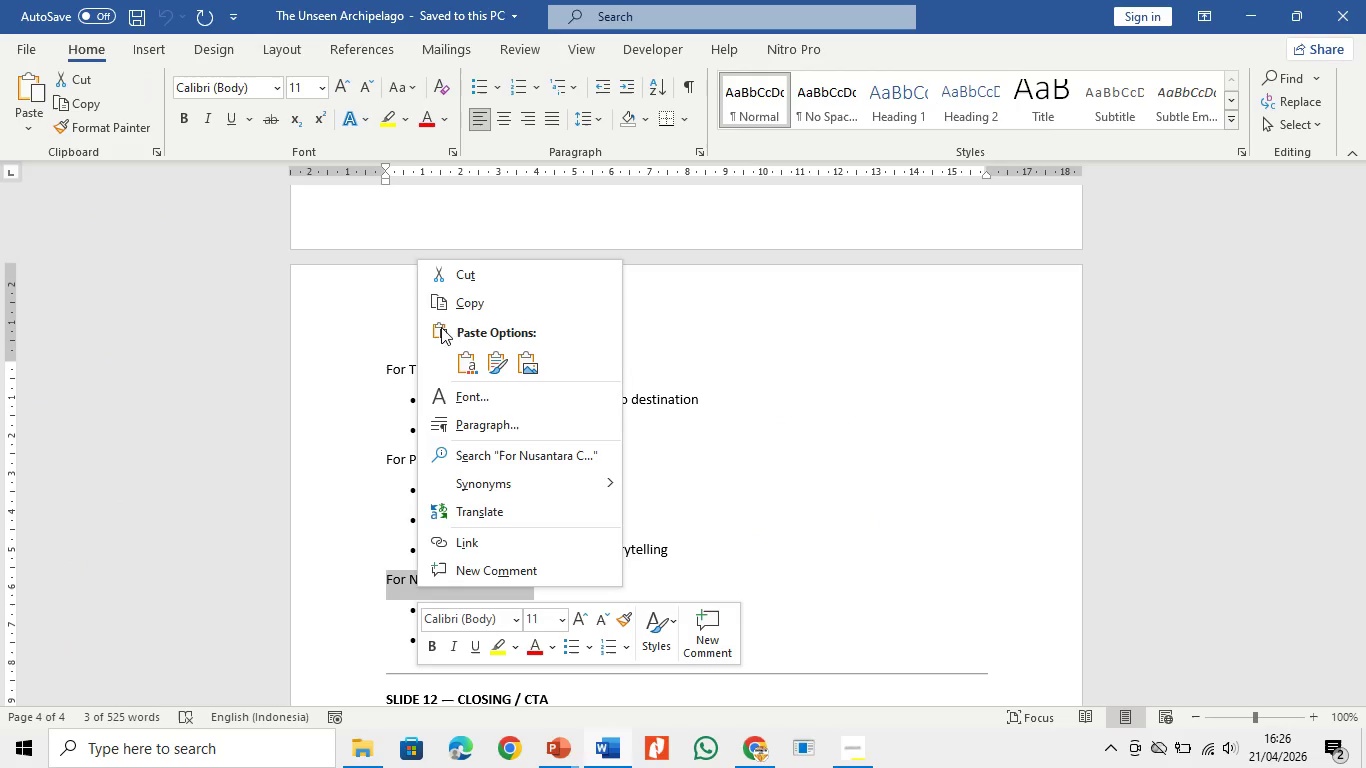 
left_click([454, 298])
 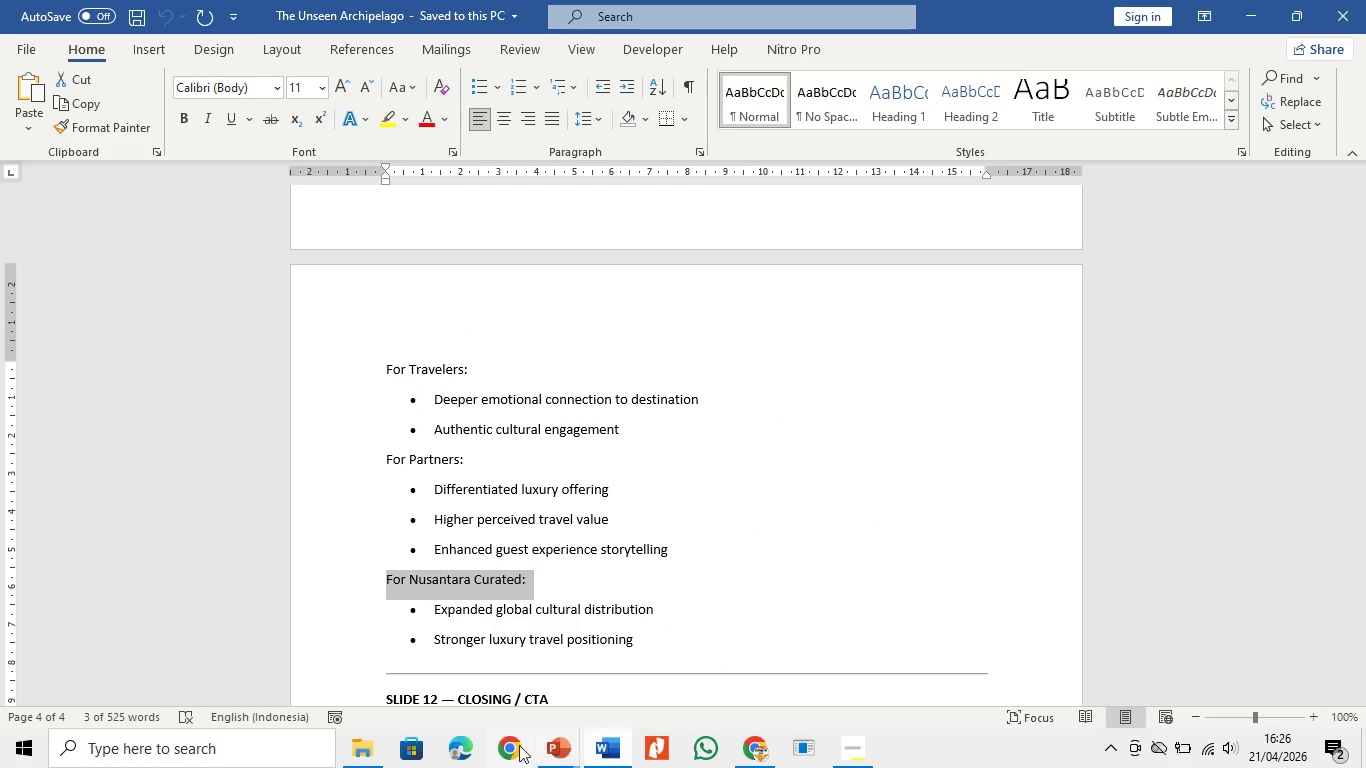 
left_click([549, 760])
 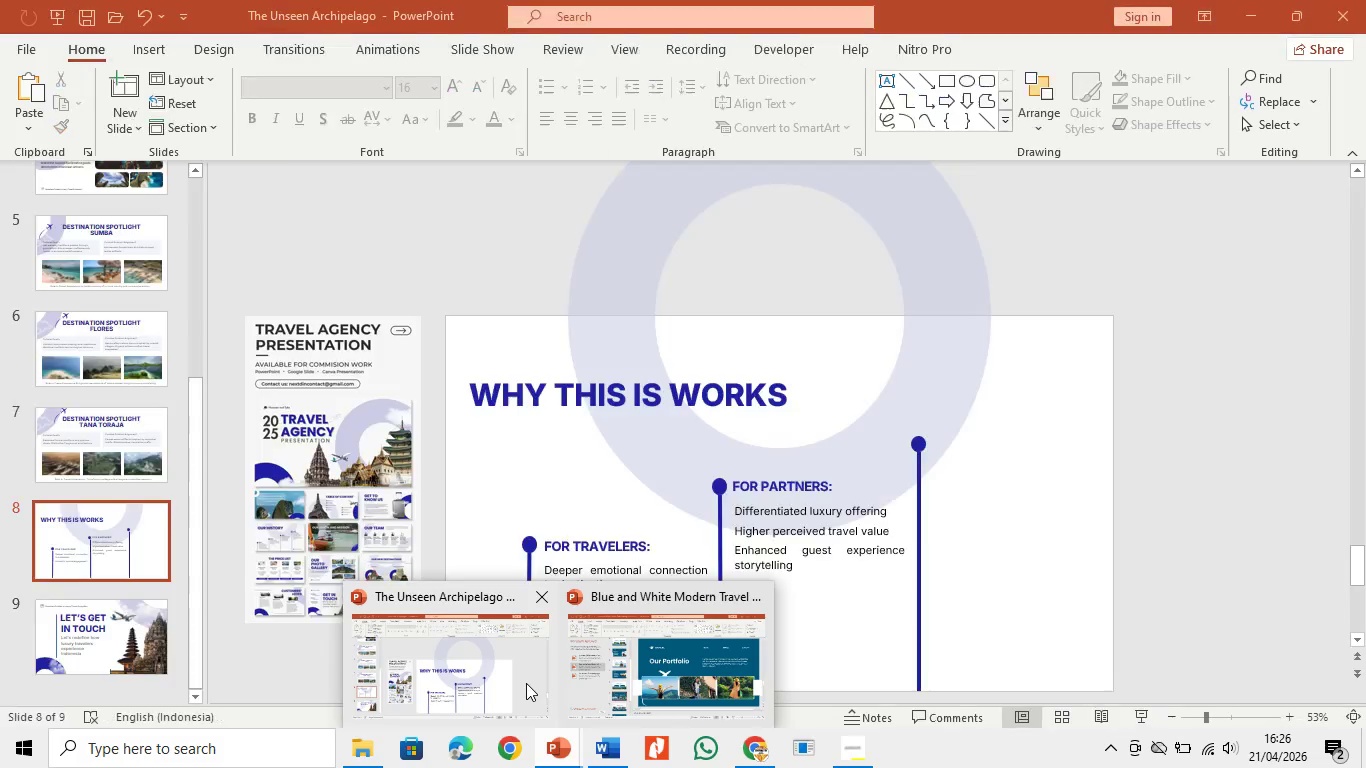 
left_click([526, 683])
 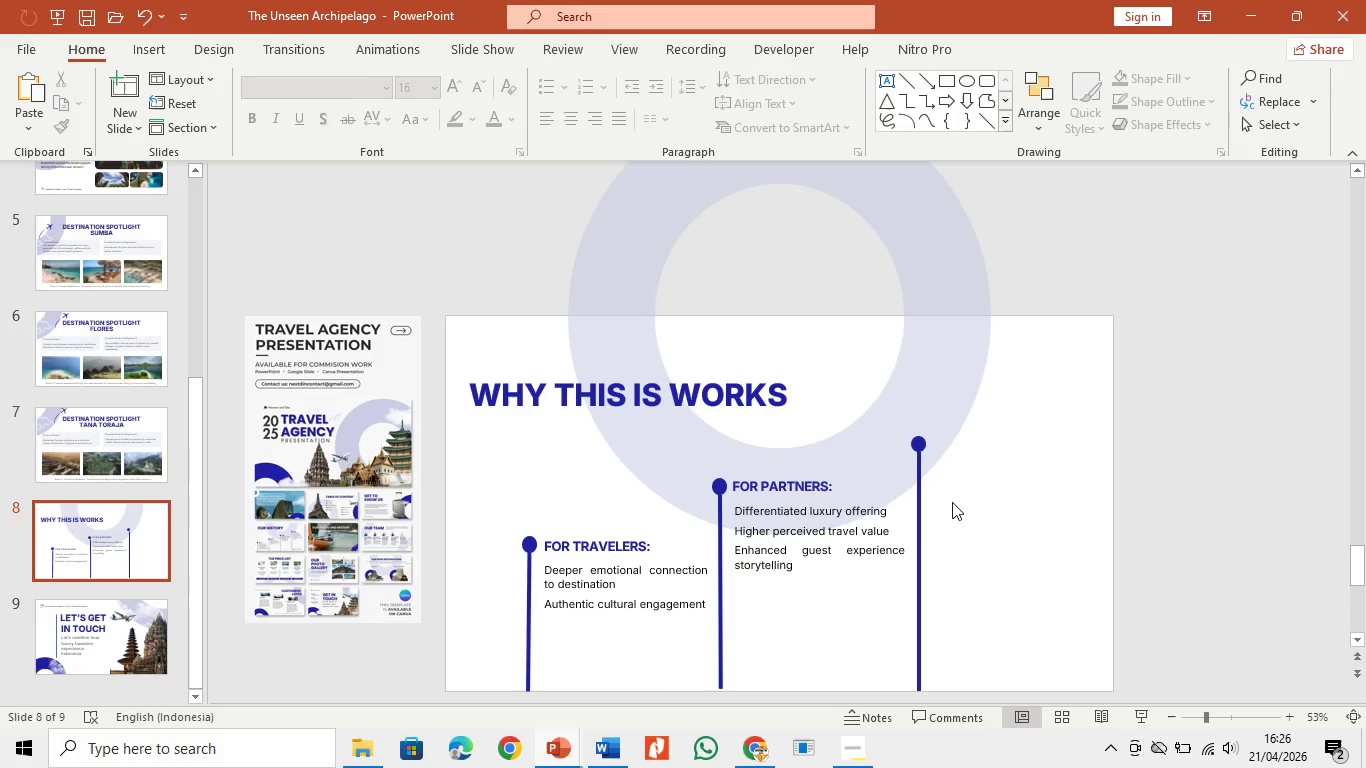 
left_click([963, 495])
 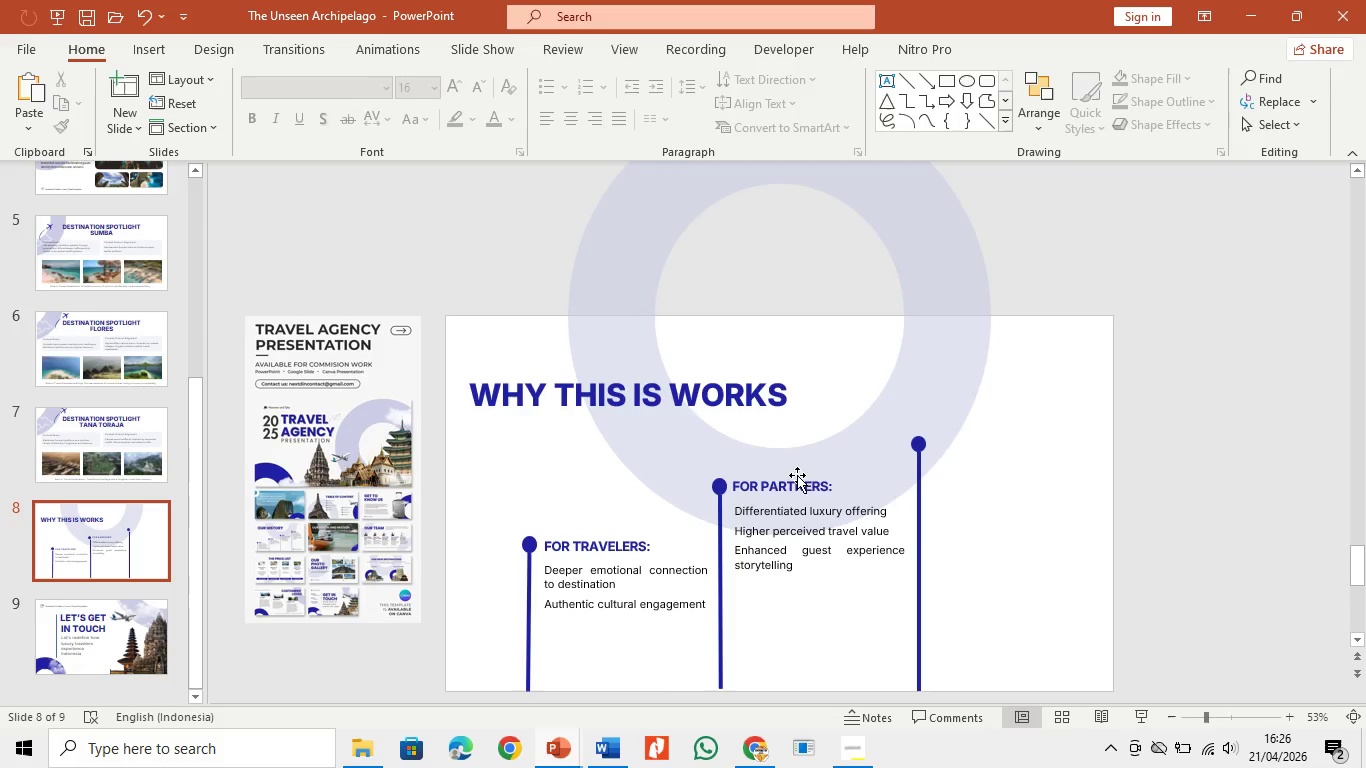 
left_click([803, 480])
 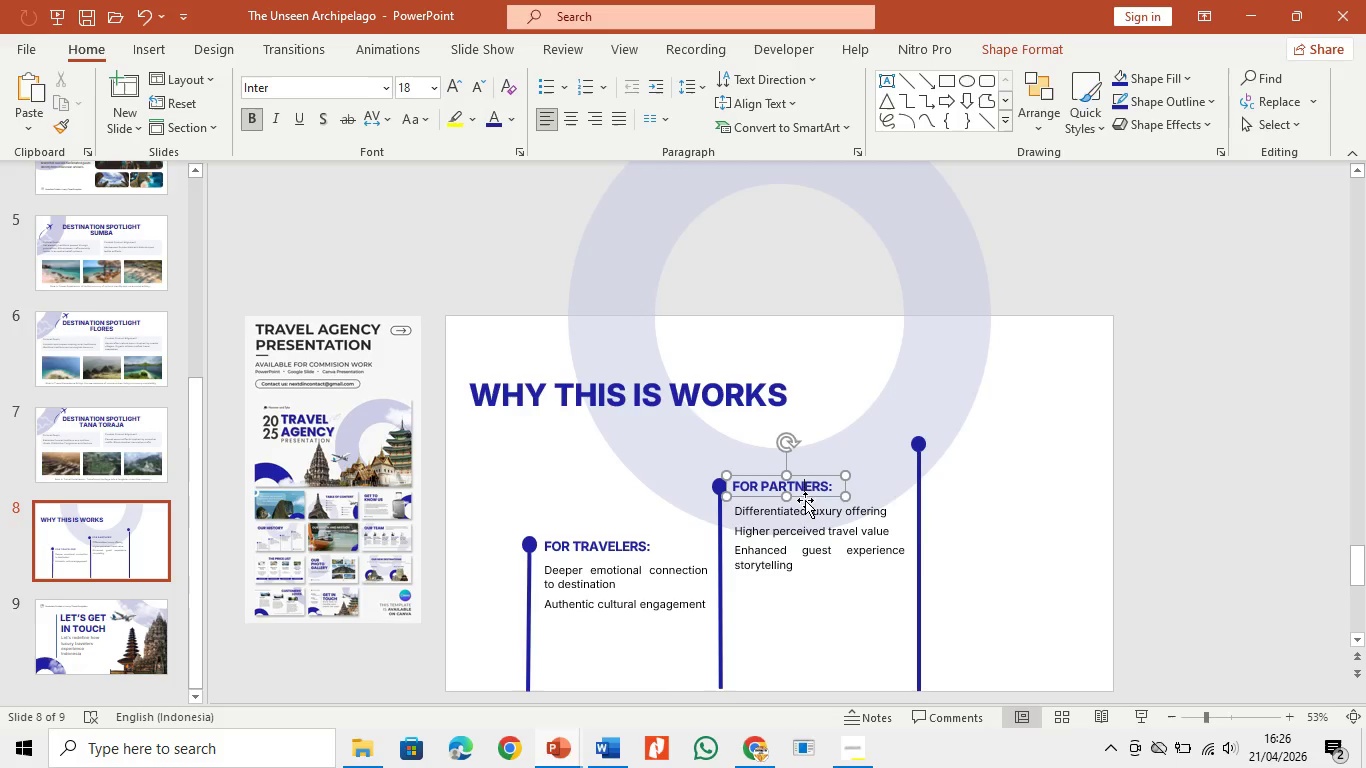 
hold_key(key=ControlLeft, duration=0.61)
left_click([811, 523])
 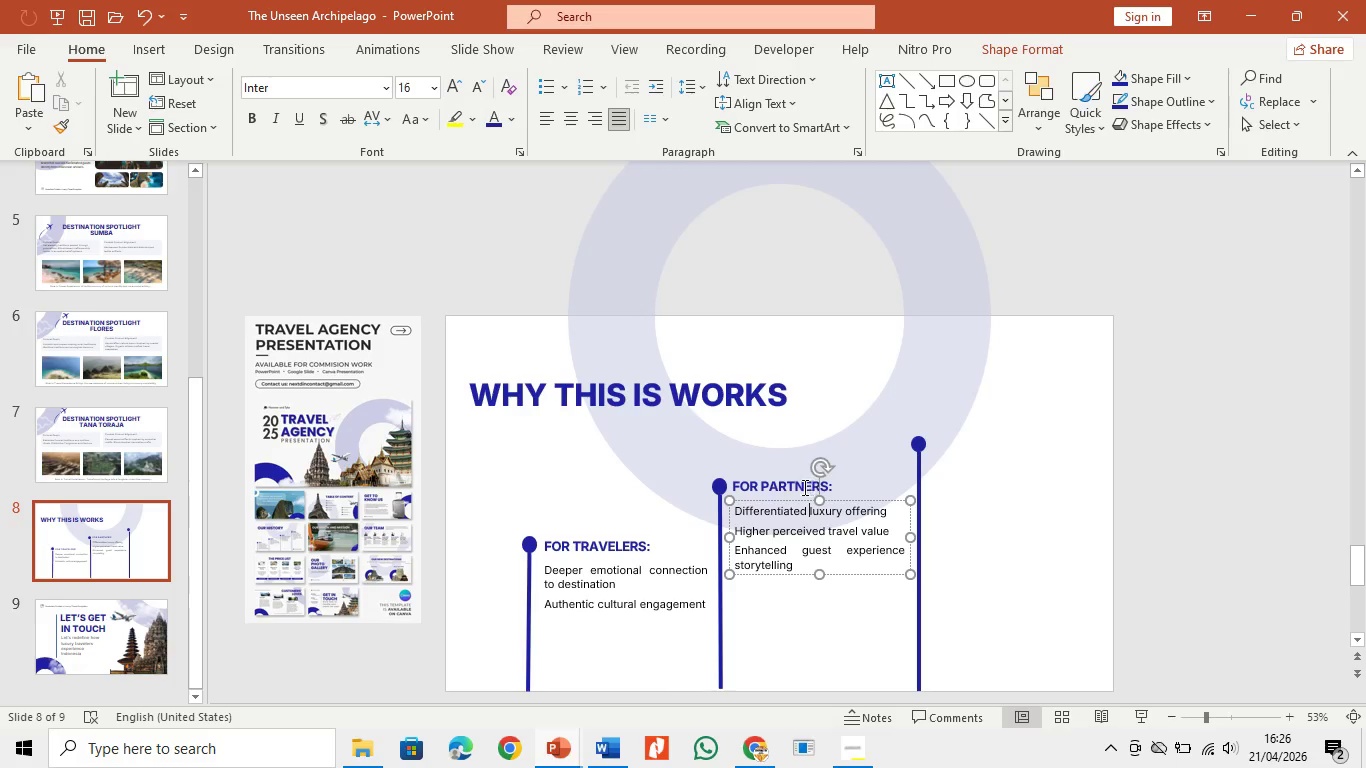 
hold_key(key=ShiftLeft, duration=0.66)
left_click([800, 487])
 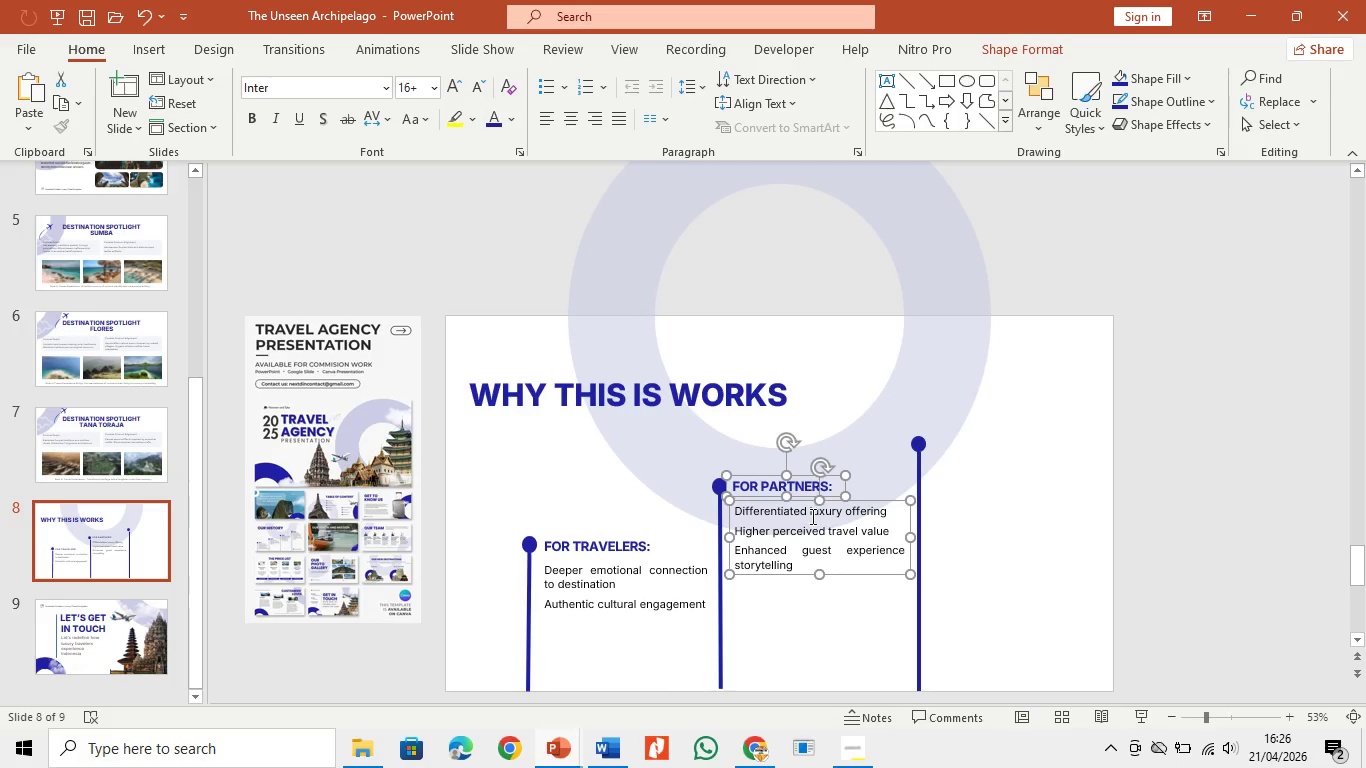 
right_click([811, 516])
 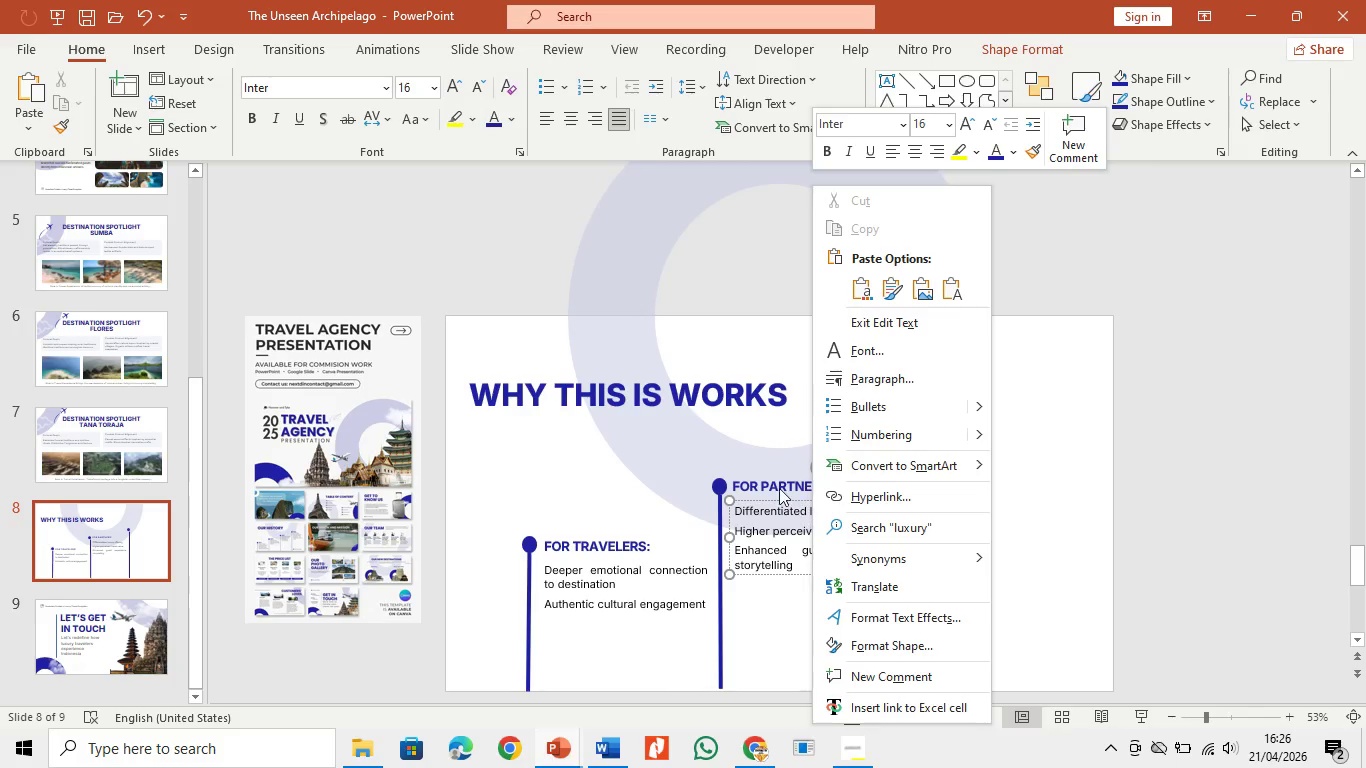 
left_click([779, 487])
 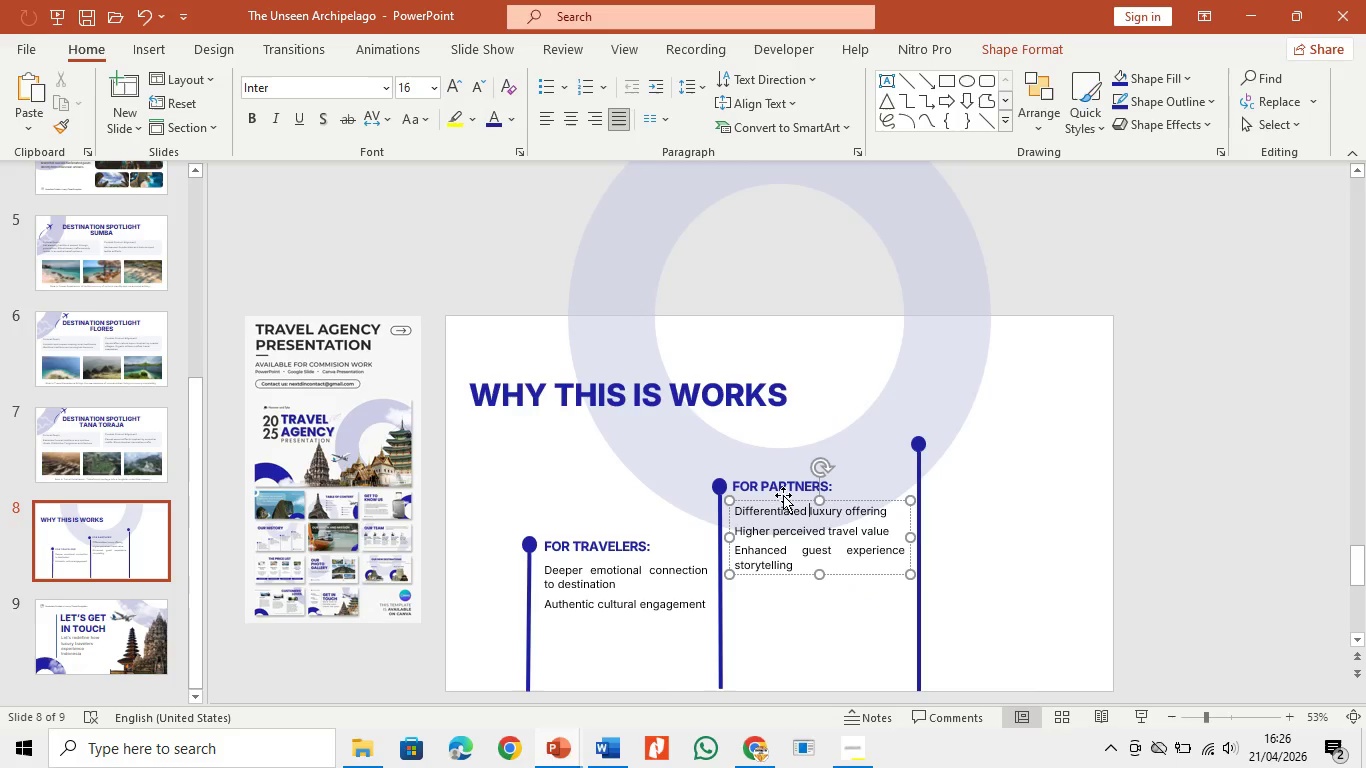 
hold_key(key=ShiftLeft, duration=0.67)
left_click([784, 487])
 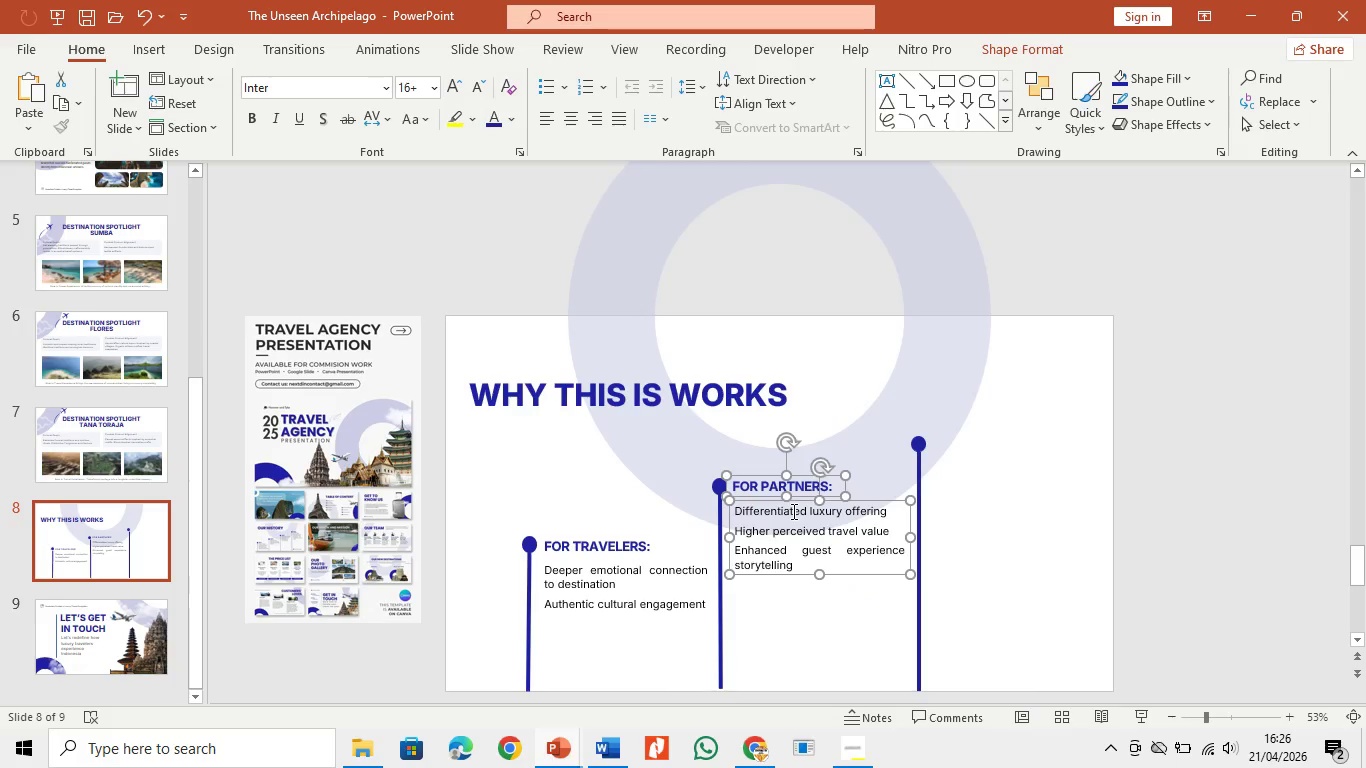 
right_click([792, 511])
 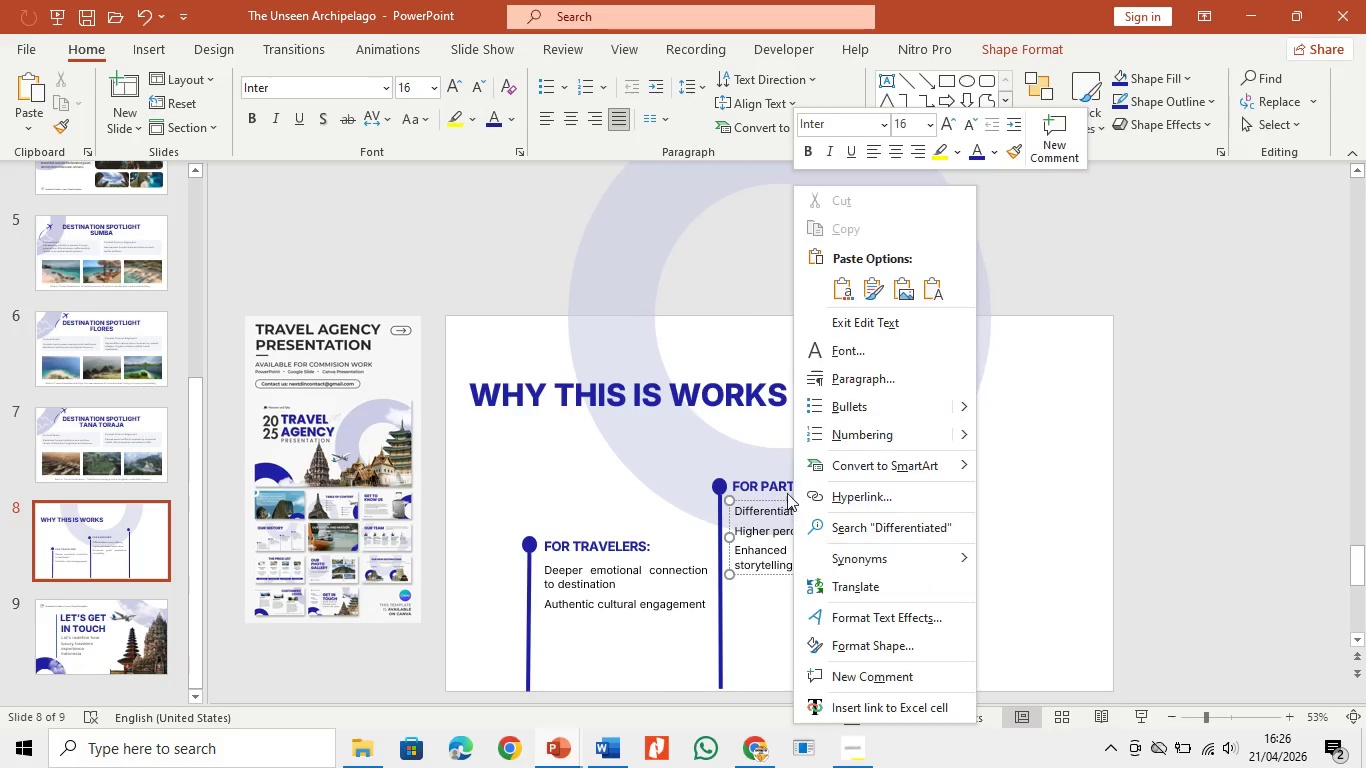 
hold_key(key=ShiftLeft, duration=0.97)
left_click([783, 487])
 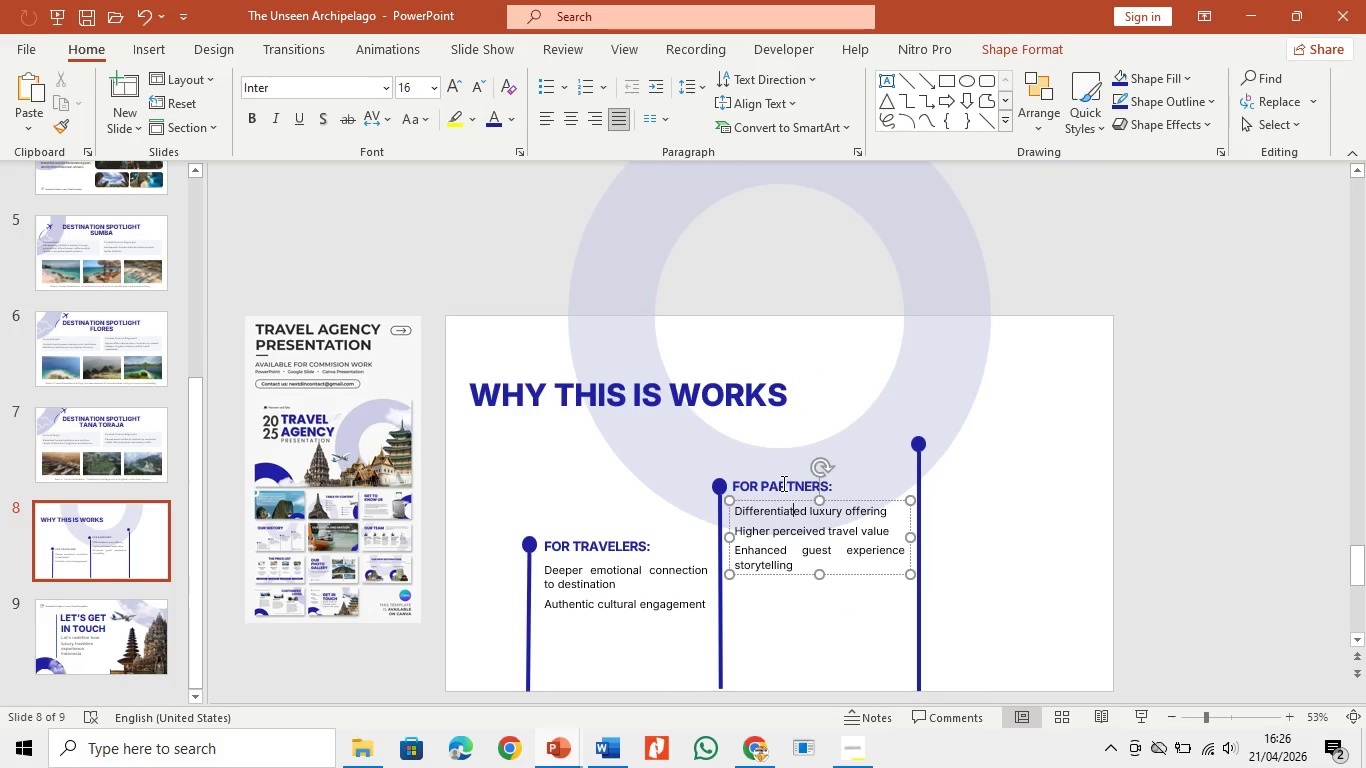 
left_click([782, 483])
 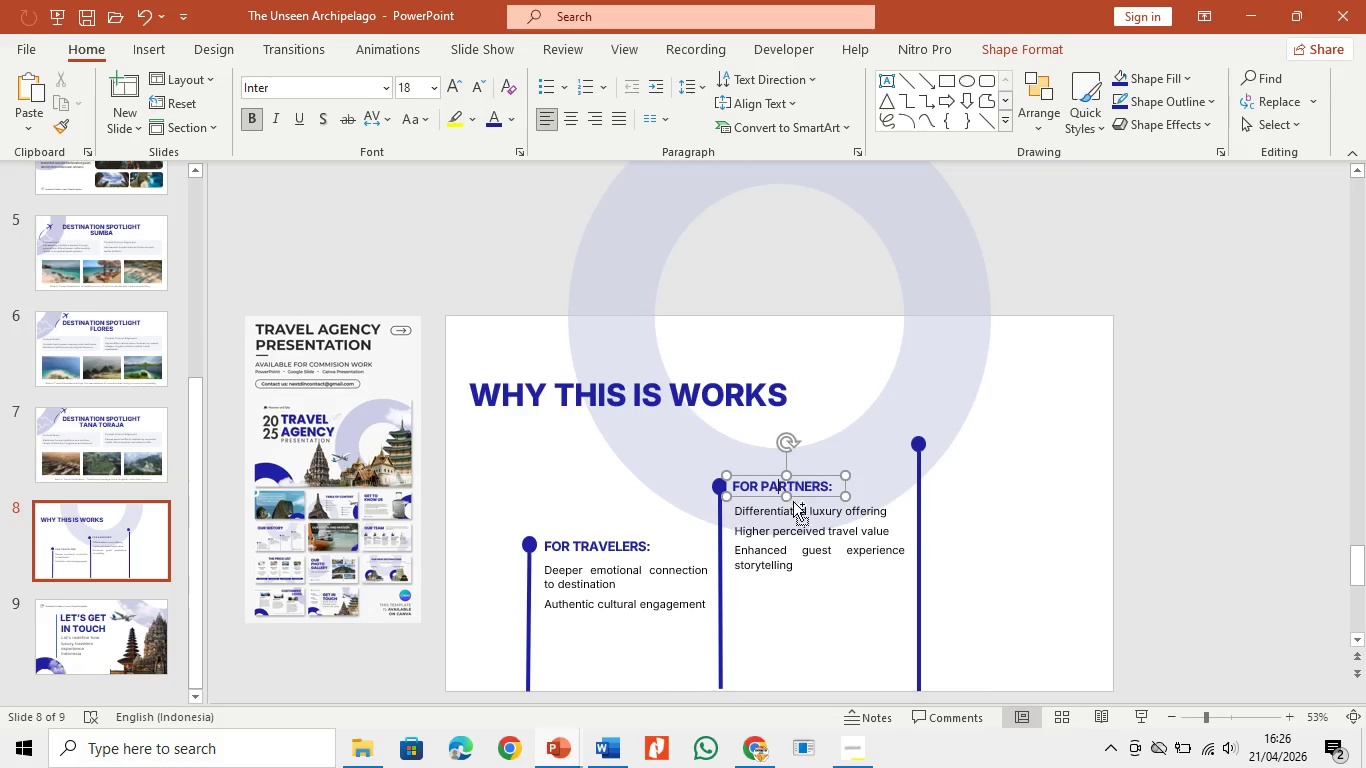 
hold_key(key=ControlLeft, duration=0.66)
left_click([800, 520])
 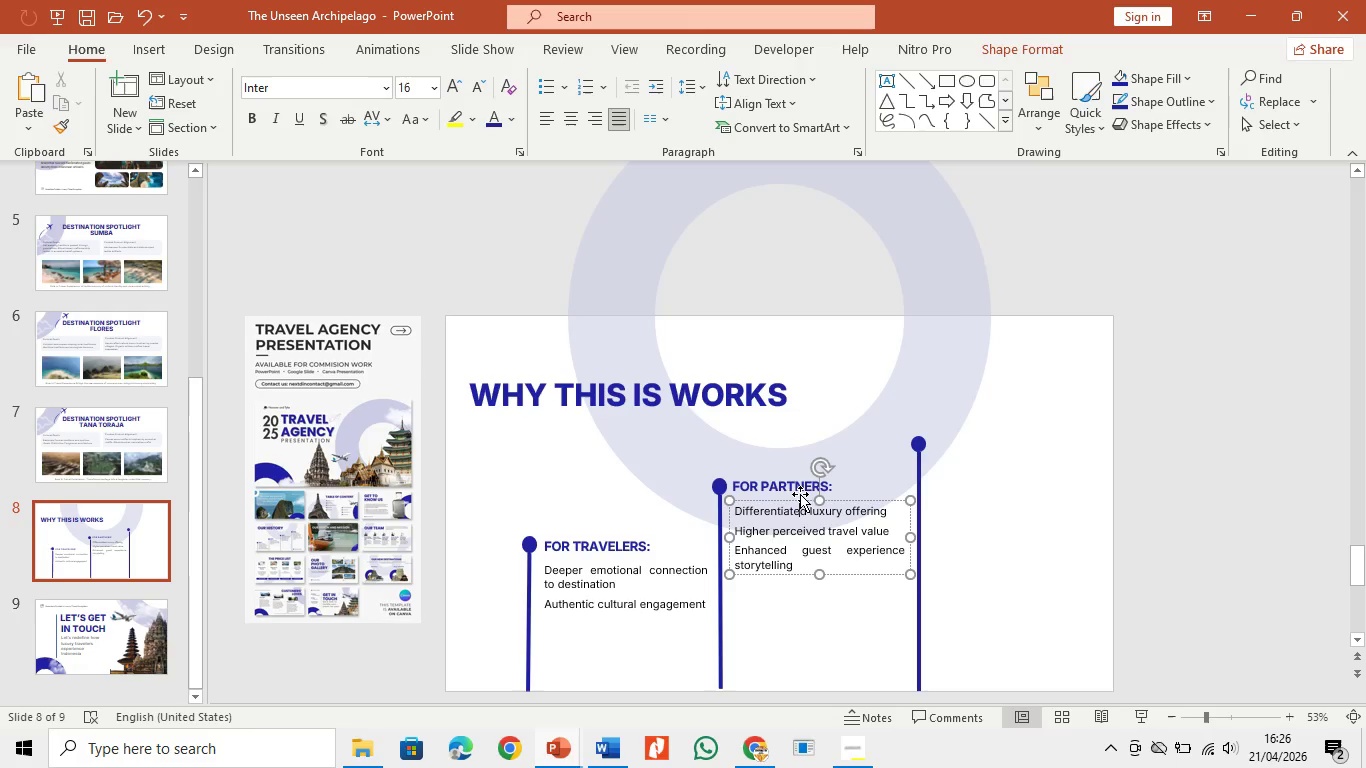 
hold_key(key=ShiftLeft, duration=0.7)
left_click([797, 486])
 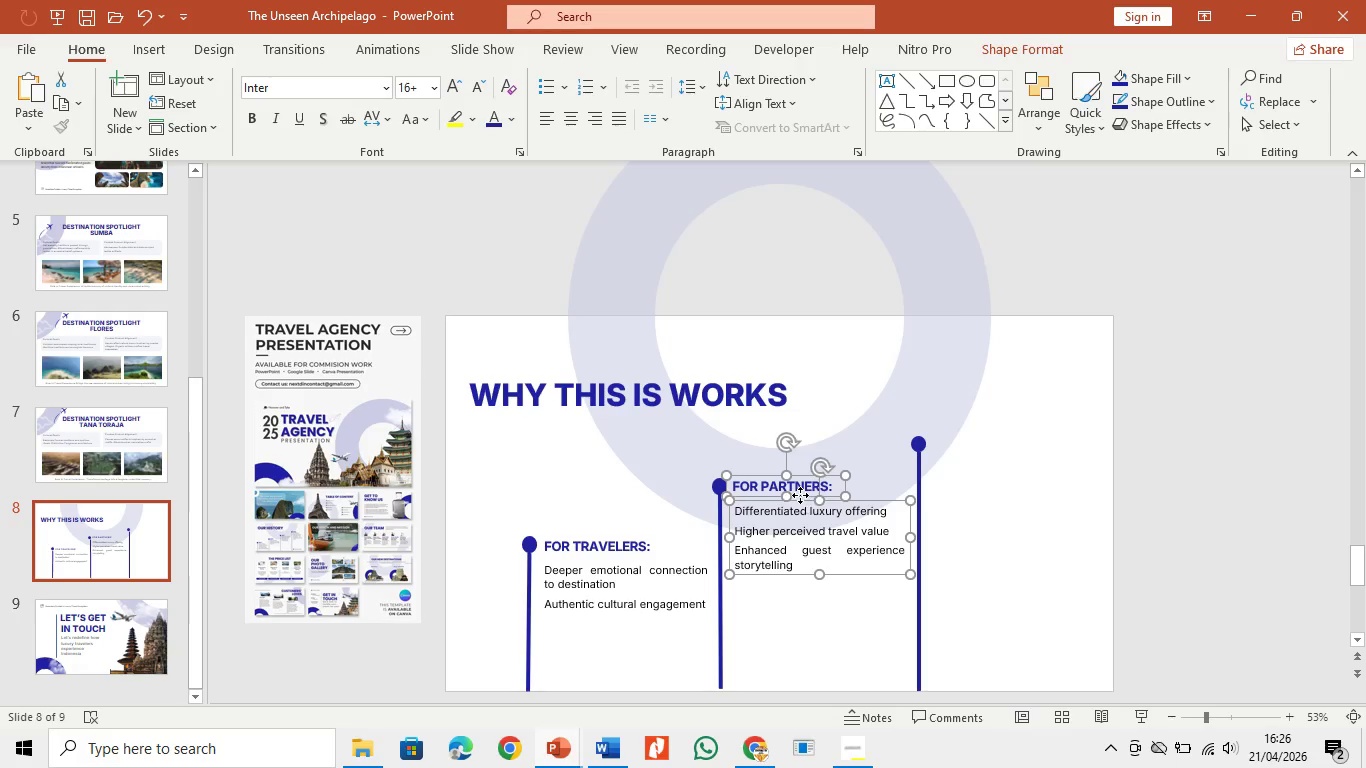 
right_click([800, 495])
 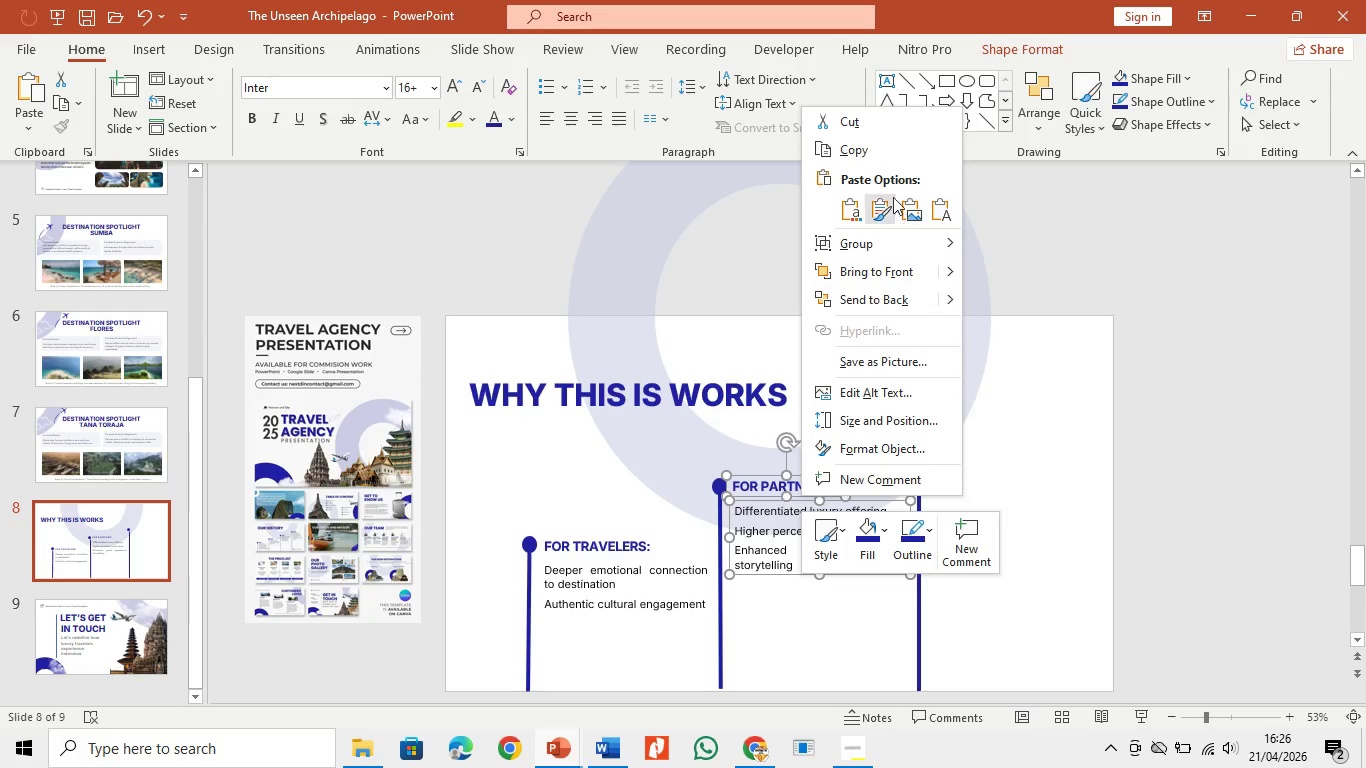 
wait(5.34)
 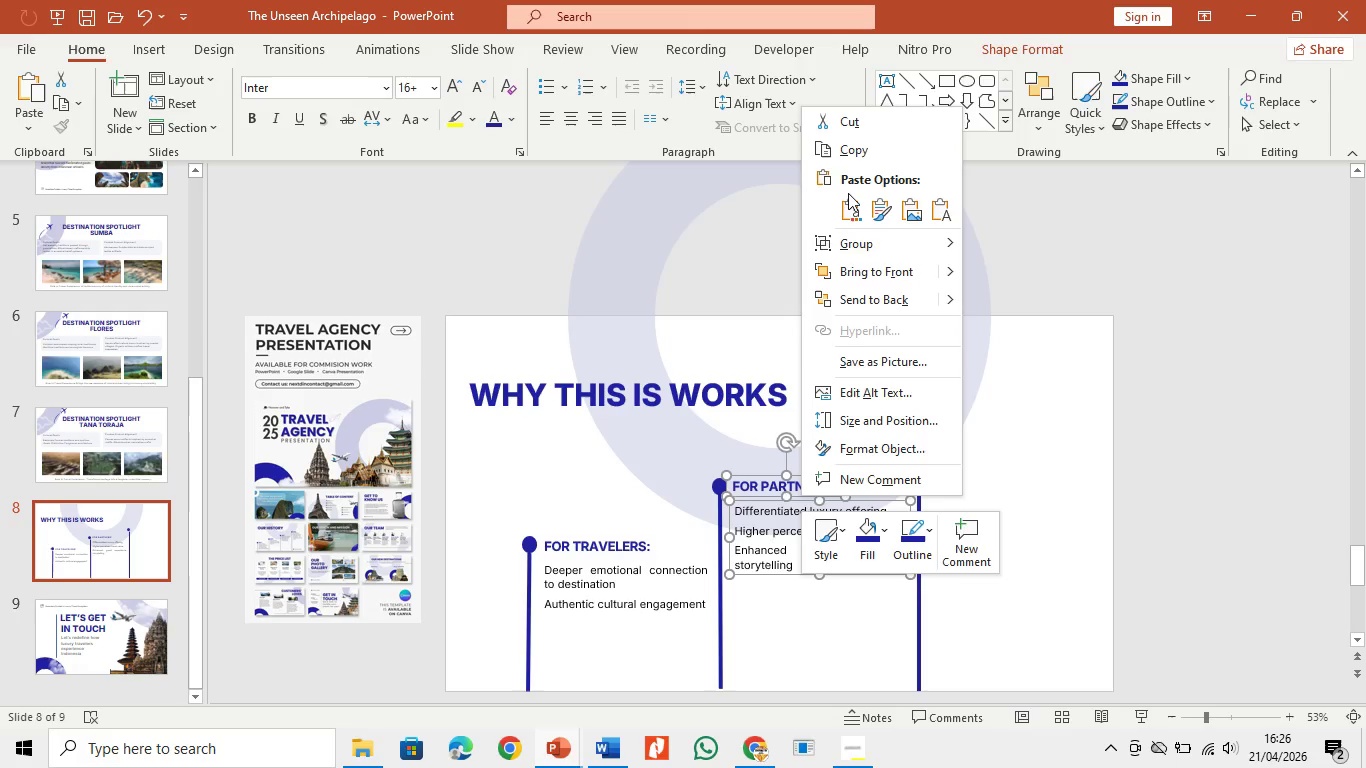 
left_click([874, 154])
 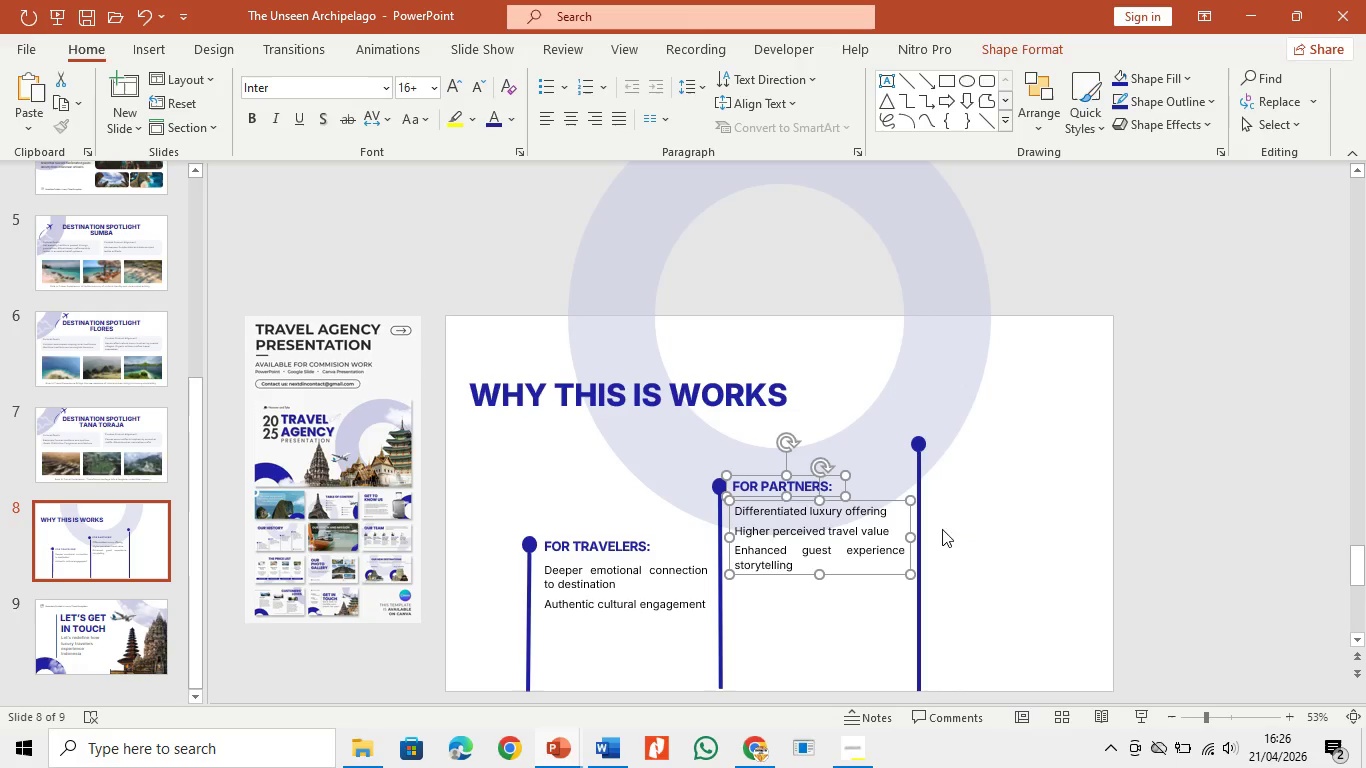 
left_click([961, 556])
 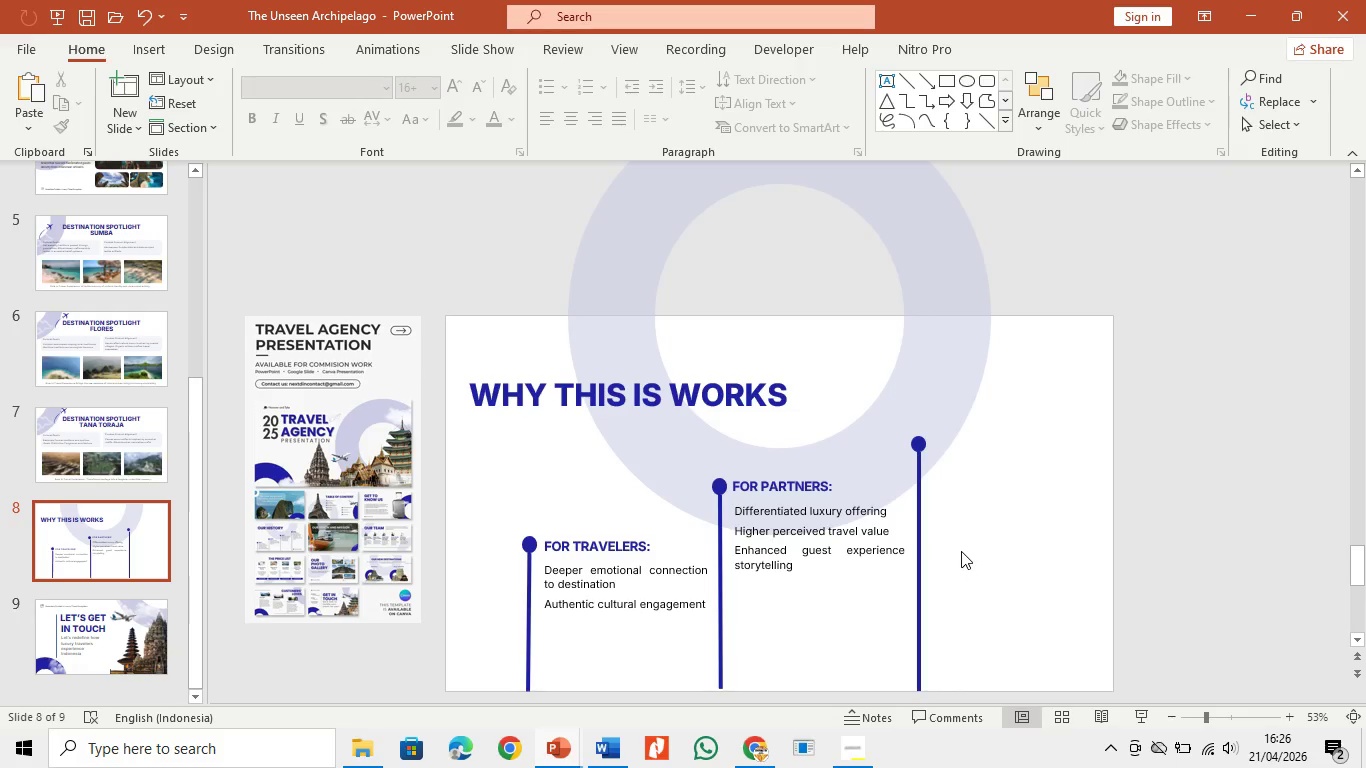 
key(Control+V)
 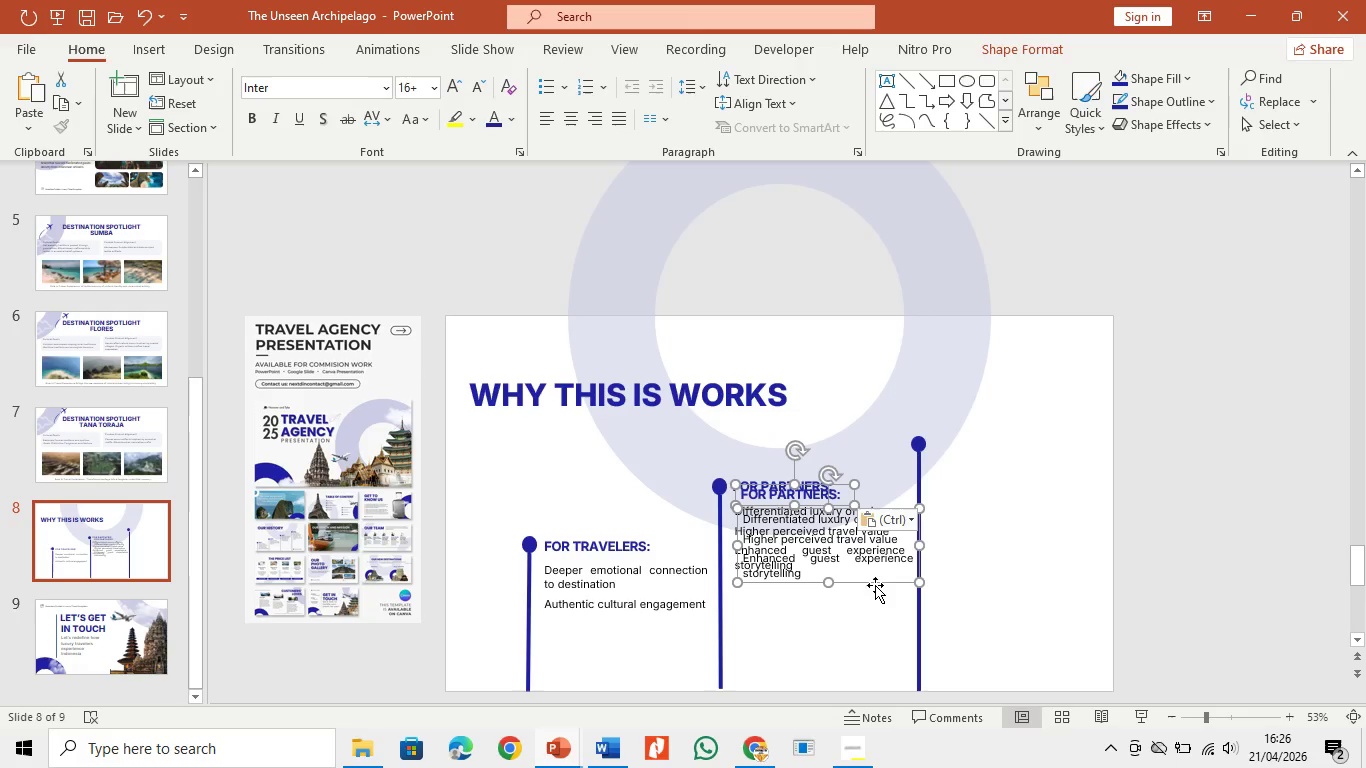 
left_click_drag(start_coordinate=[875, 585], to_coordinate=[1067, 534])
 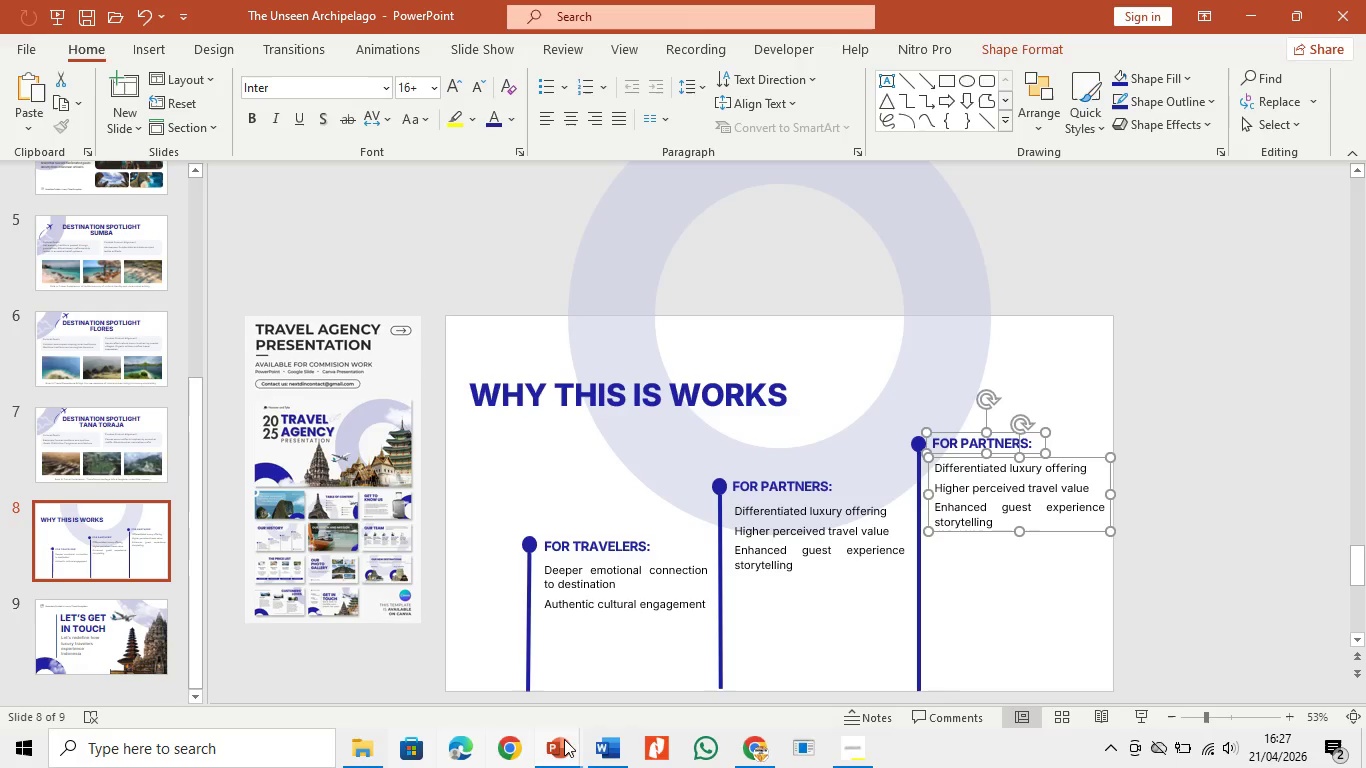 
left_click([617, 751])
 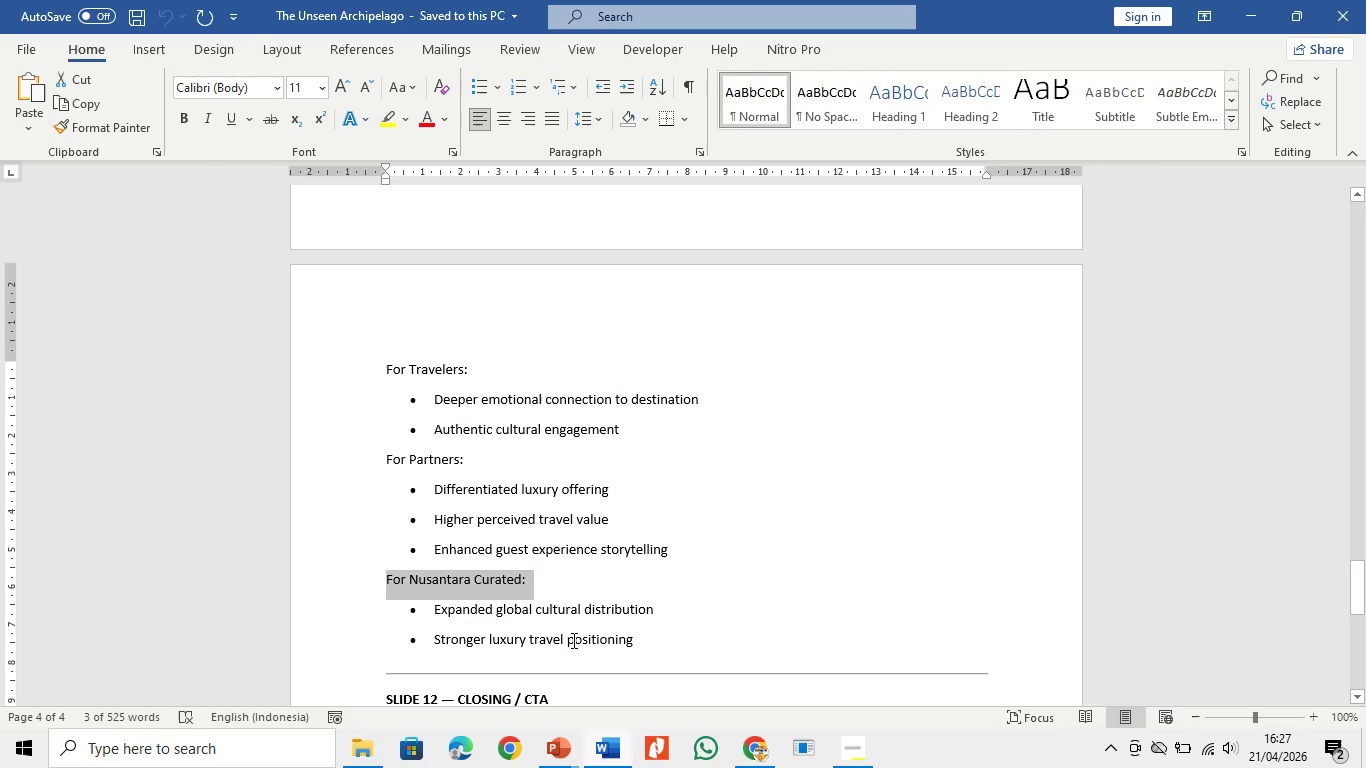 
key(Control+C)
 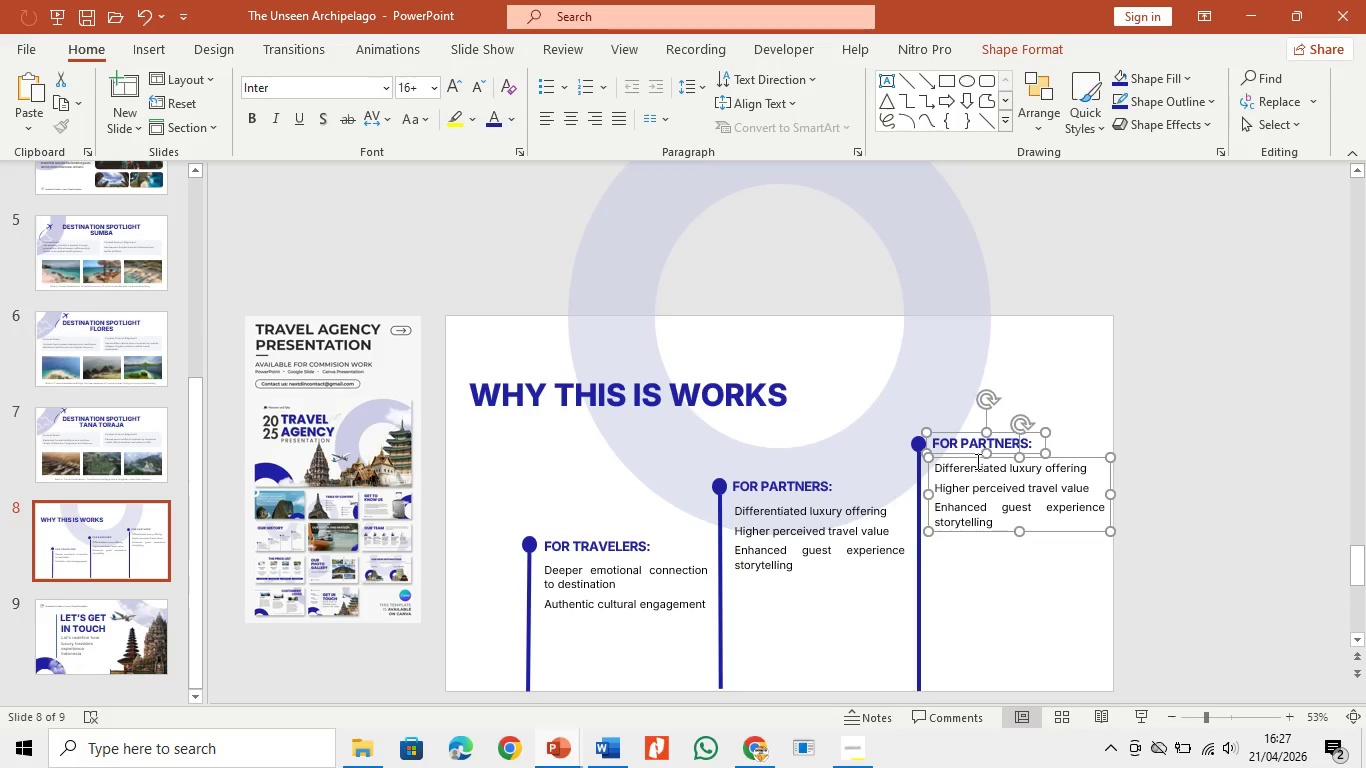 
double_click([1019, 438])
 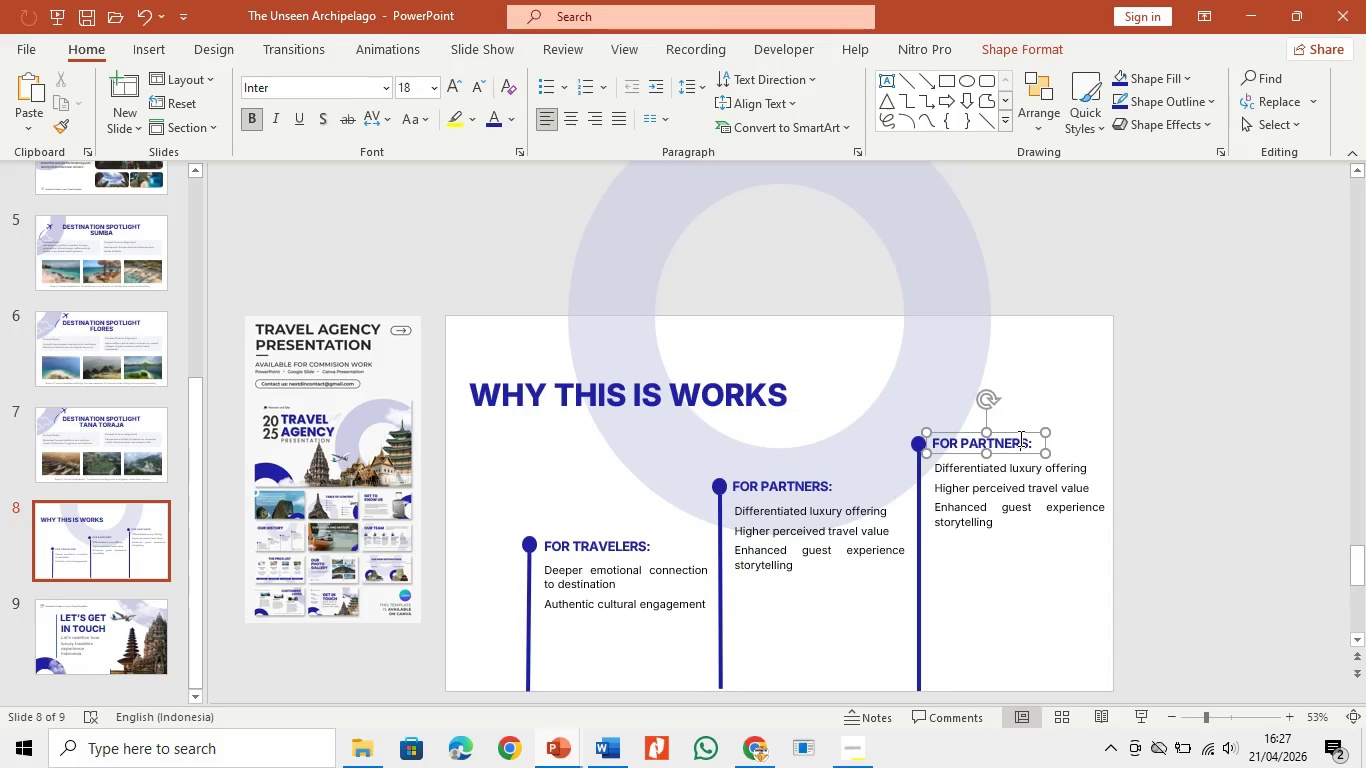 
key(Control+A)
 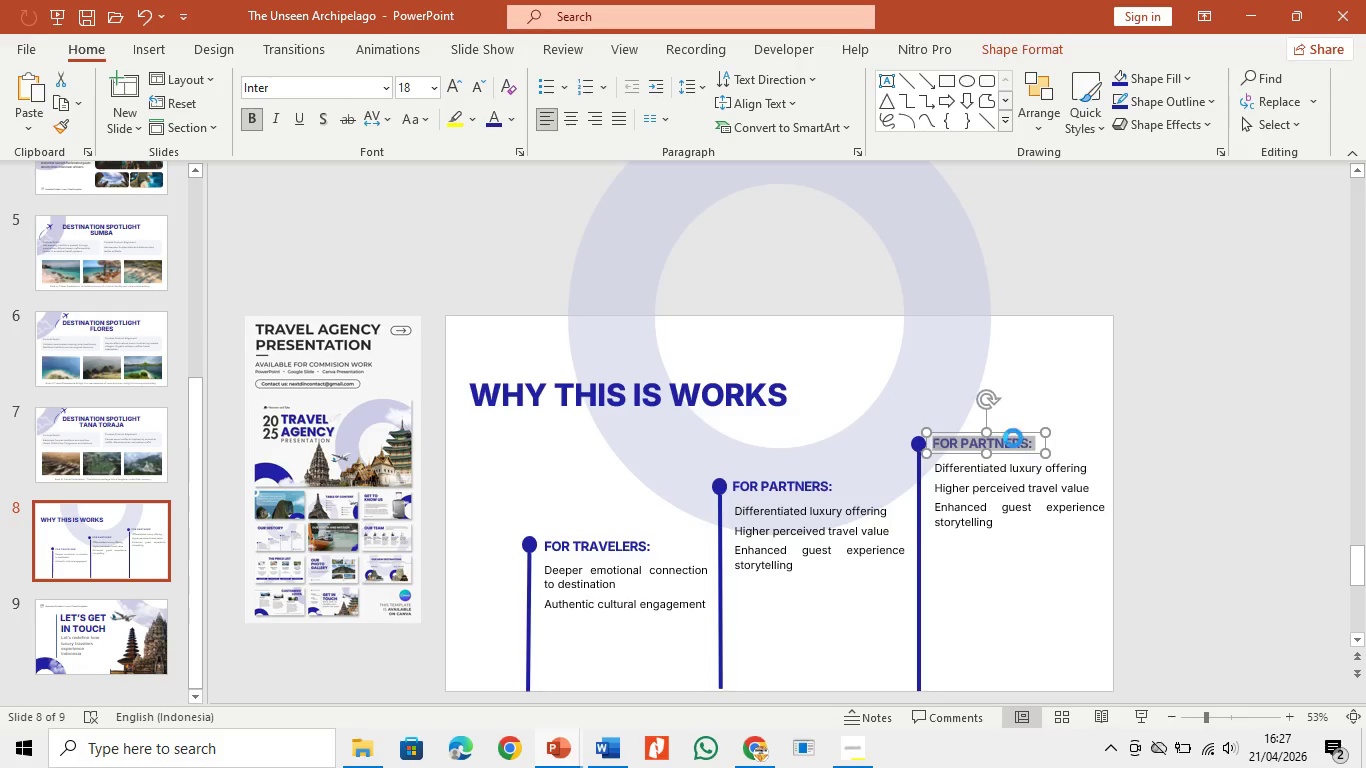 
key(Control+V)
 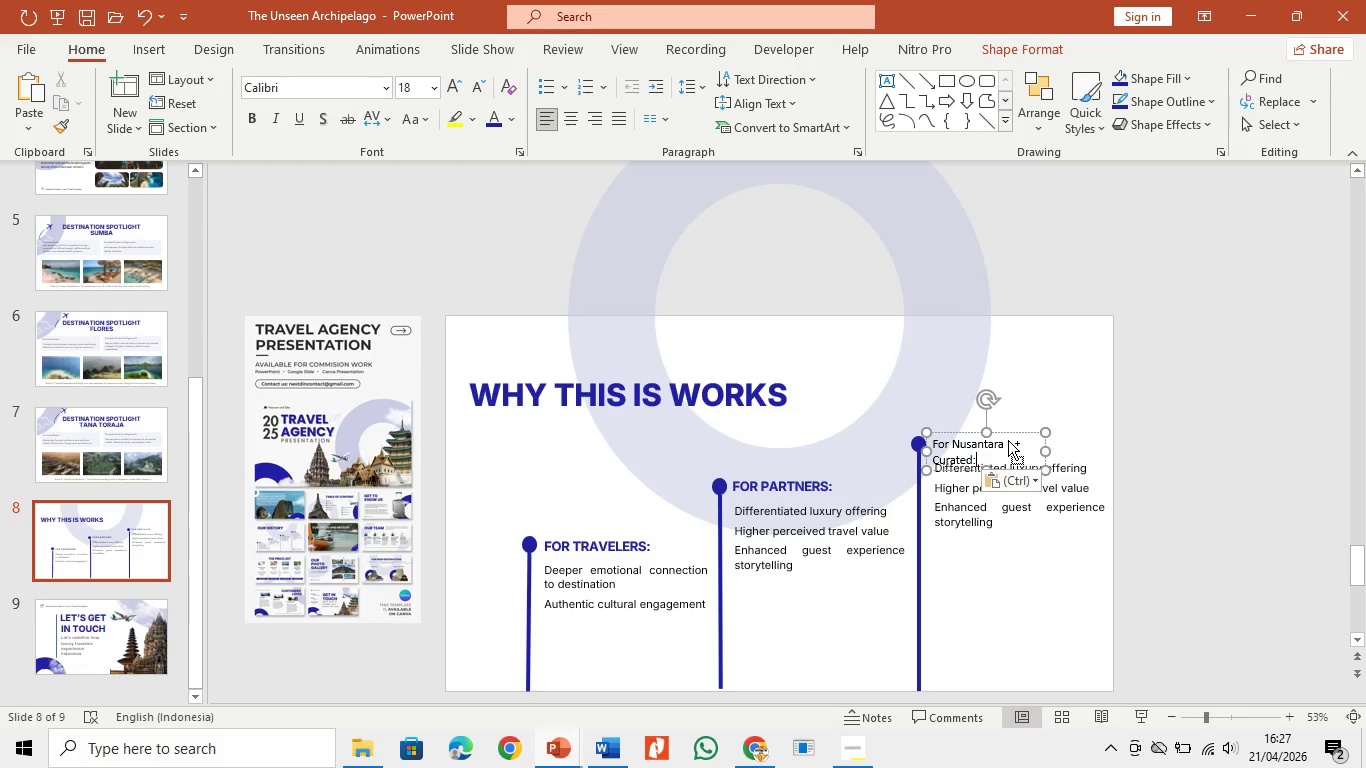 
key(Control+A)
 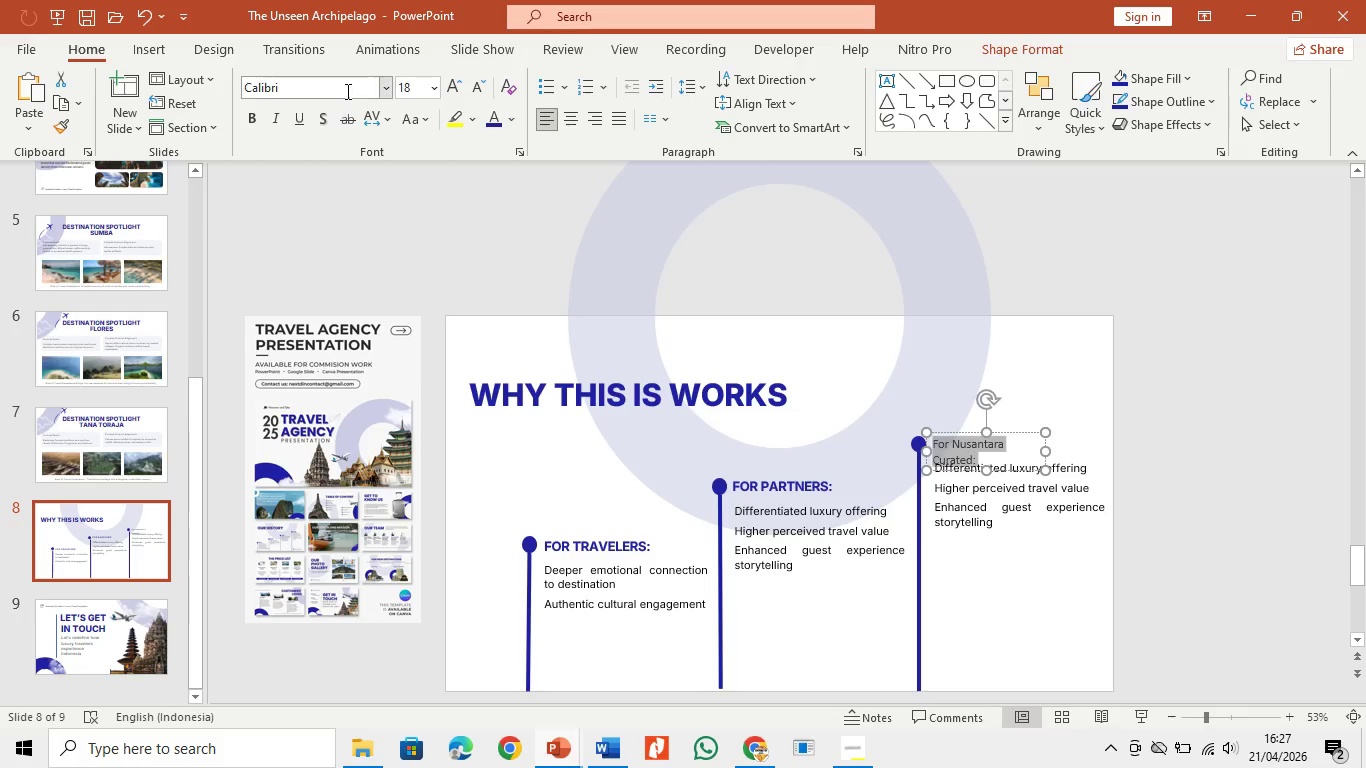 
key(Control+Z)
 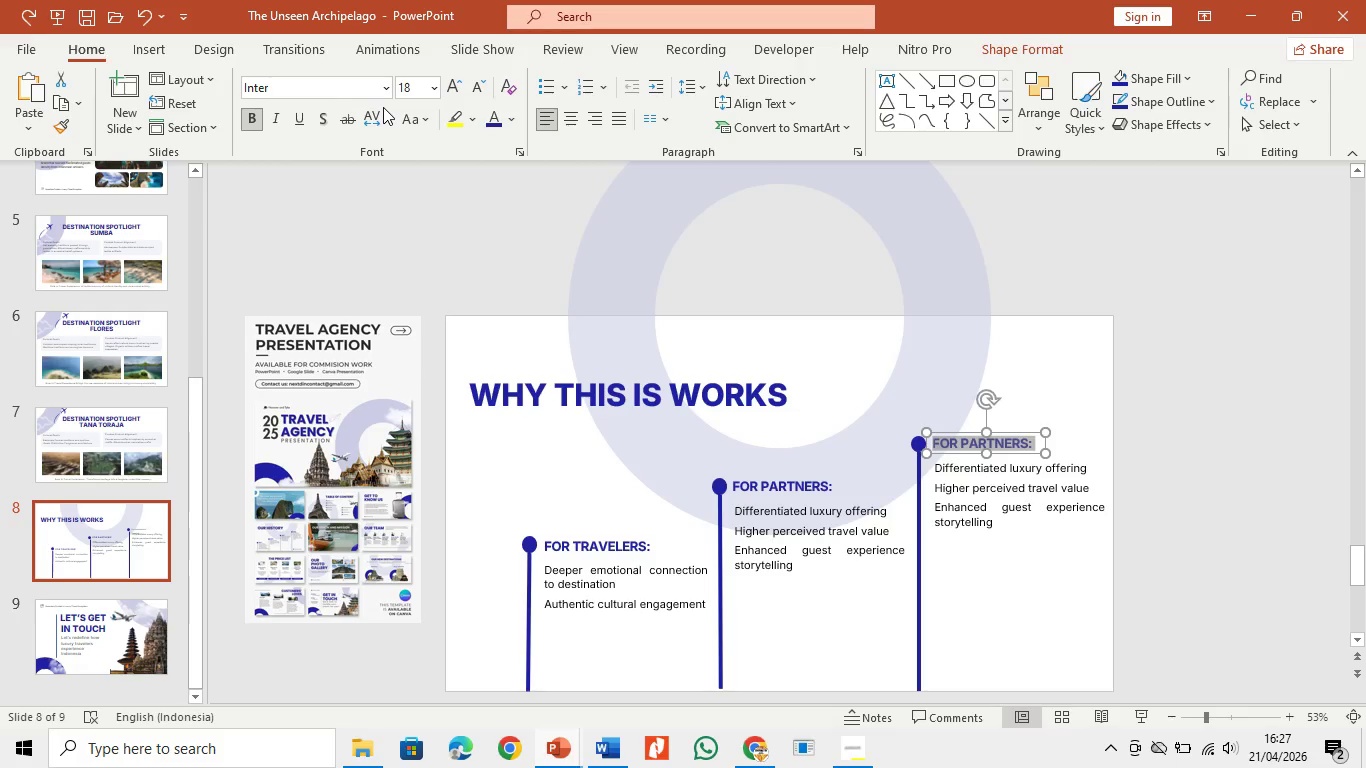 
key(Control+Shift+V)
 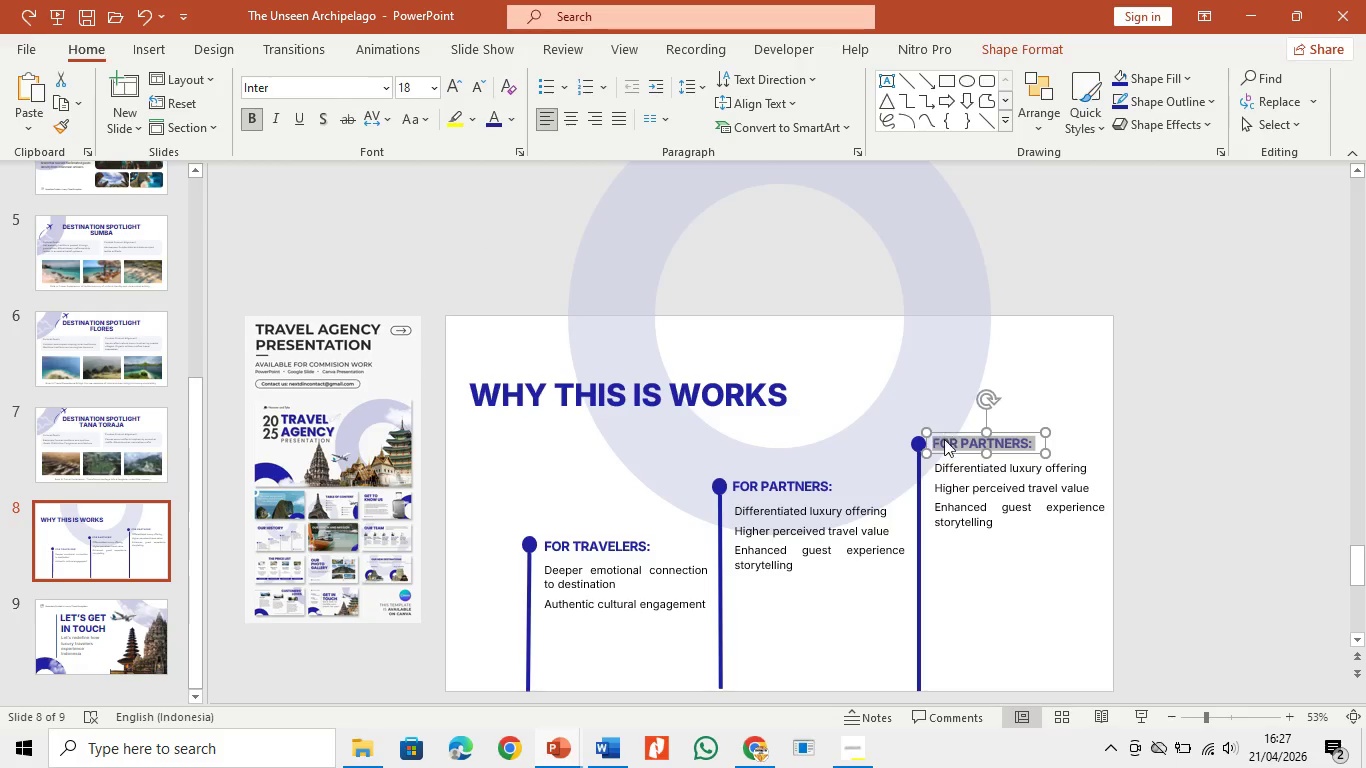 
left_click([958, 496])
 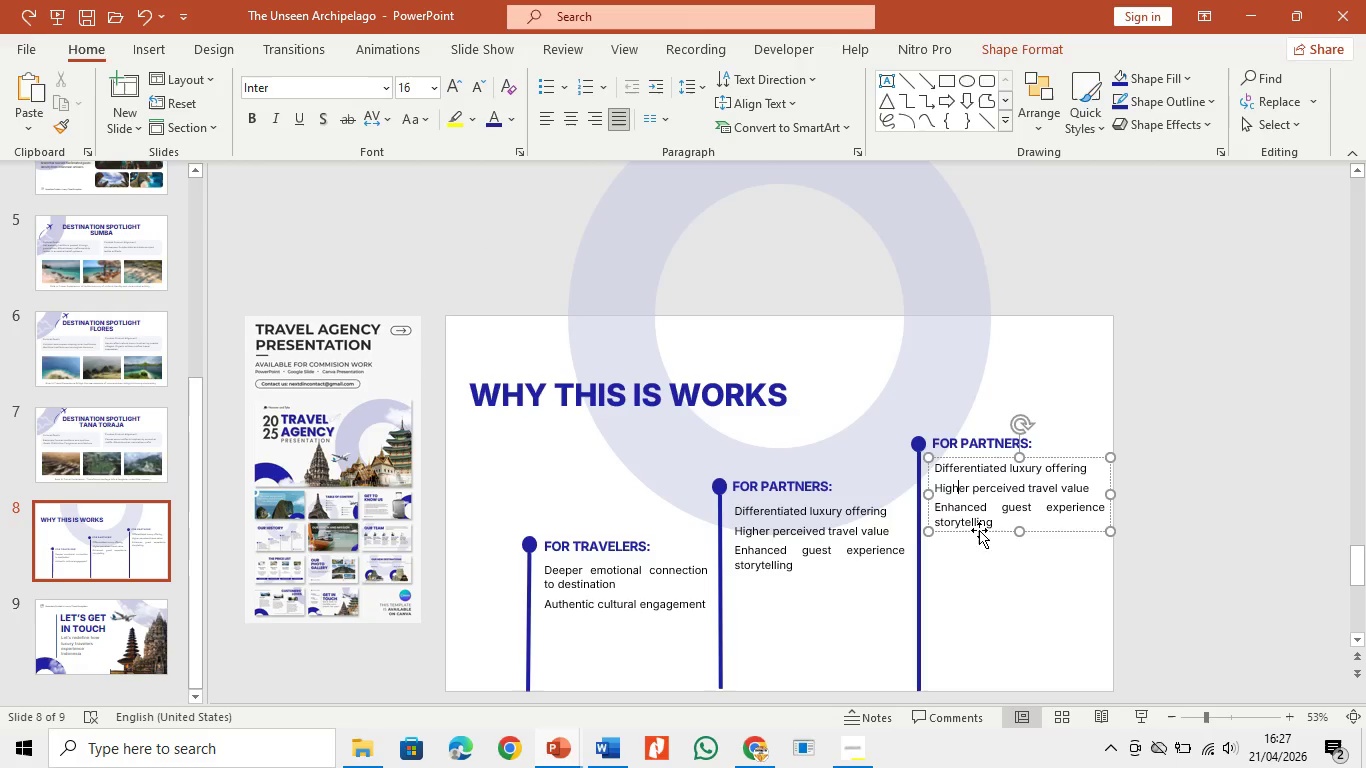 
left_click_drag(start_coordinate=[979, 530], to_coordinate=[979, 565])
 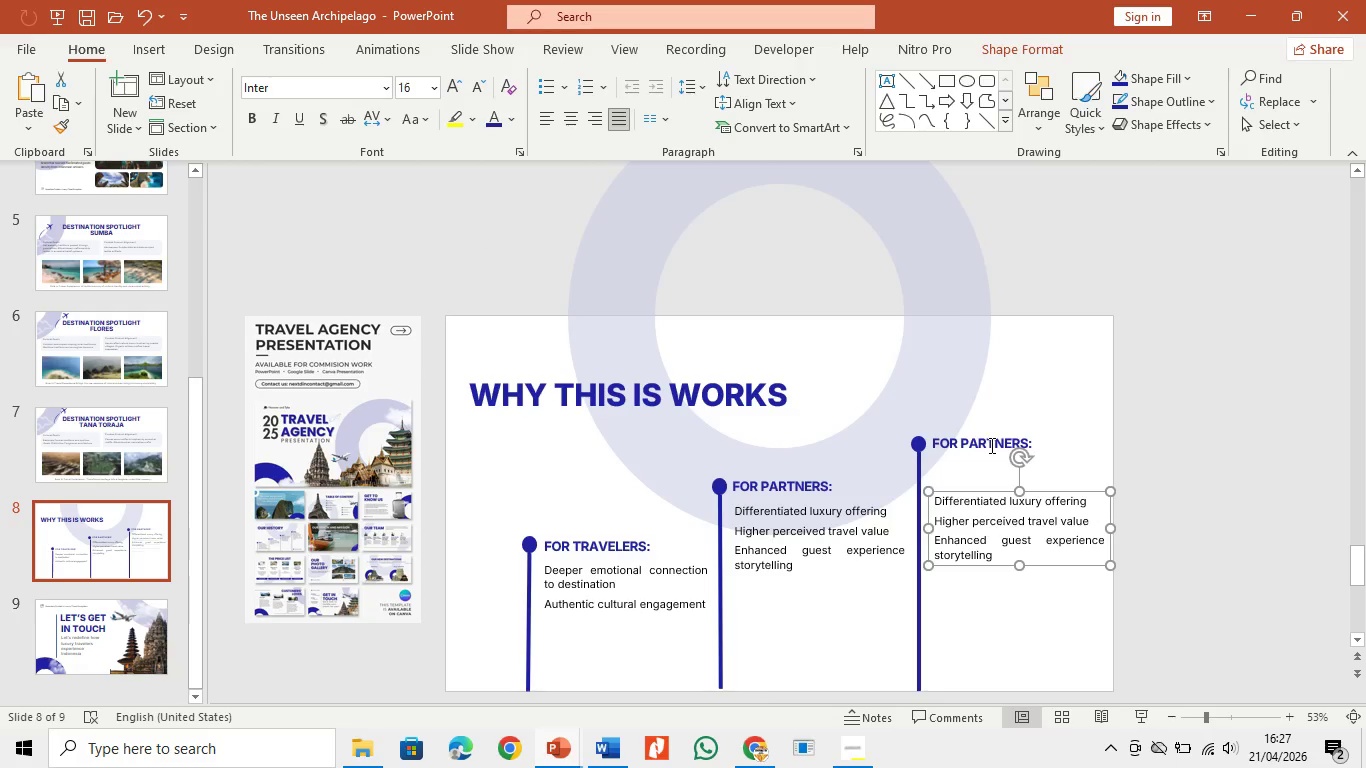 
left_click([990, 445])
 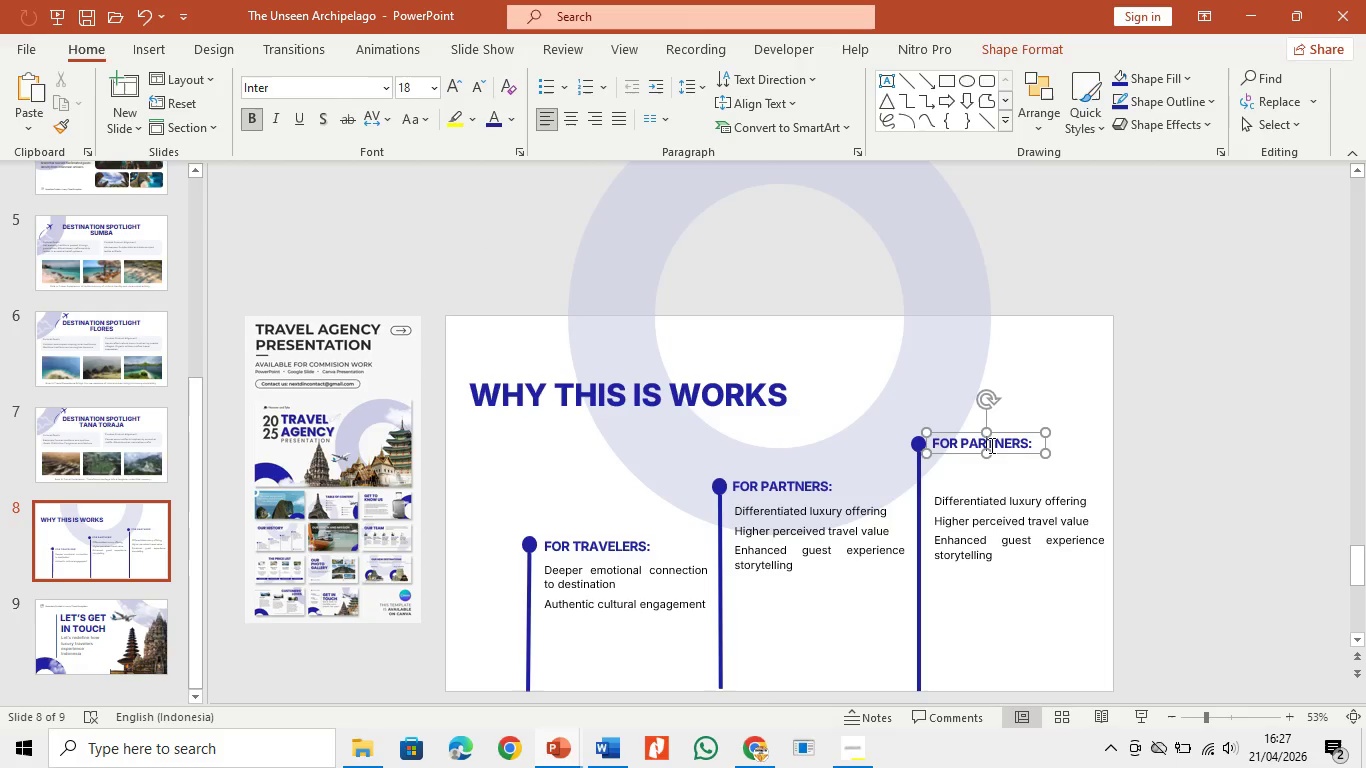 
key(Control+A)
 